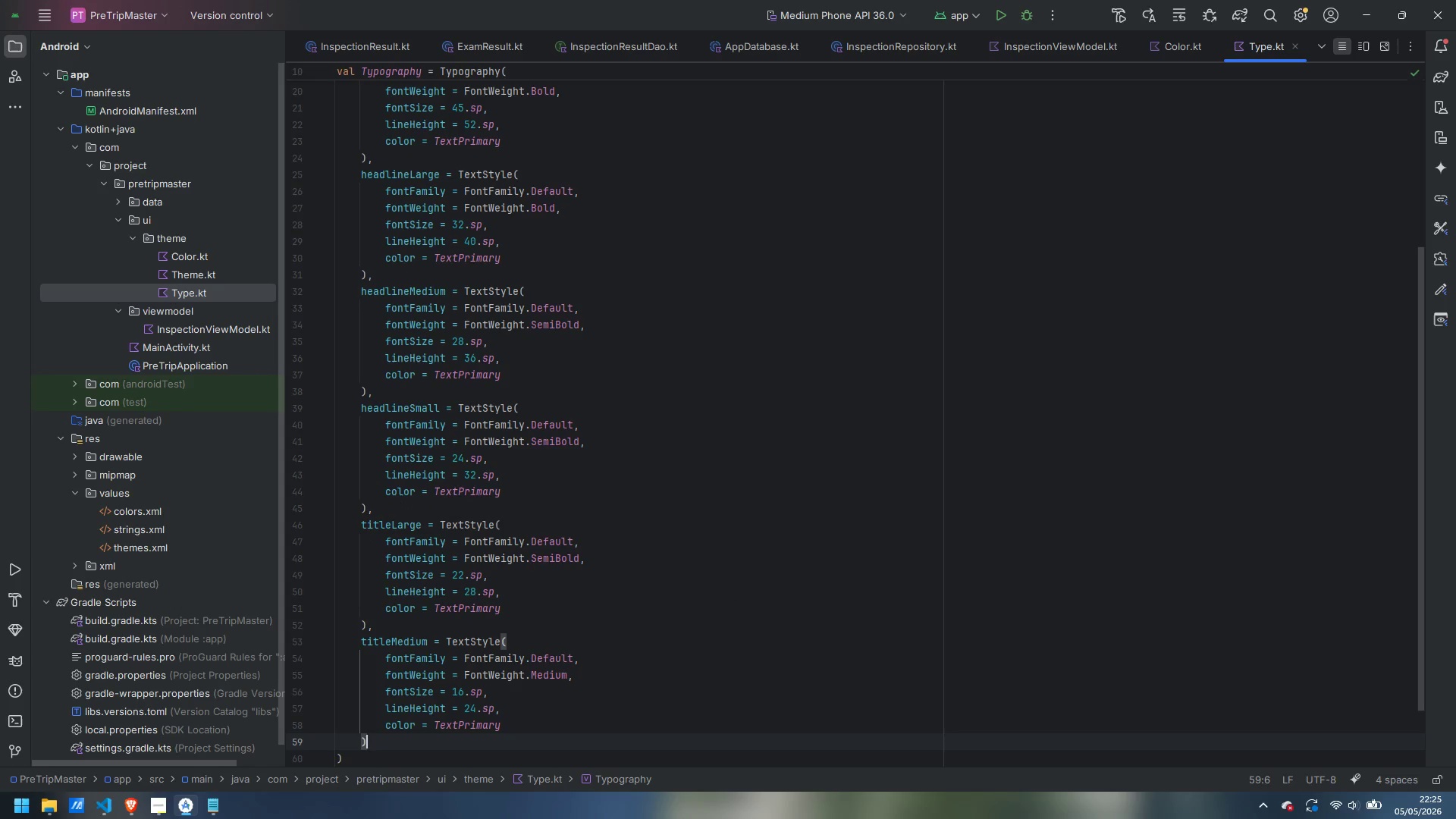 
key(Comma)
 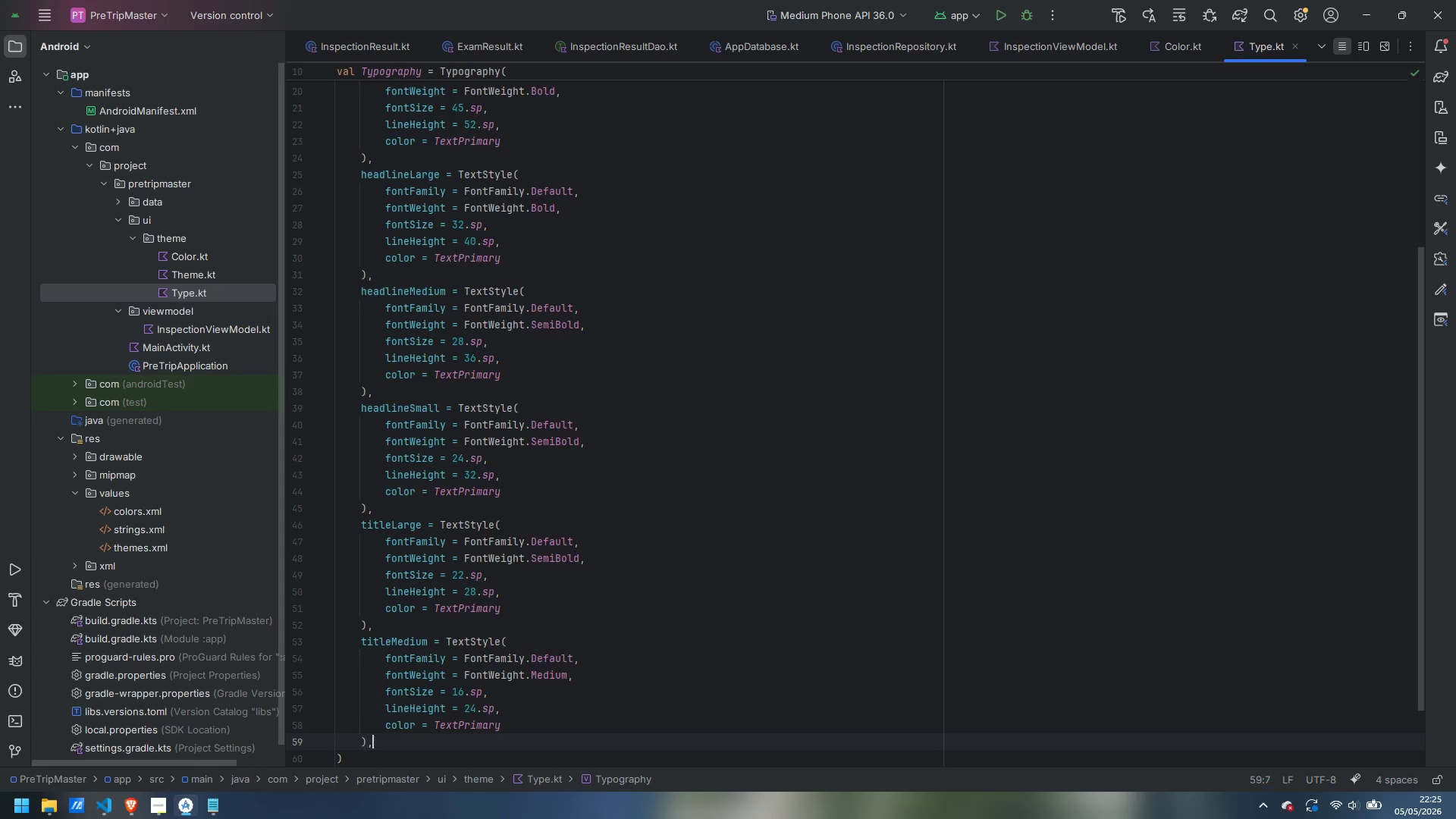 
key(Enter)
 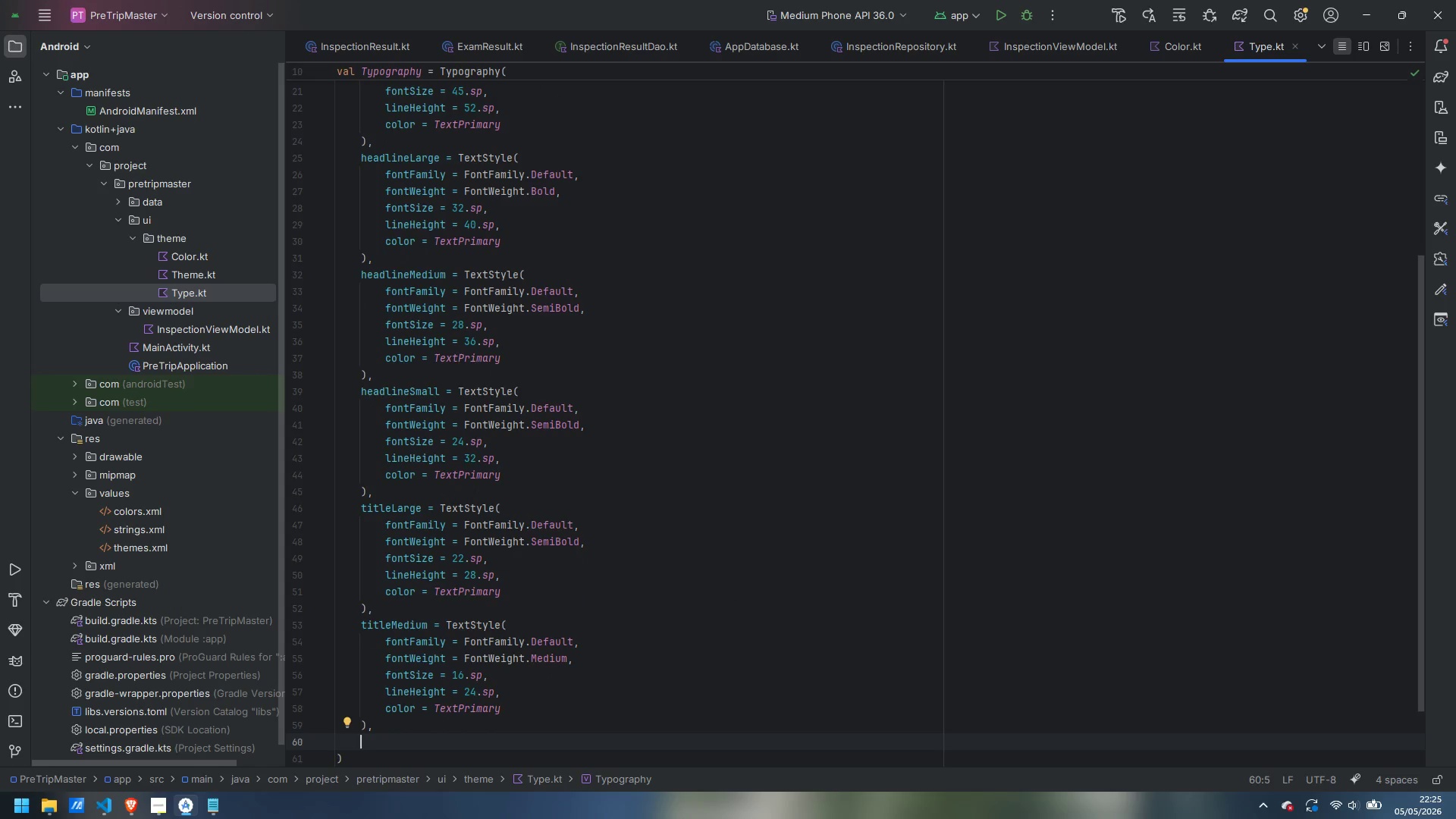 
type(titleS)
 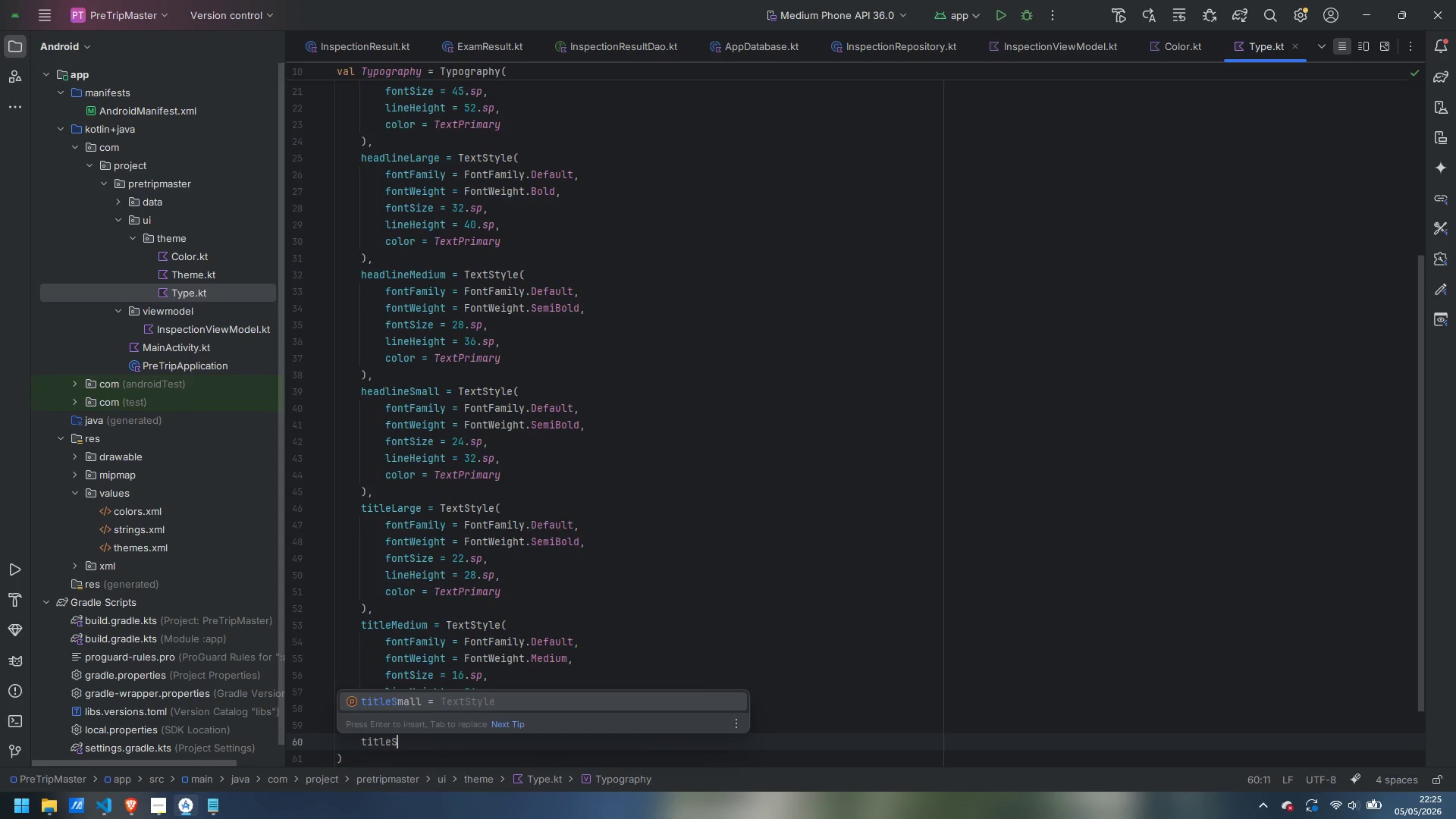 
key(Enter)
 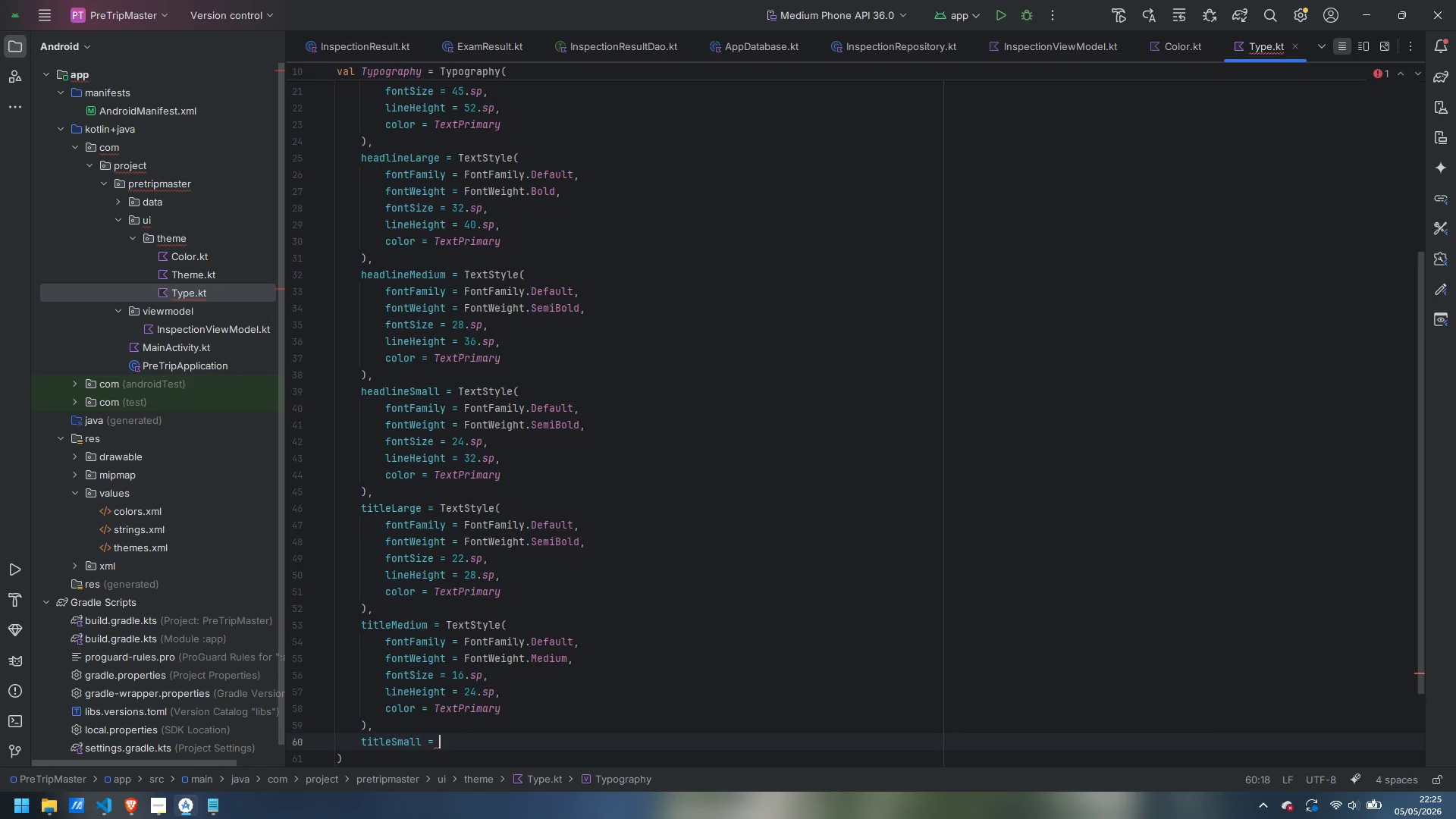 
type(TextS)
 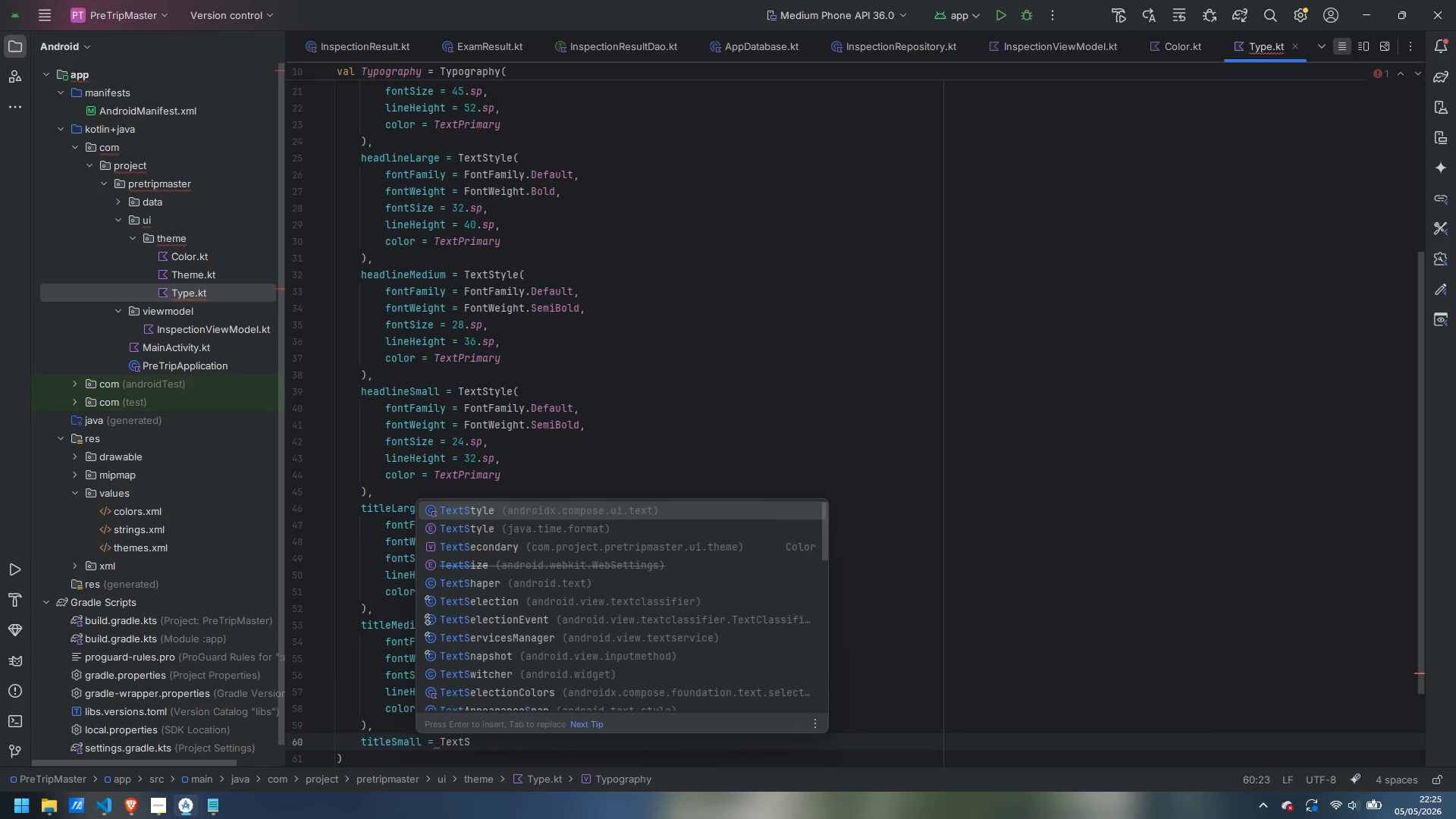 
key(ArrowDown)
 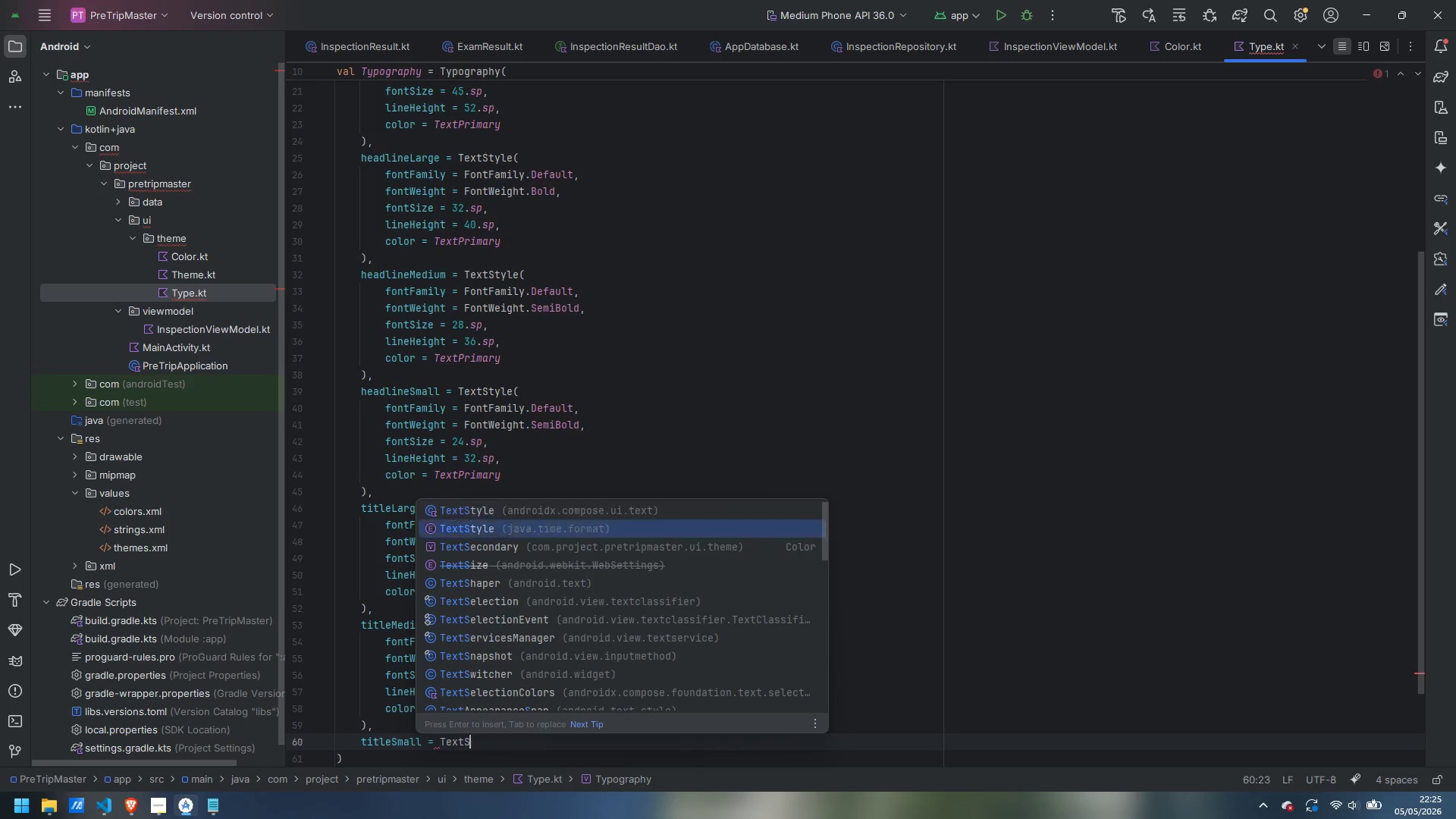 
key(Enter)
 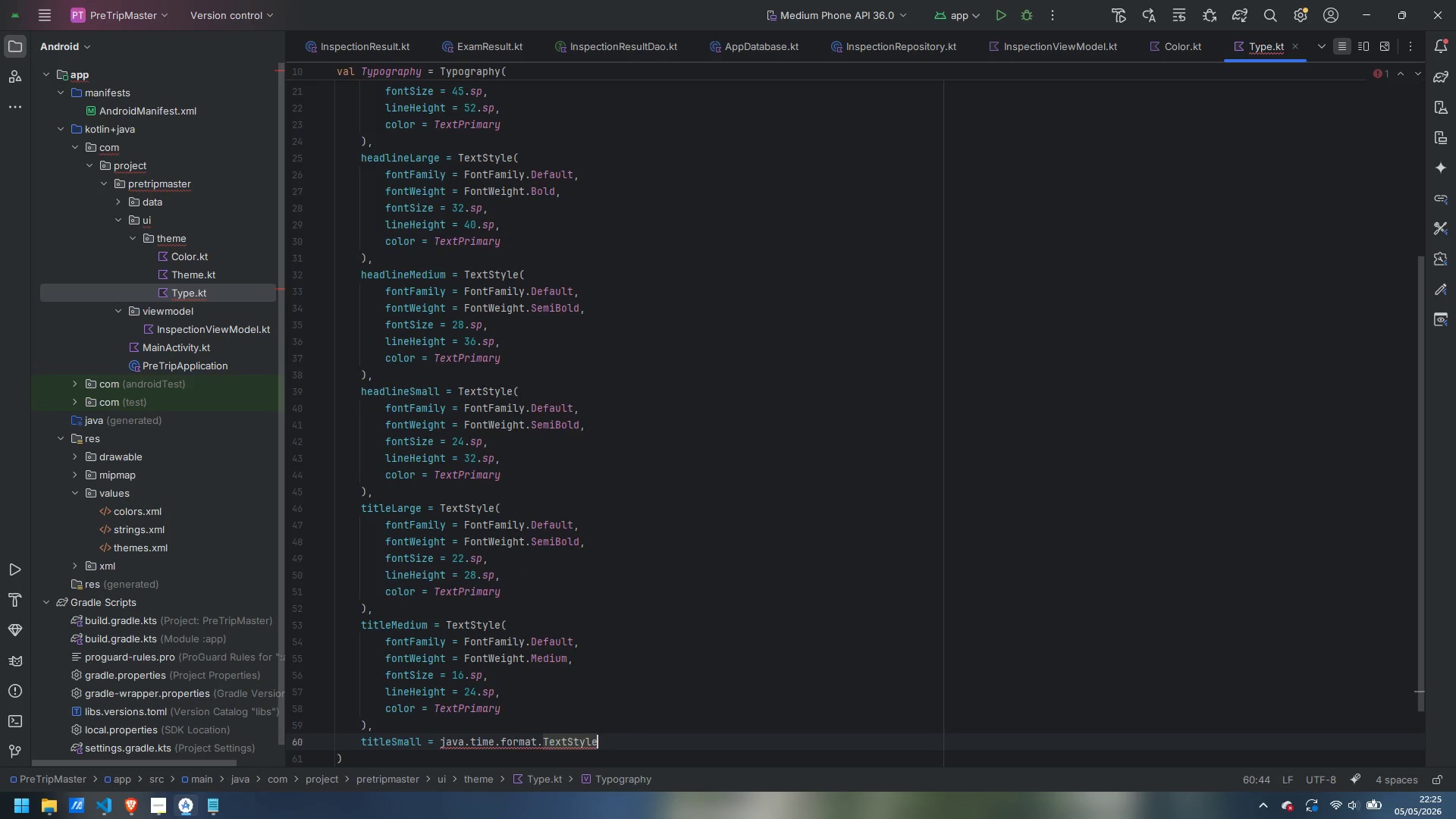 
key(Control+Z)
 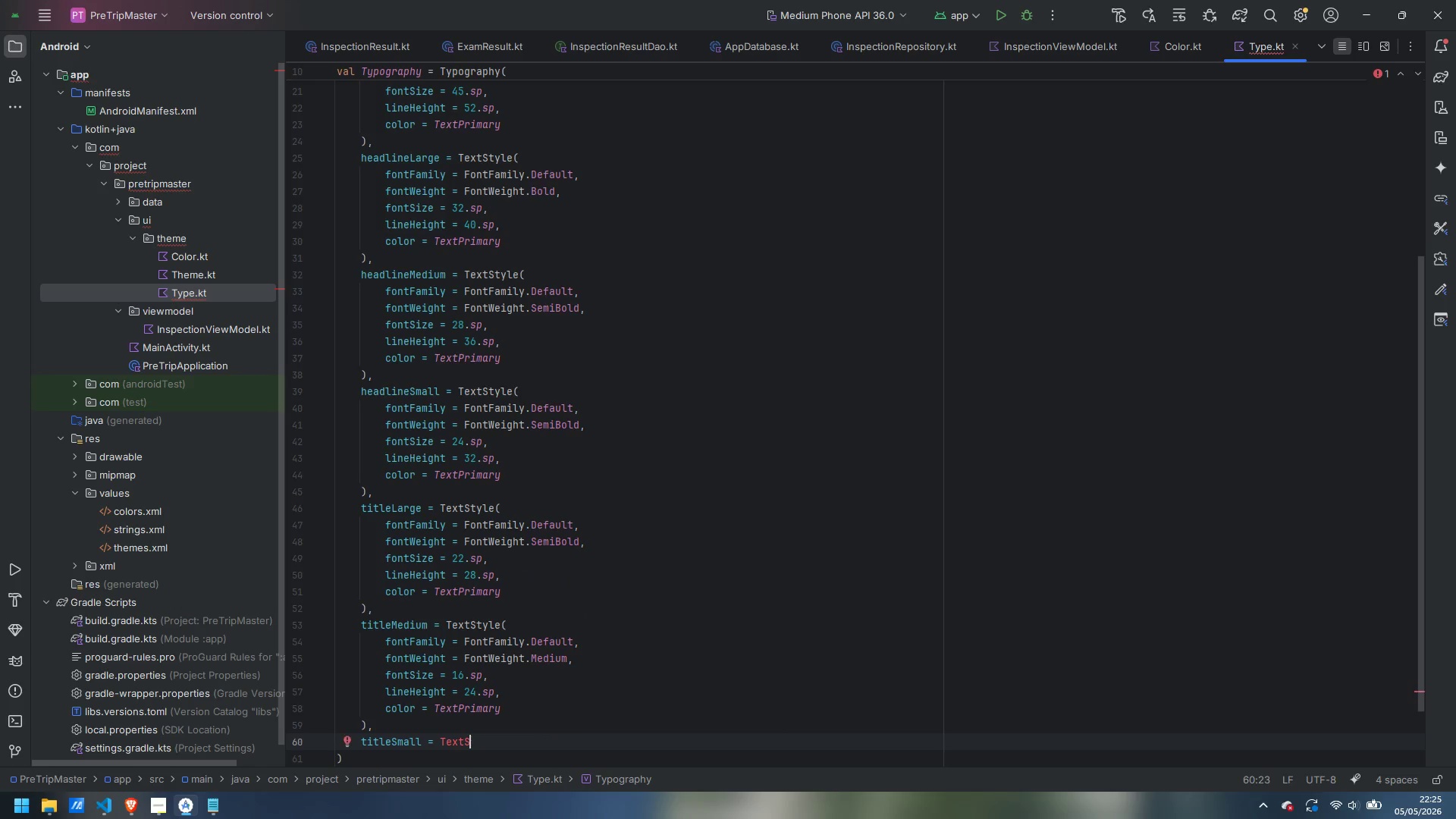 
type(ty)
 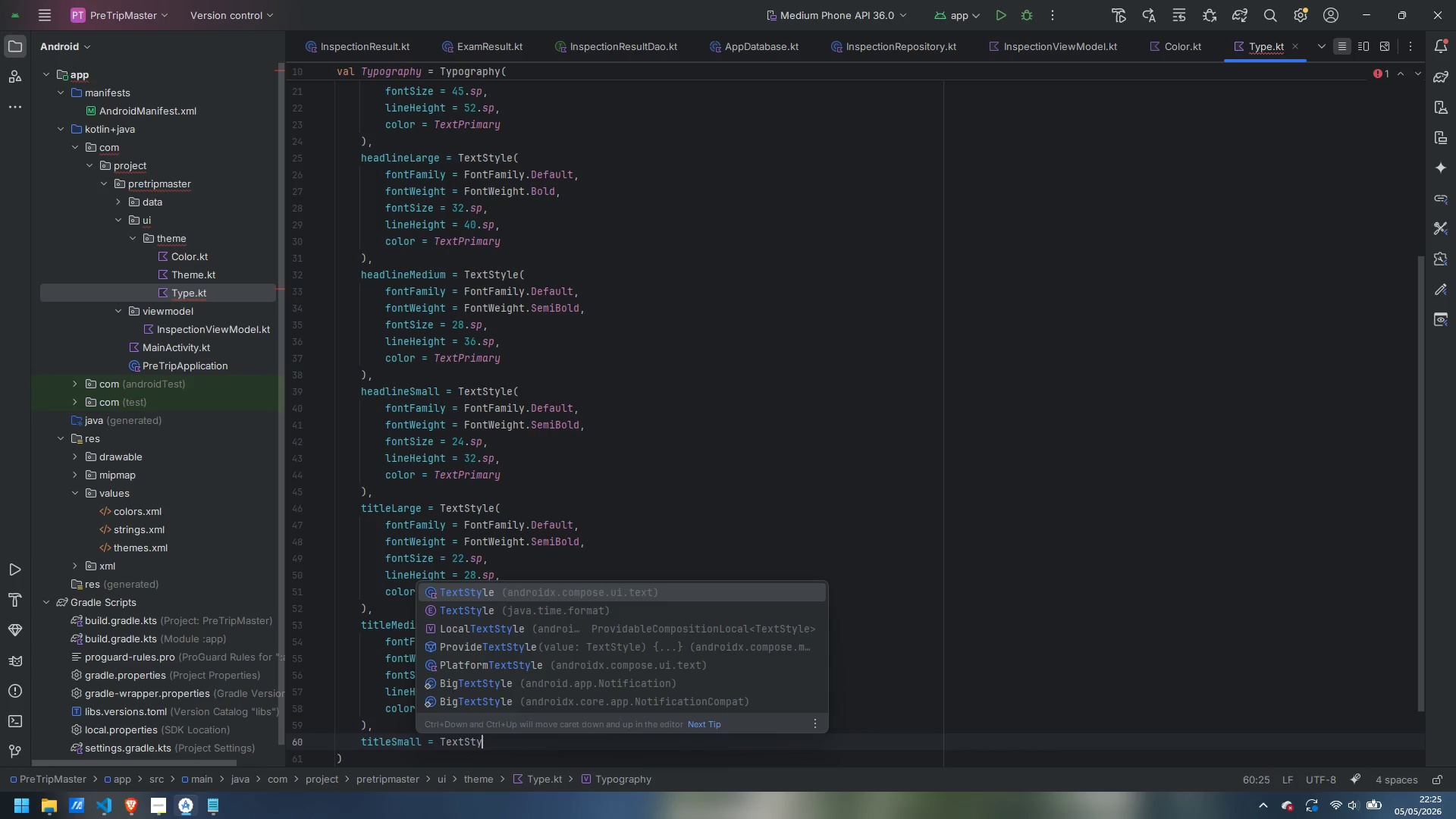 
key(Enter)
 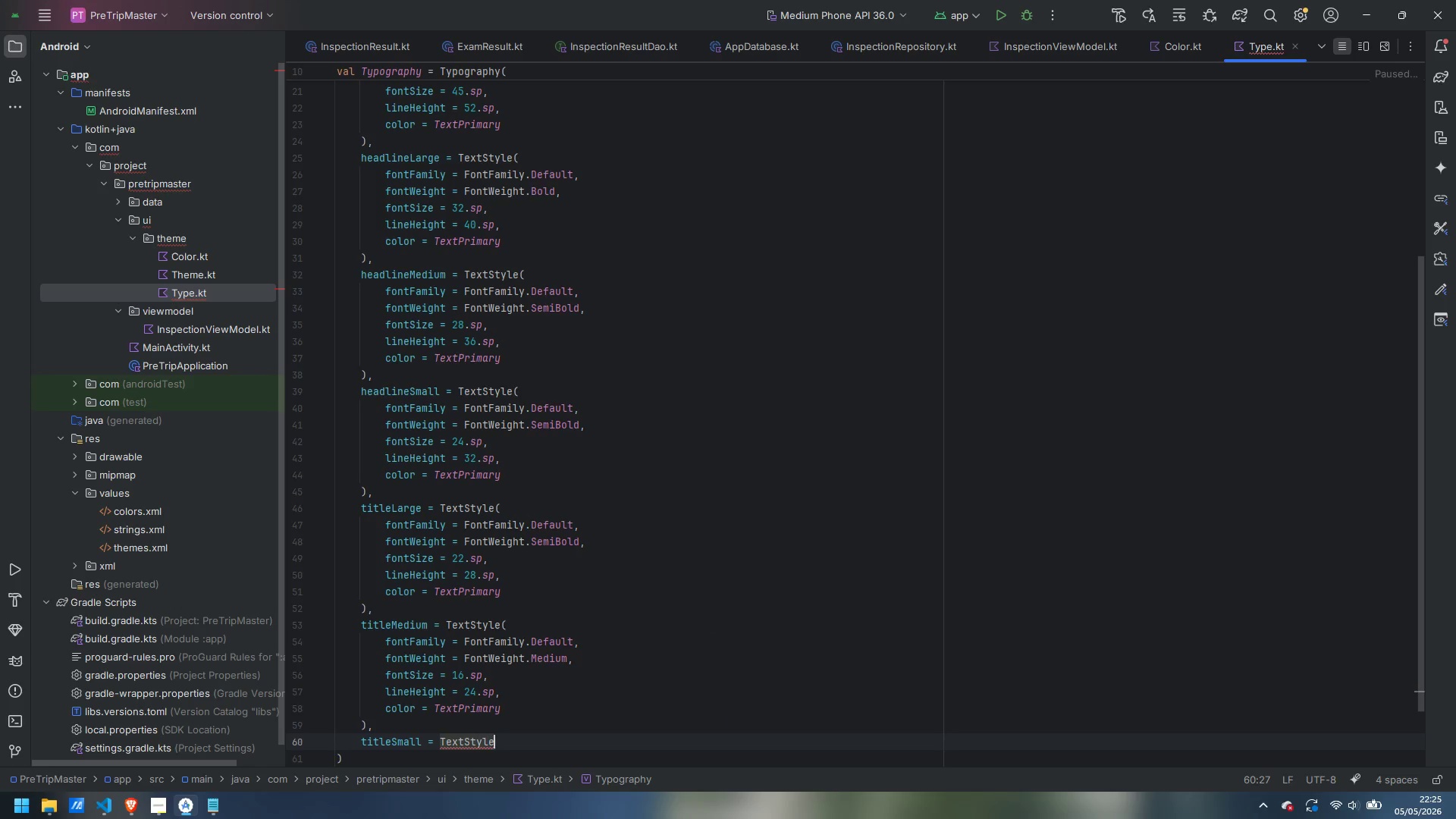 
key(Shift+9)
 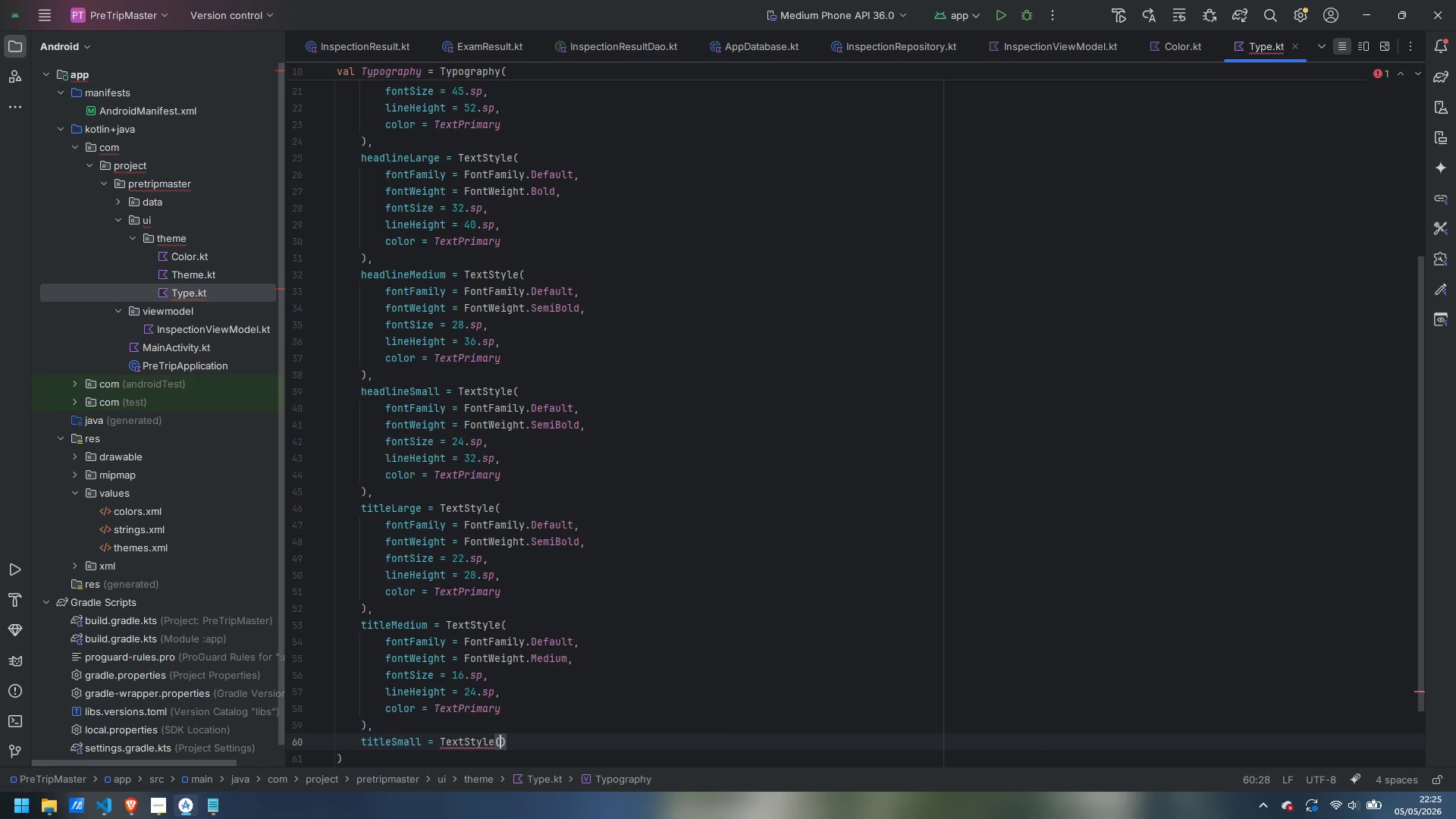 
key(Enter)
 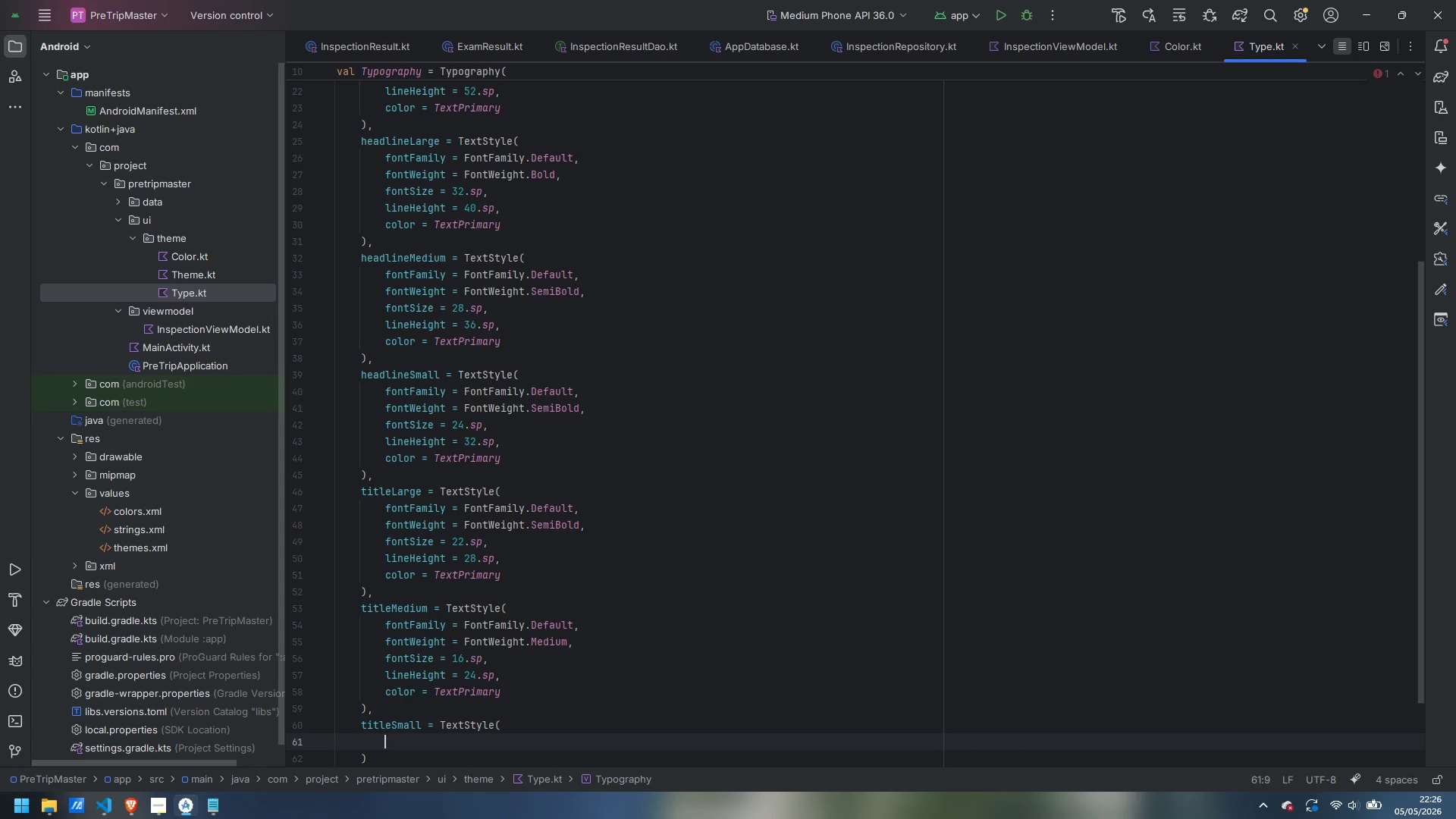 
type(fontFa)
 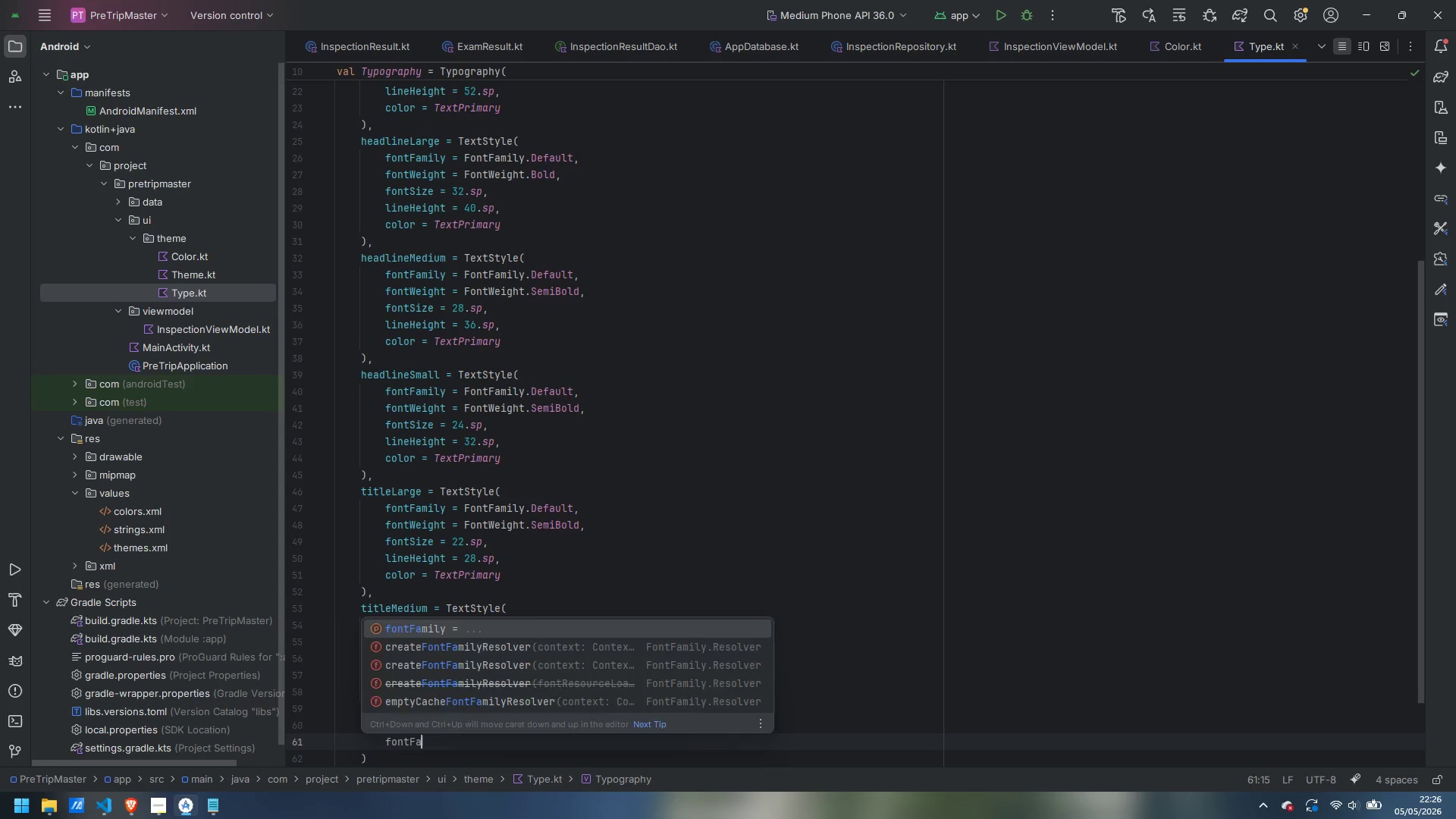 
key(Enter)
 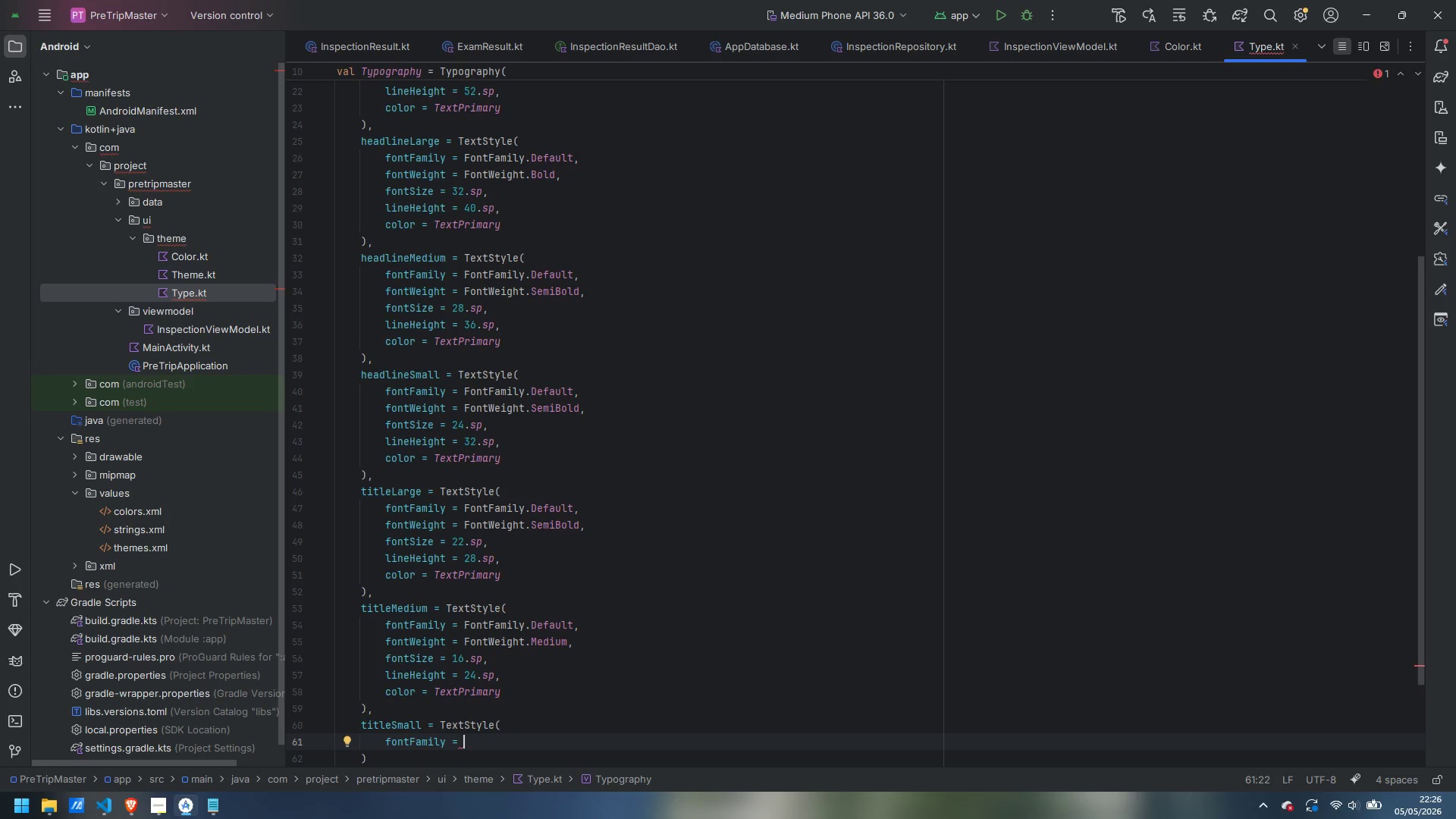 
type(FontFail)
key(Backspace)
key(Backspace)
type(m)
 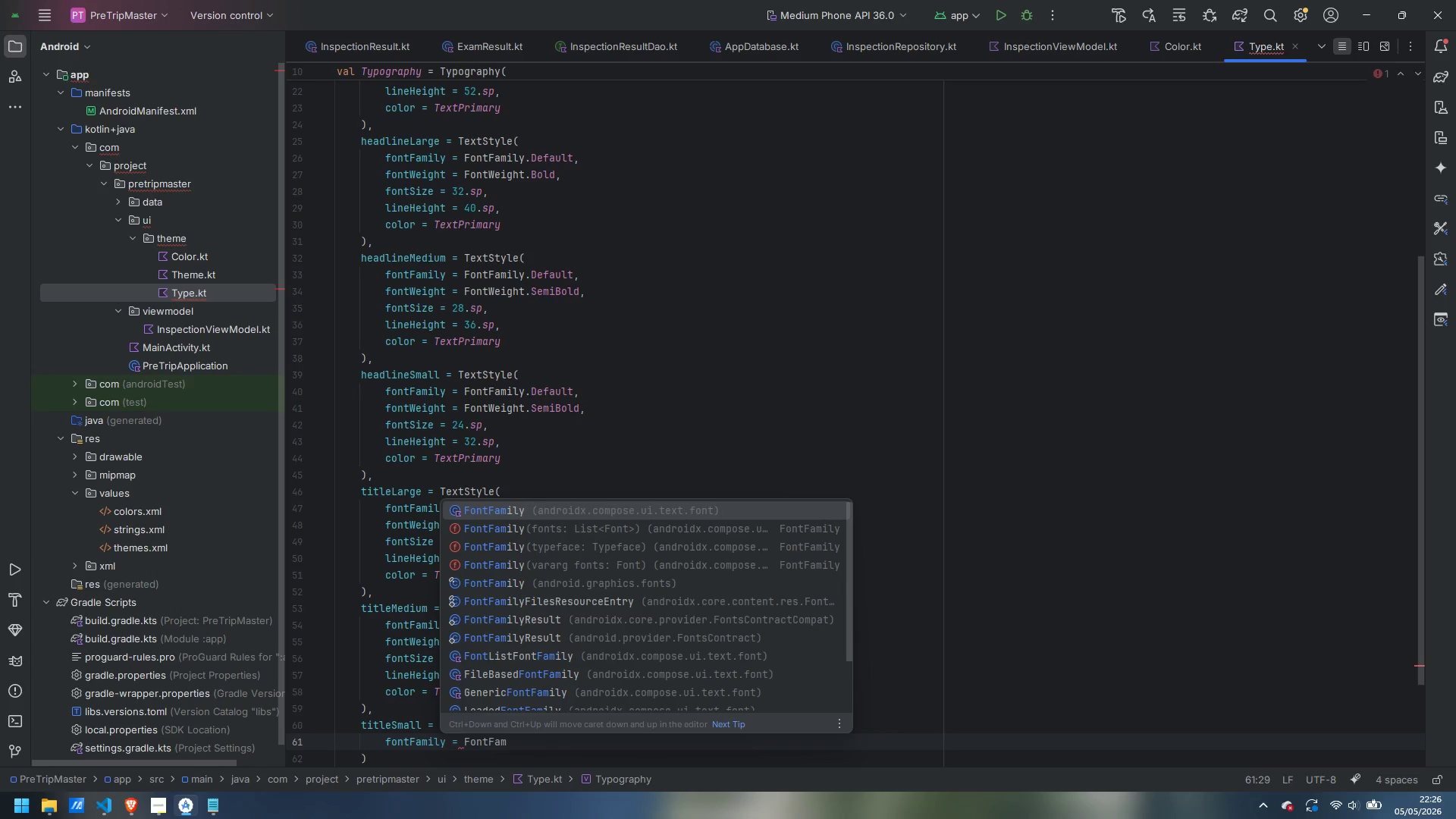 
key(Enter)
 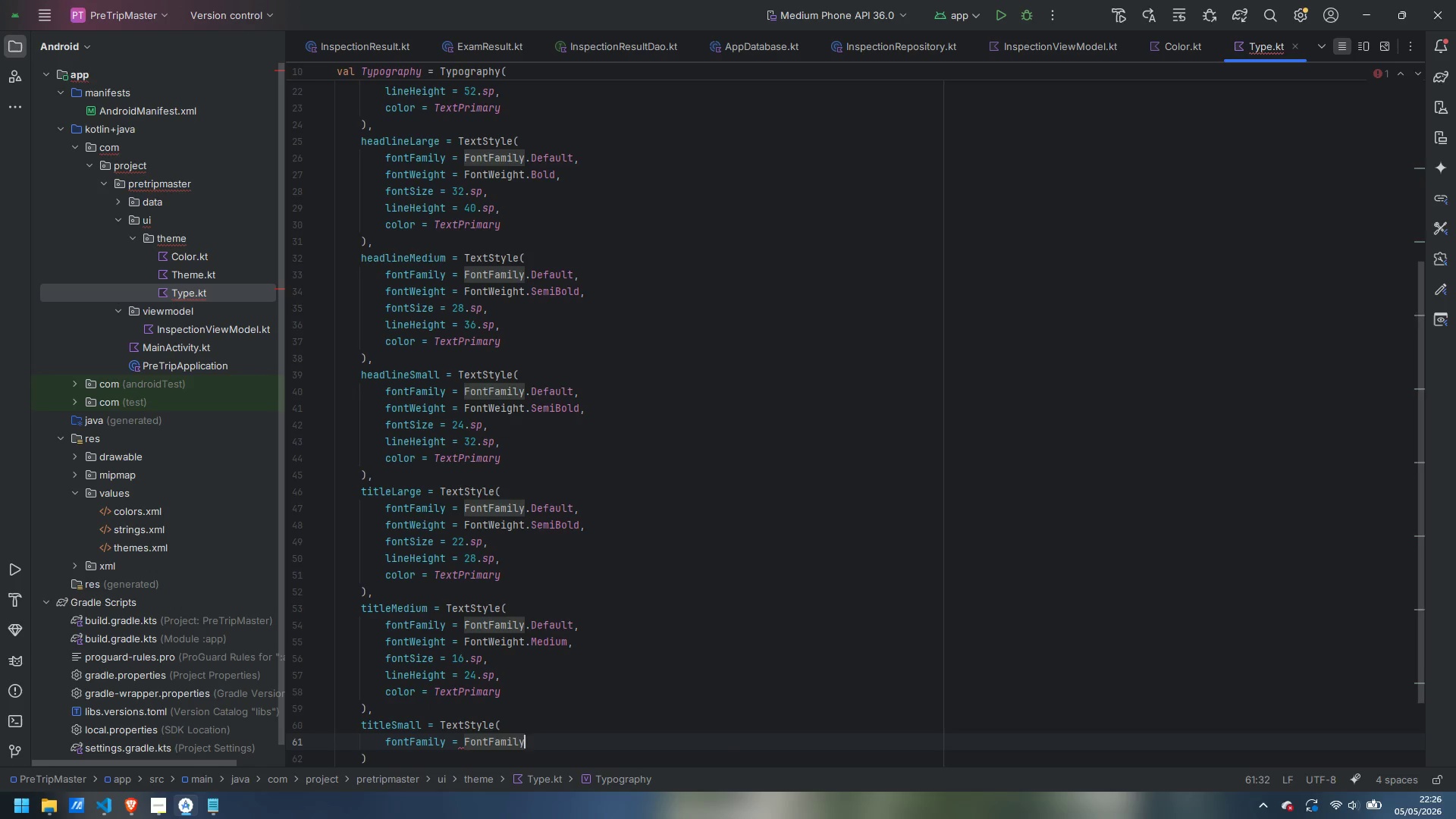 
type(.De)
 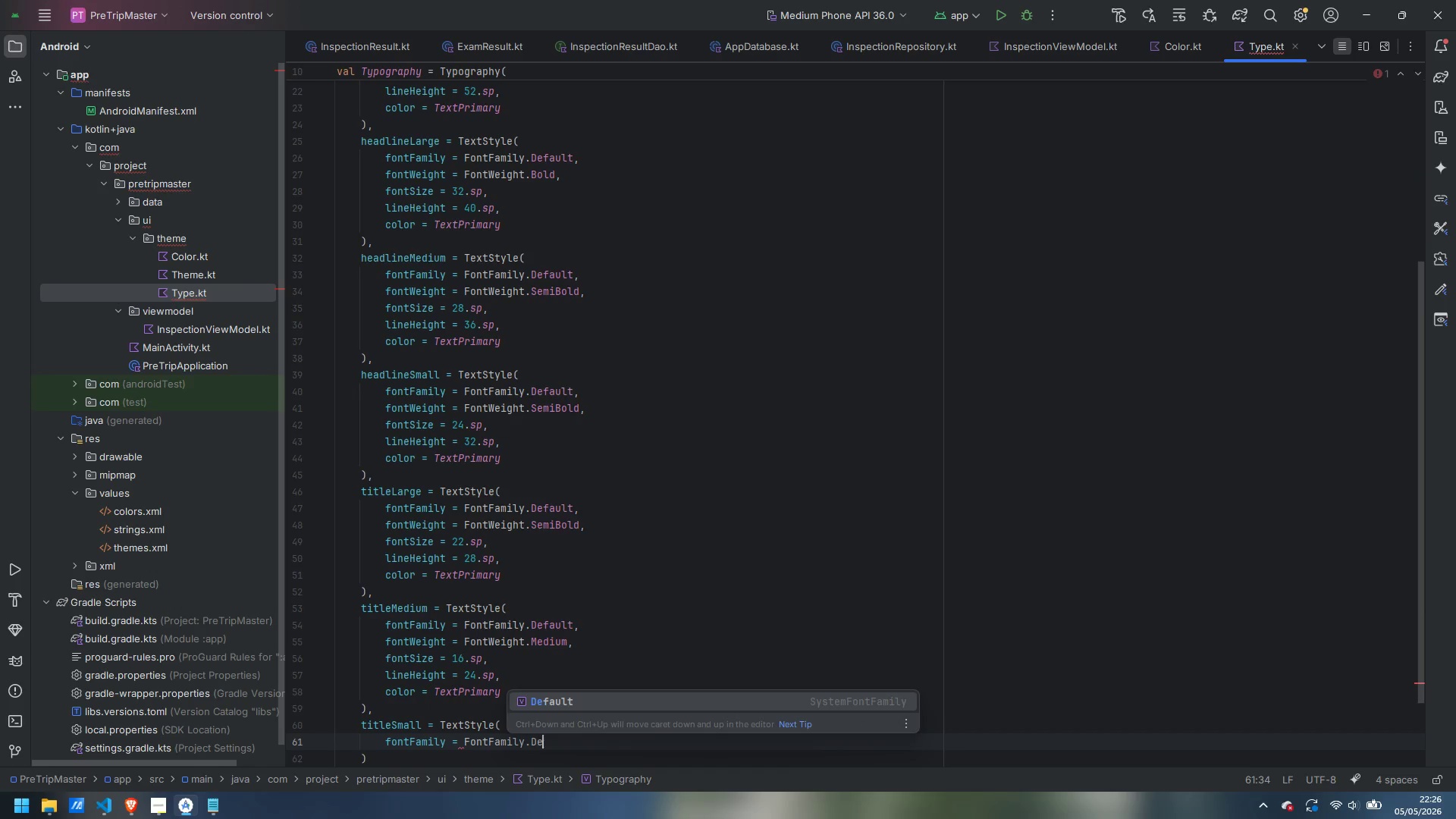 
key(Enter)
 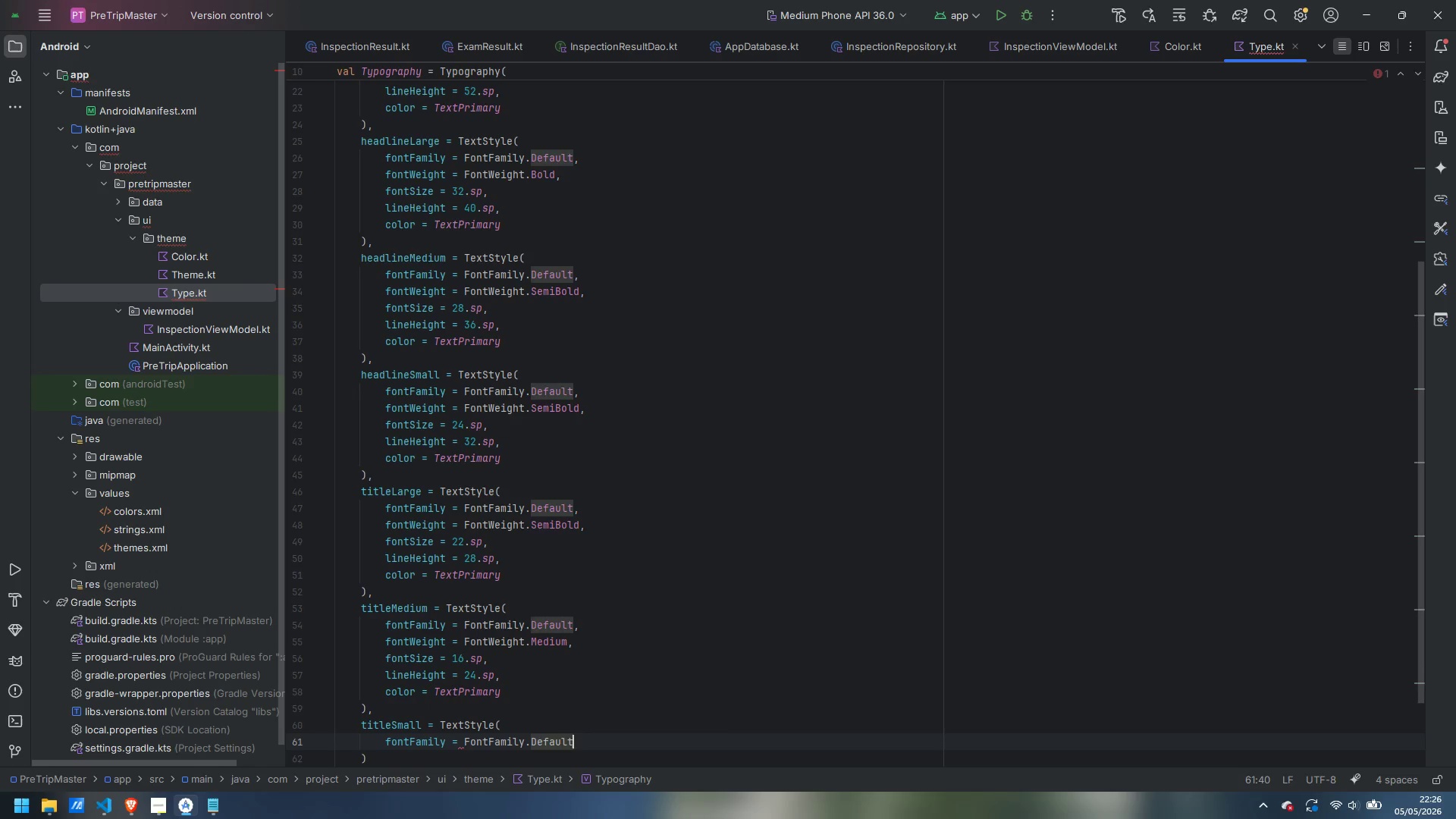 
key(Comma)
 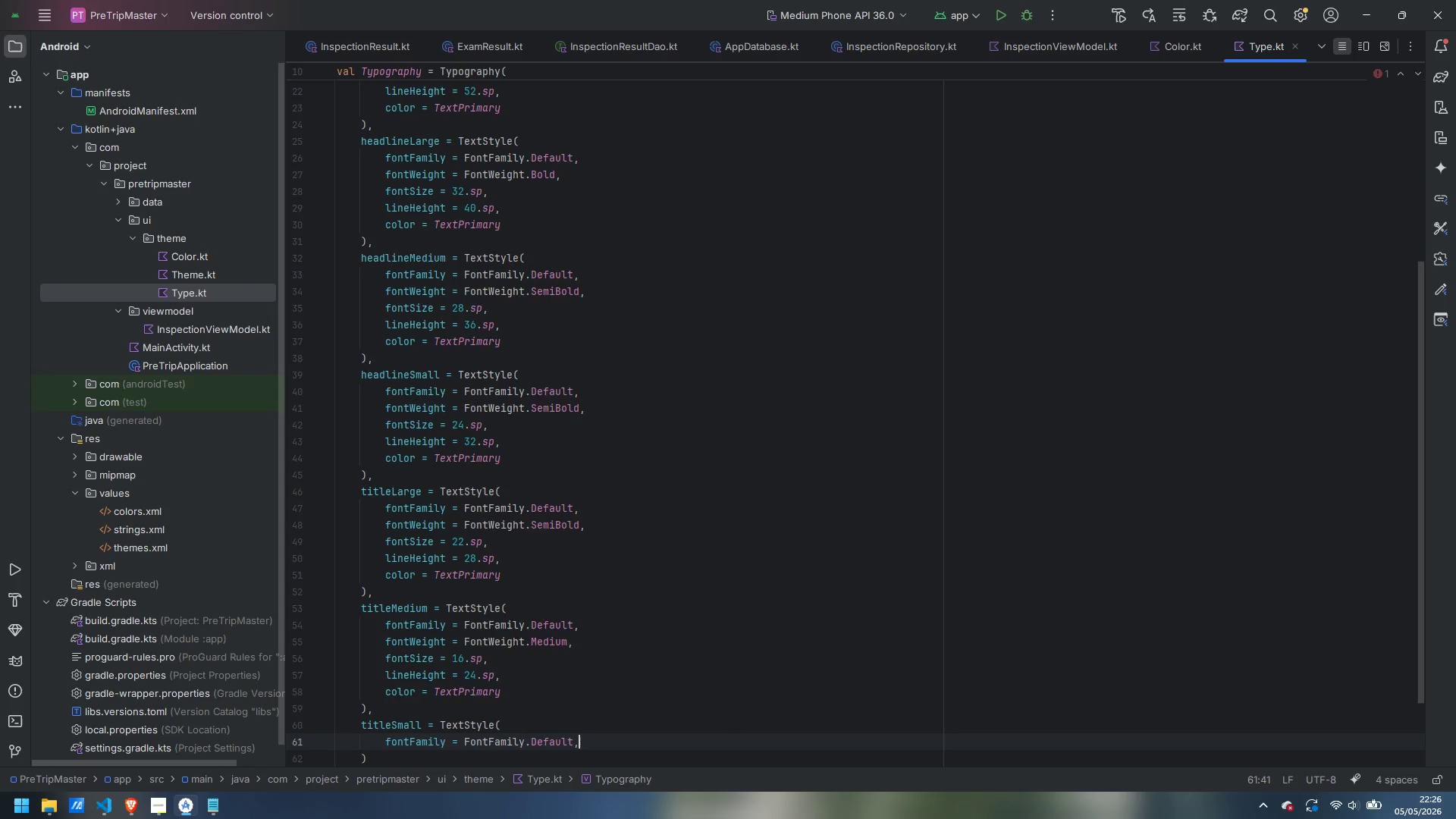 
key(Enter)
 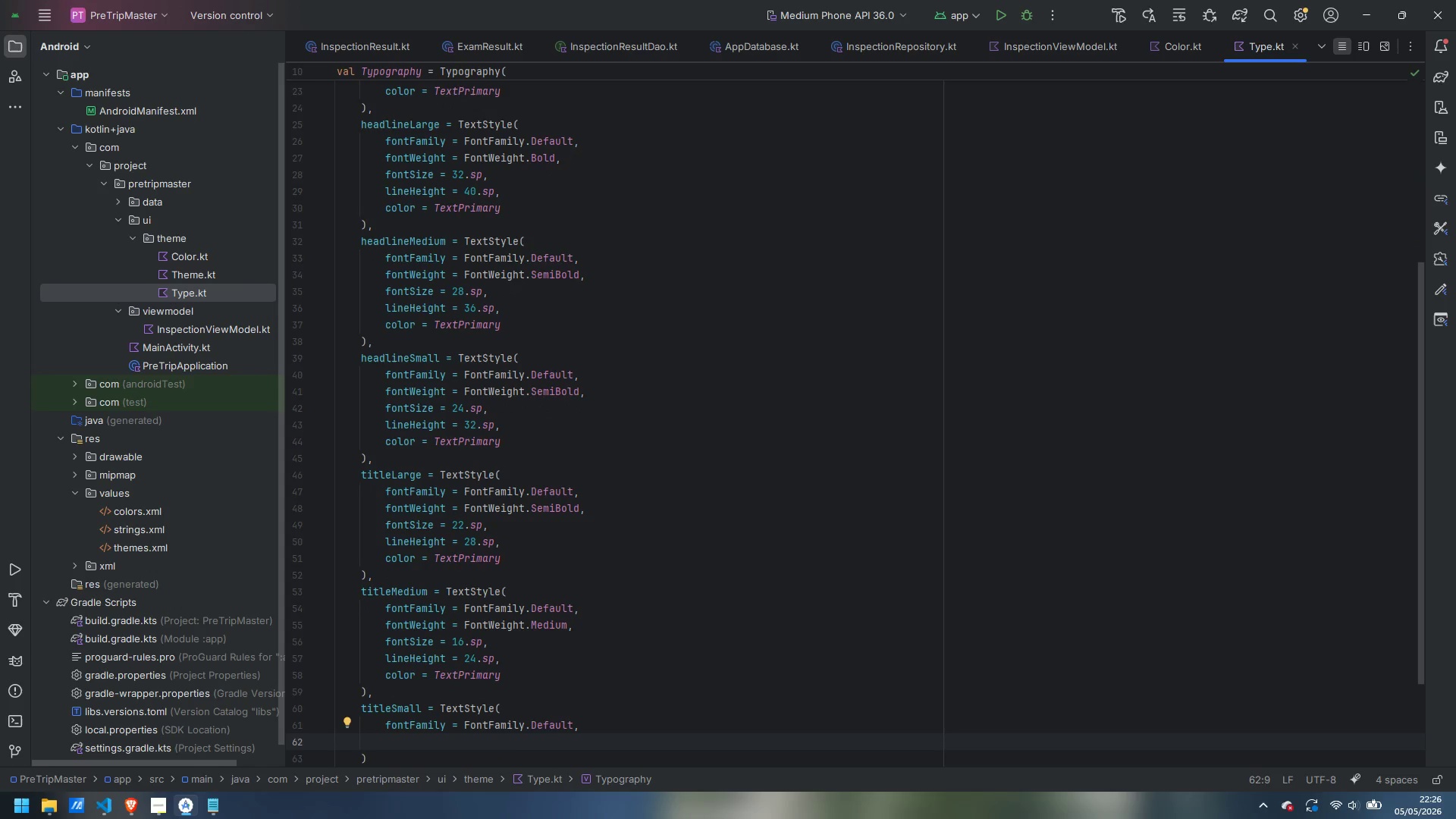 
type(fontWe)
 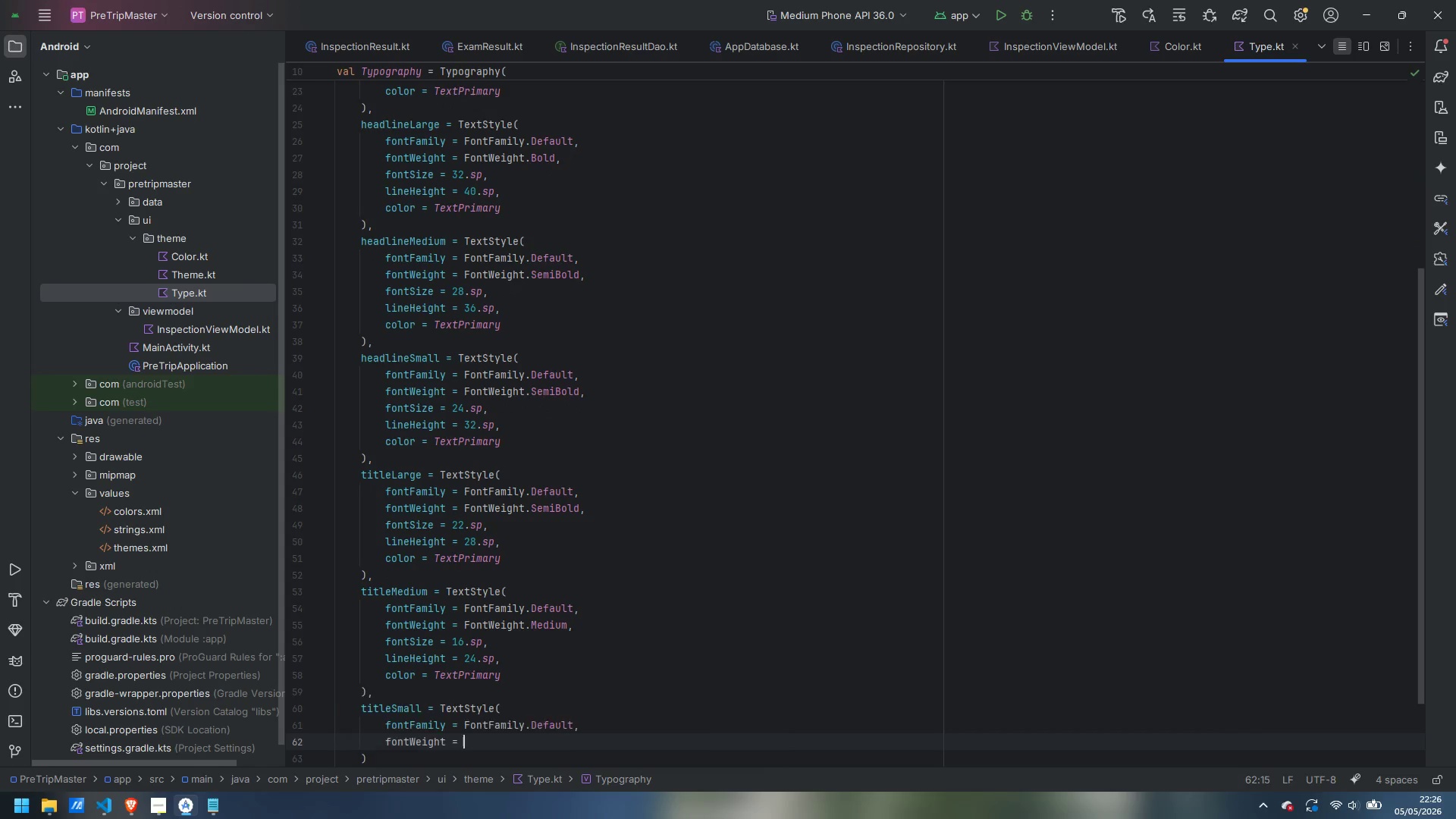 
key(Enter)
 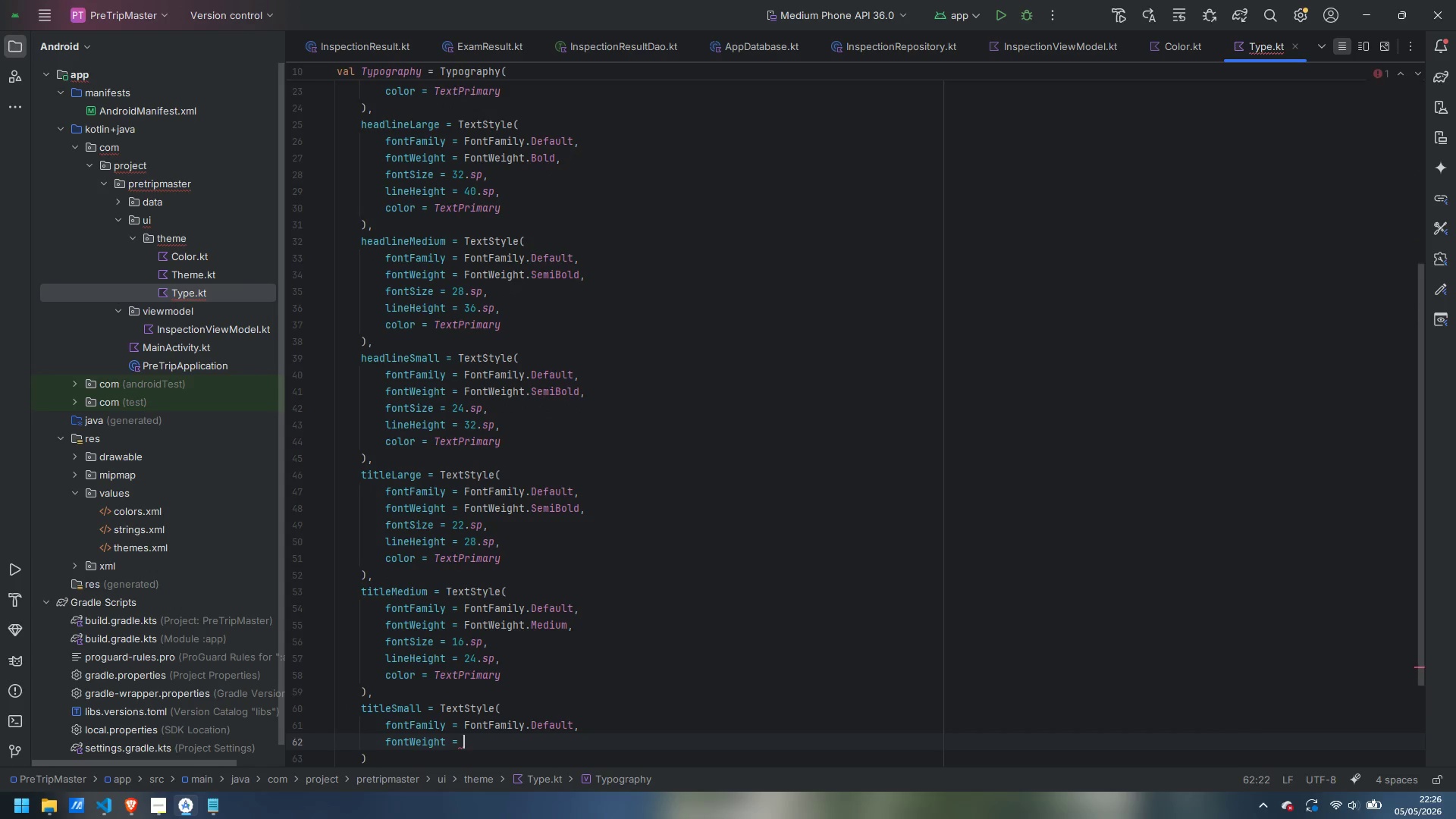 
type(FontWe)
 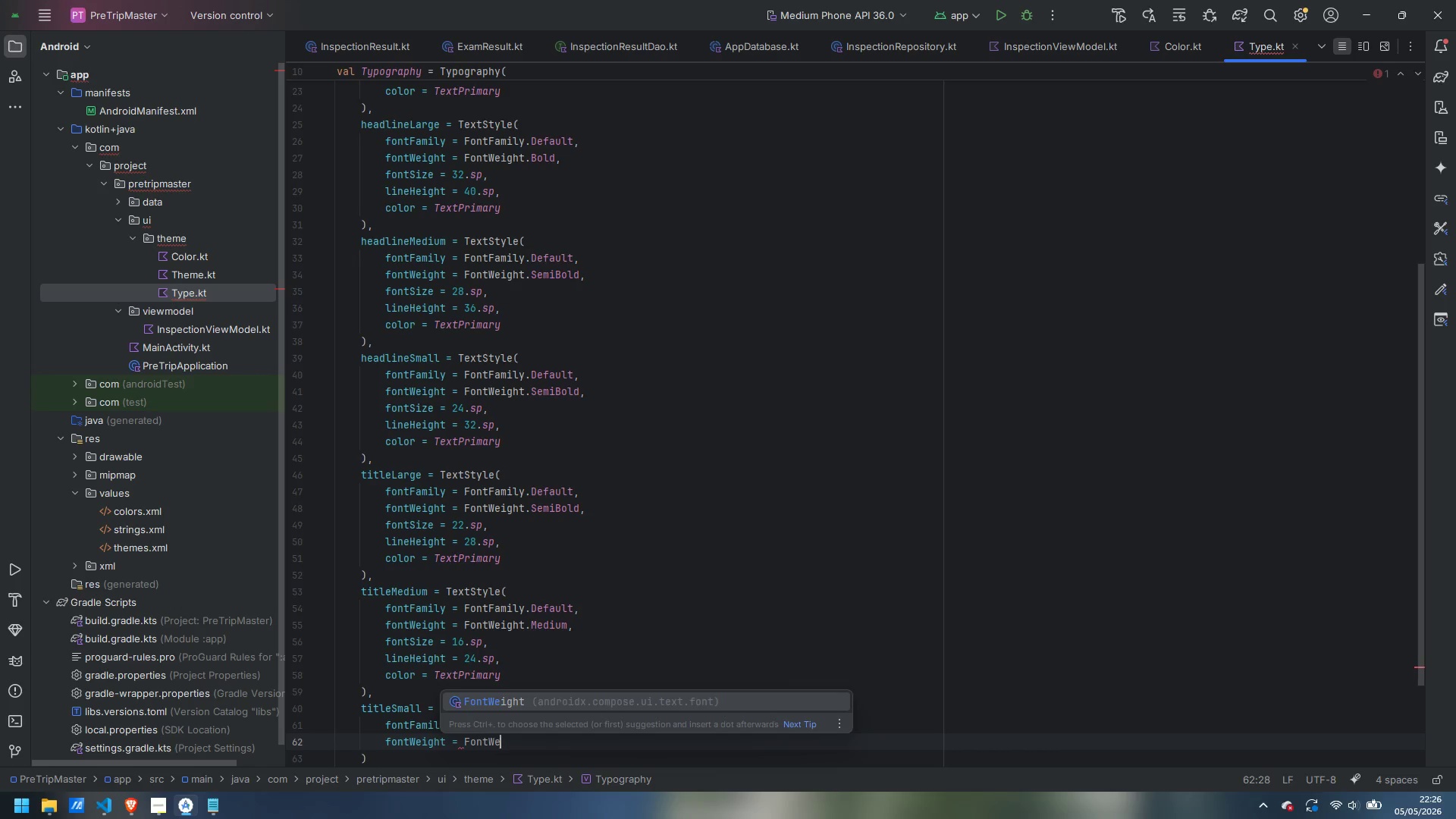 
key(Enter)
 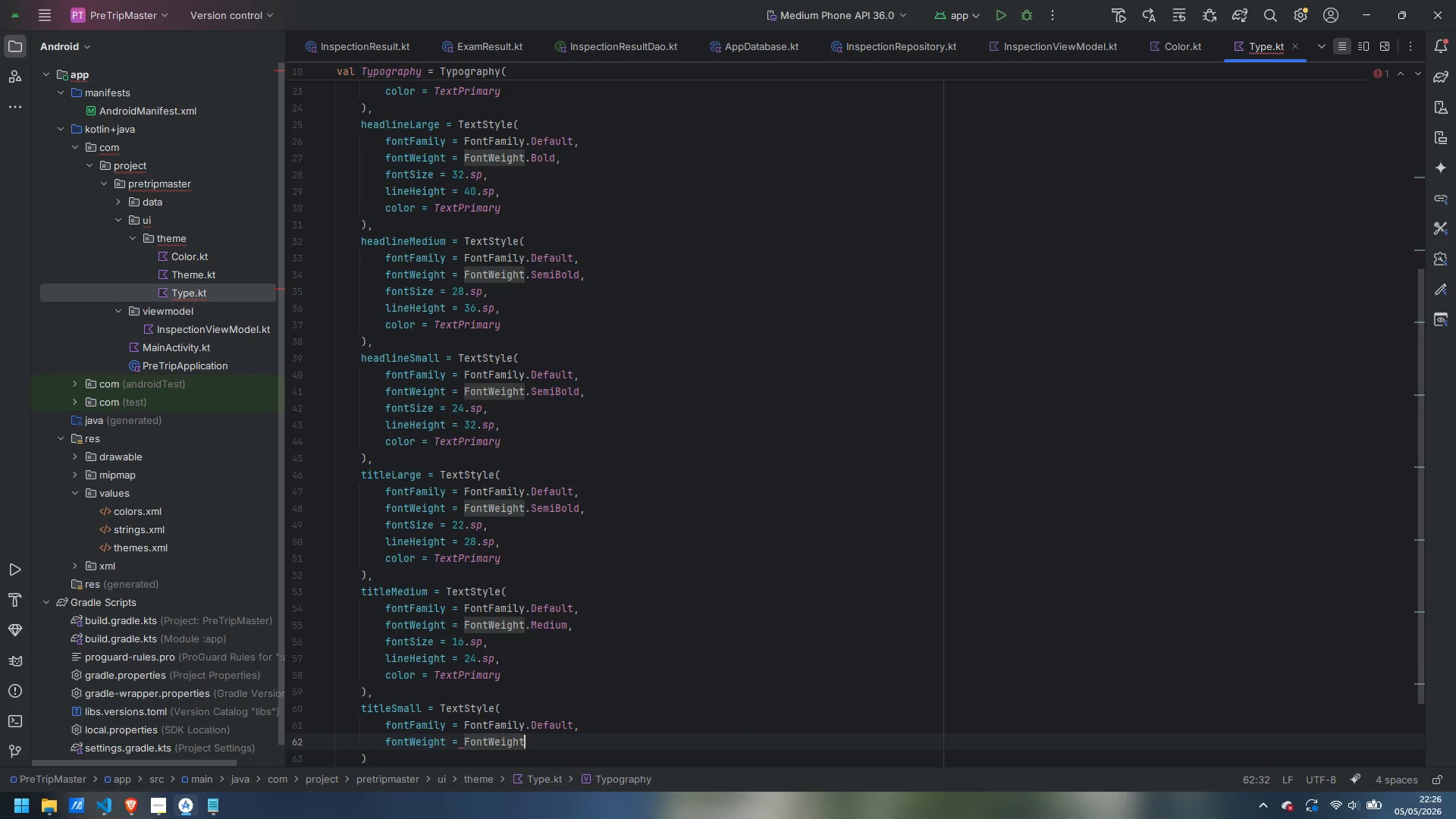 
type(.Me)
 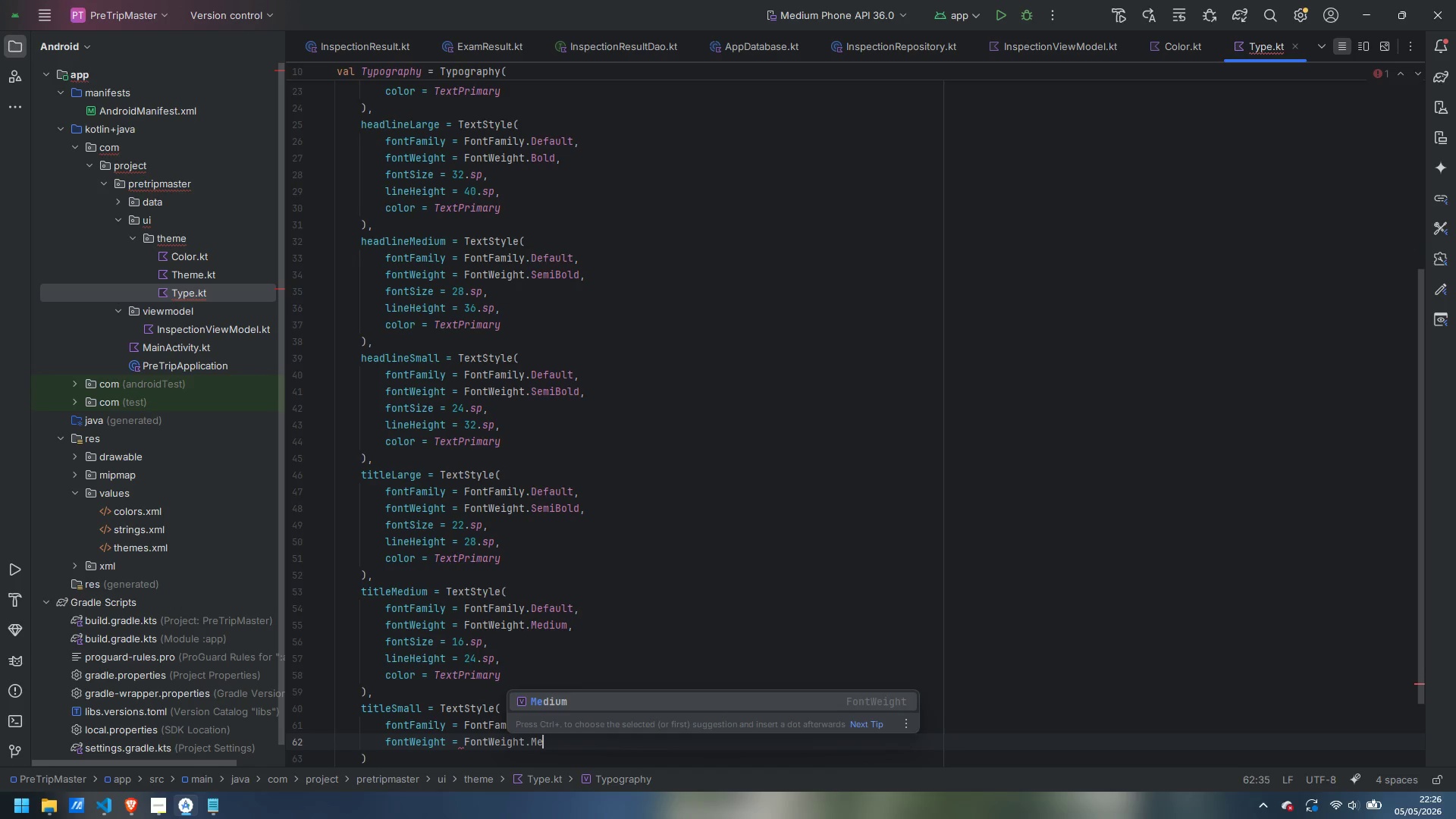 
key(Enter)
 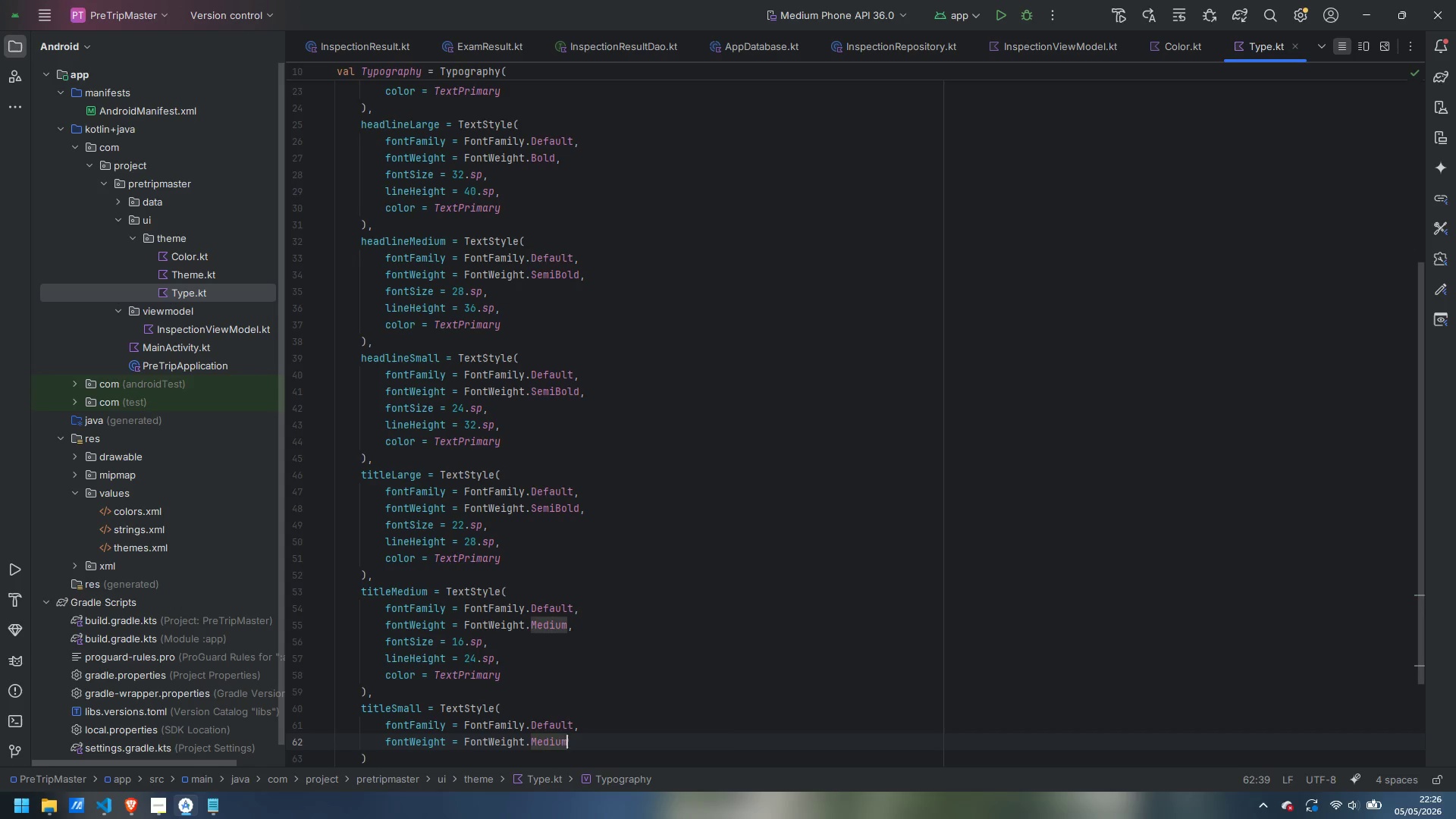 
key(Comma)
 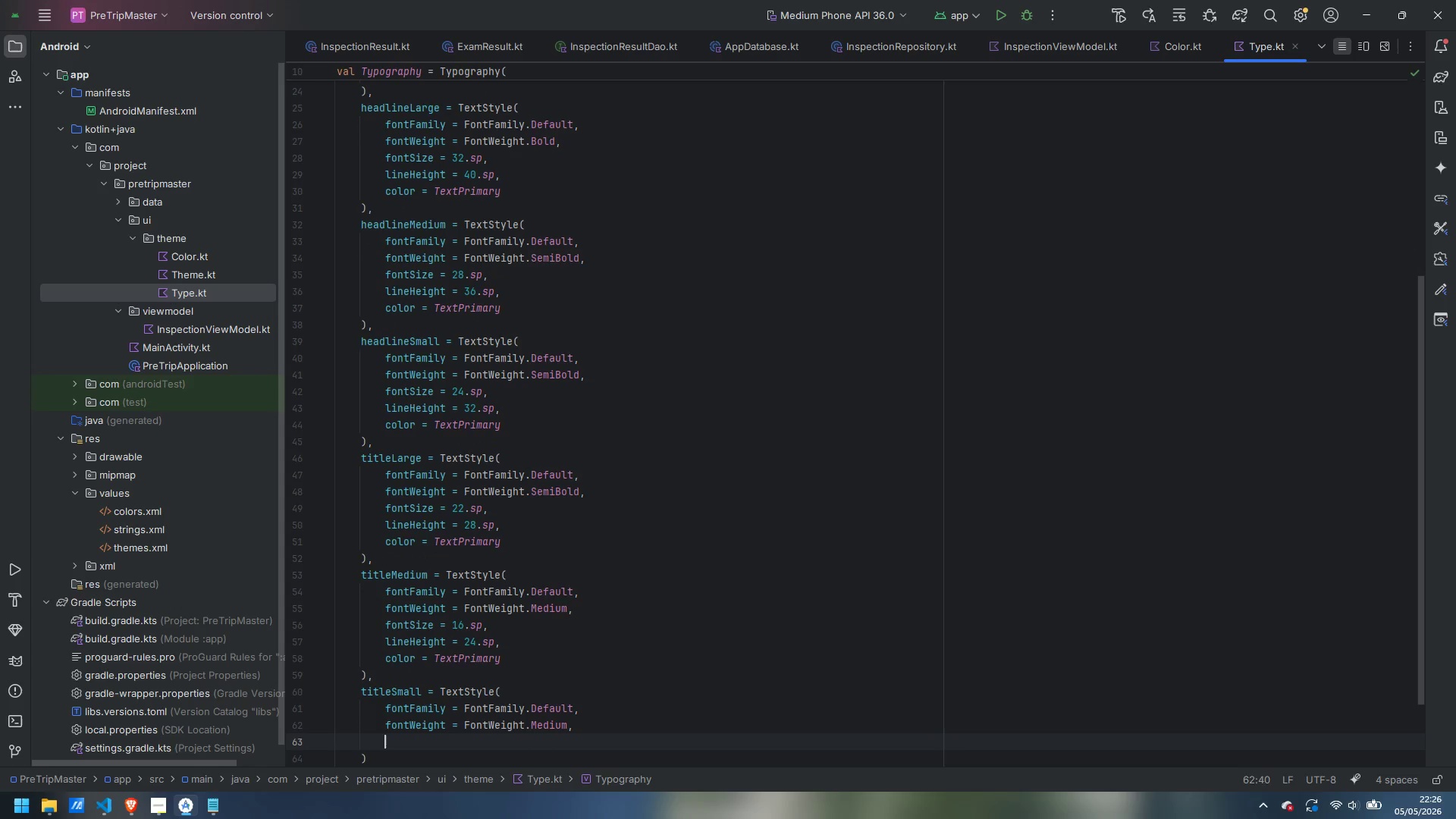 
key(Enter)
 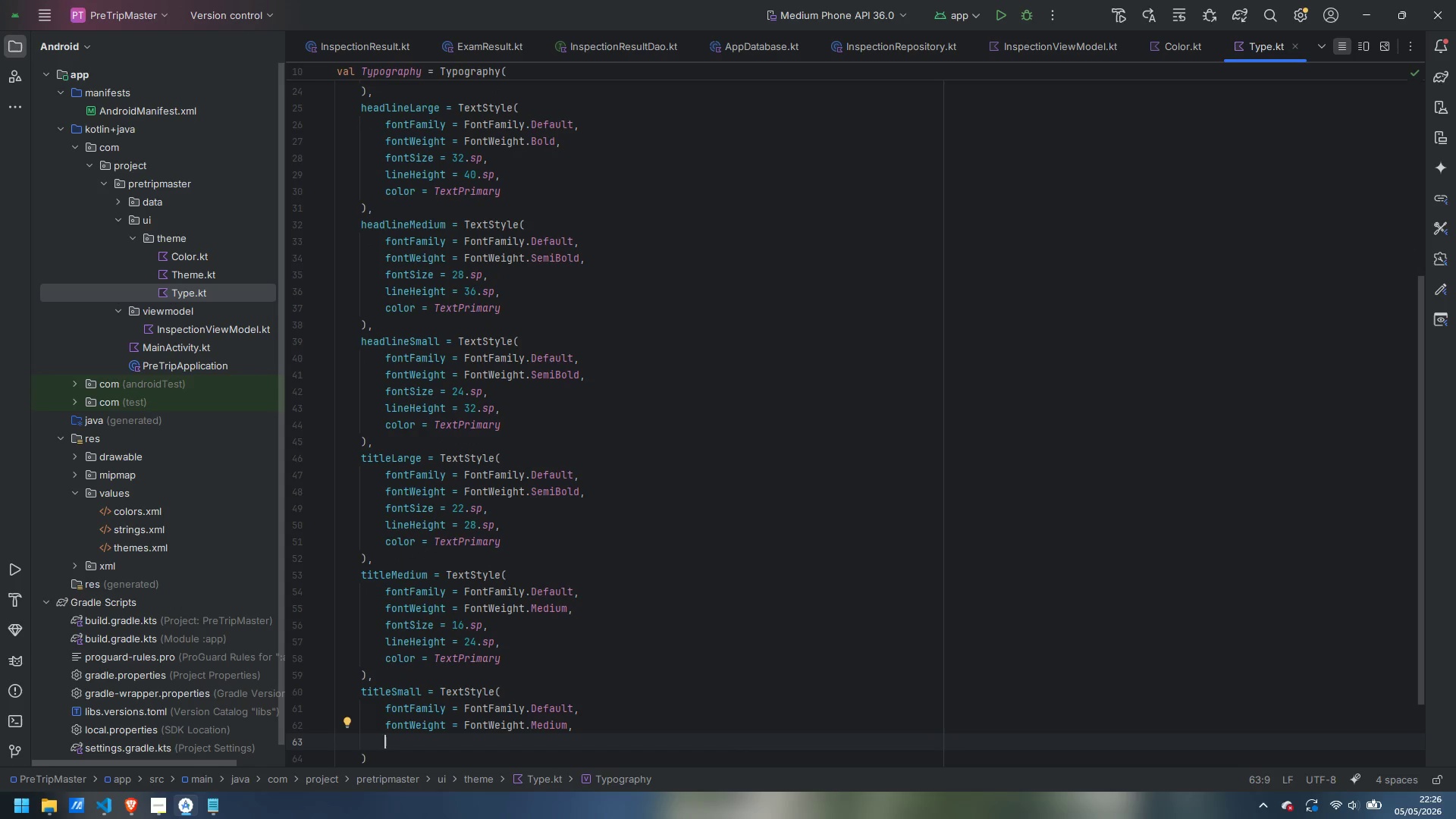 
type(fontS)
 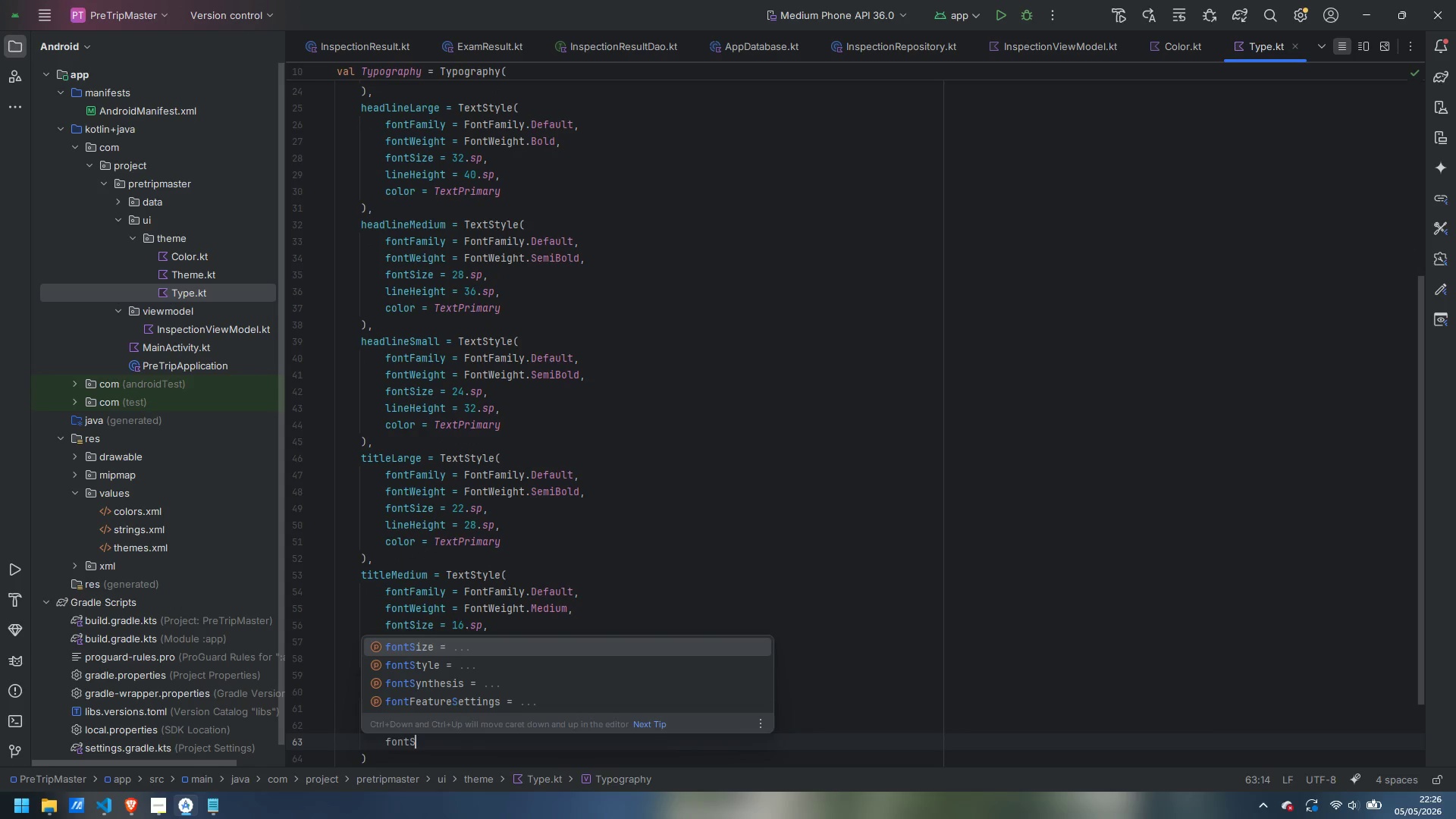 
key(Enter)
 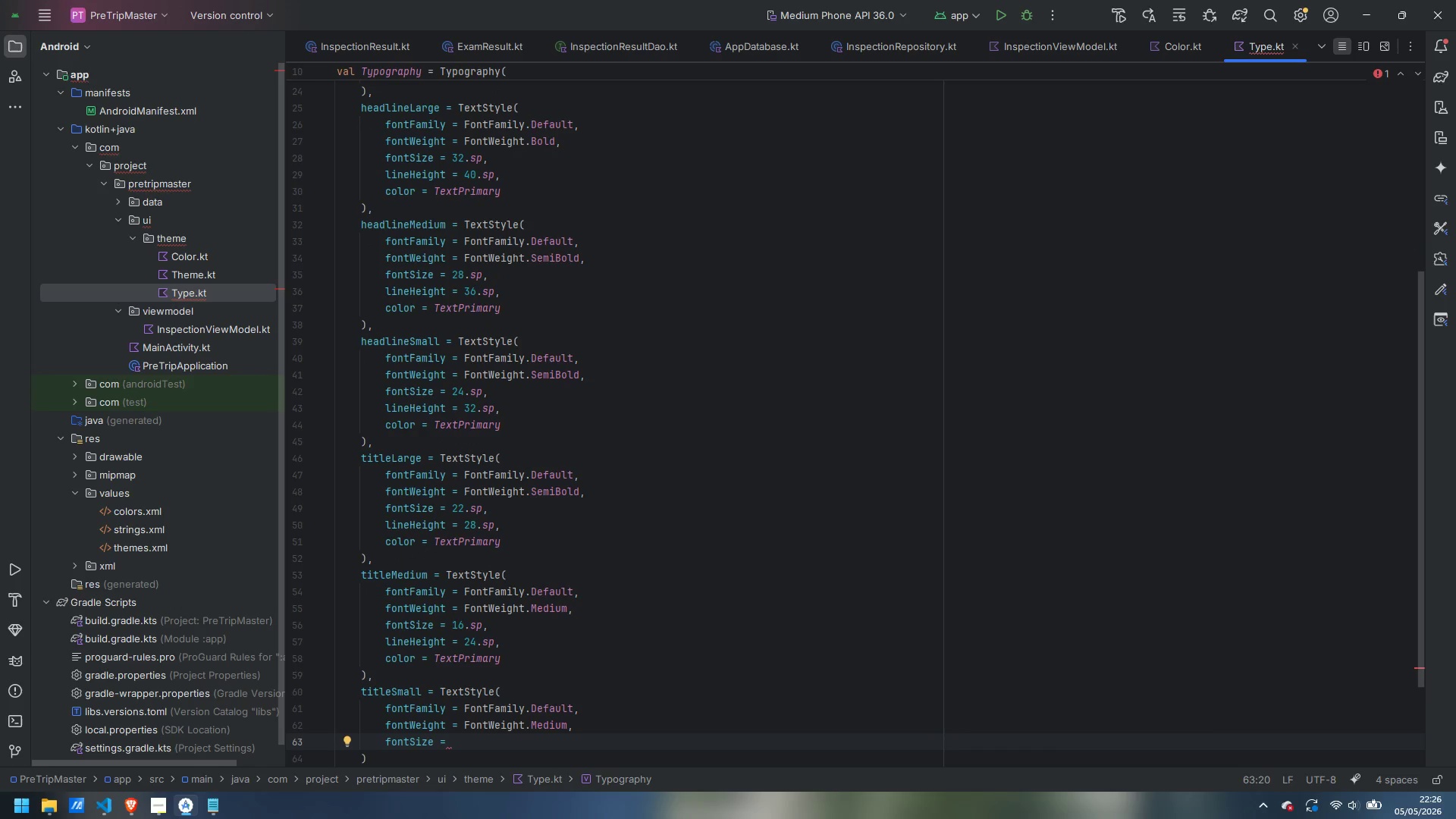 
type(14.sp,)
 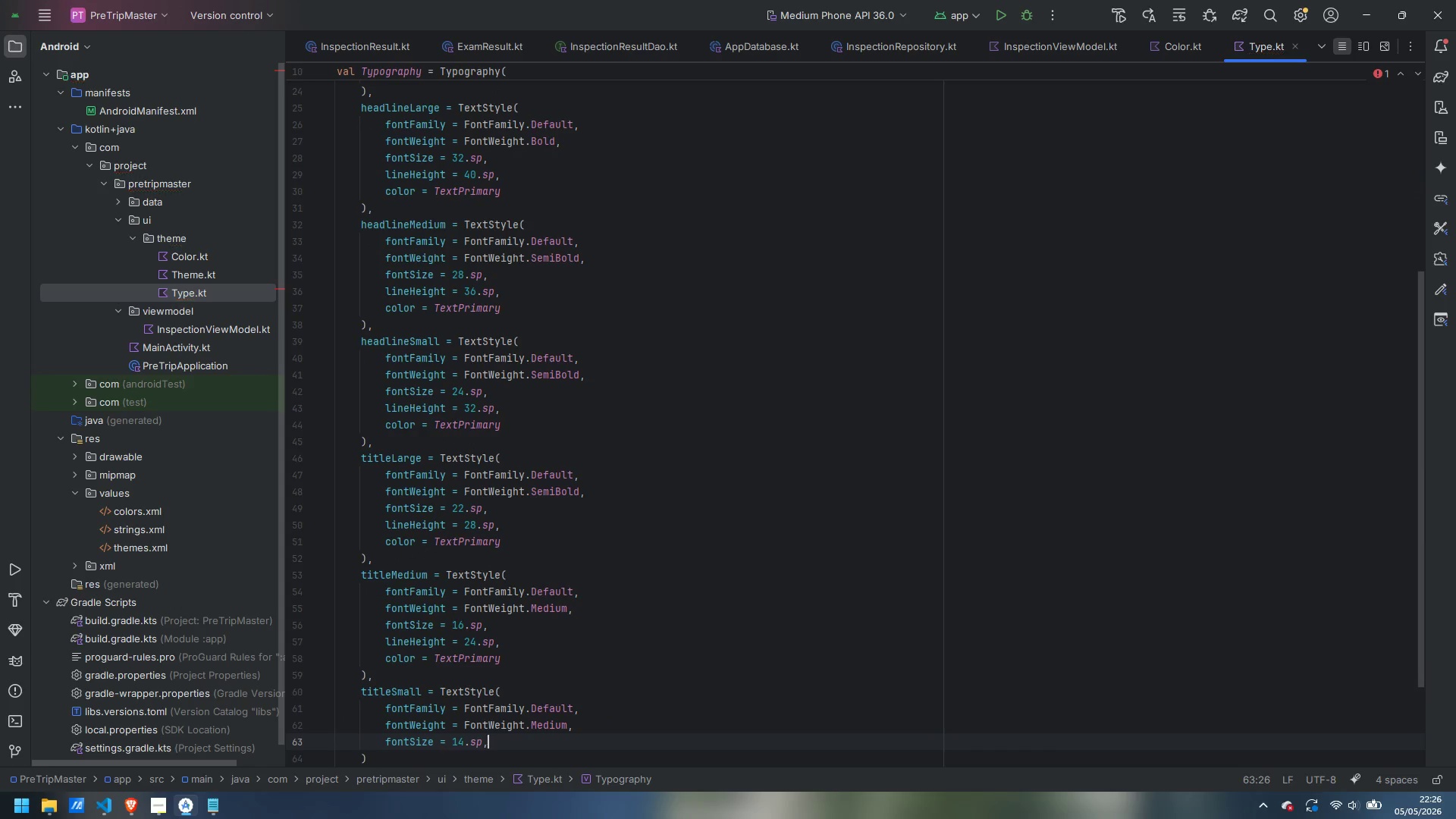 
key(Enter)
 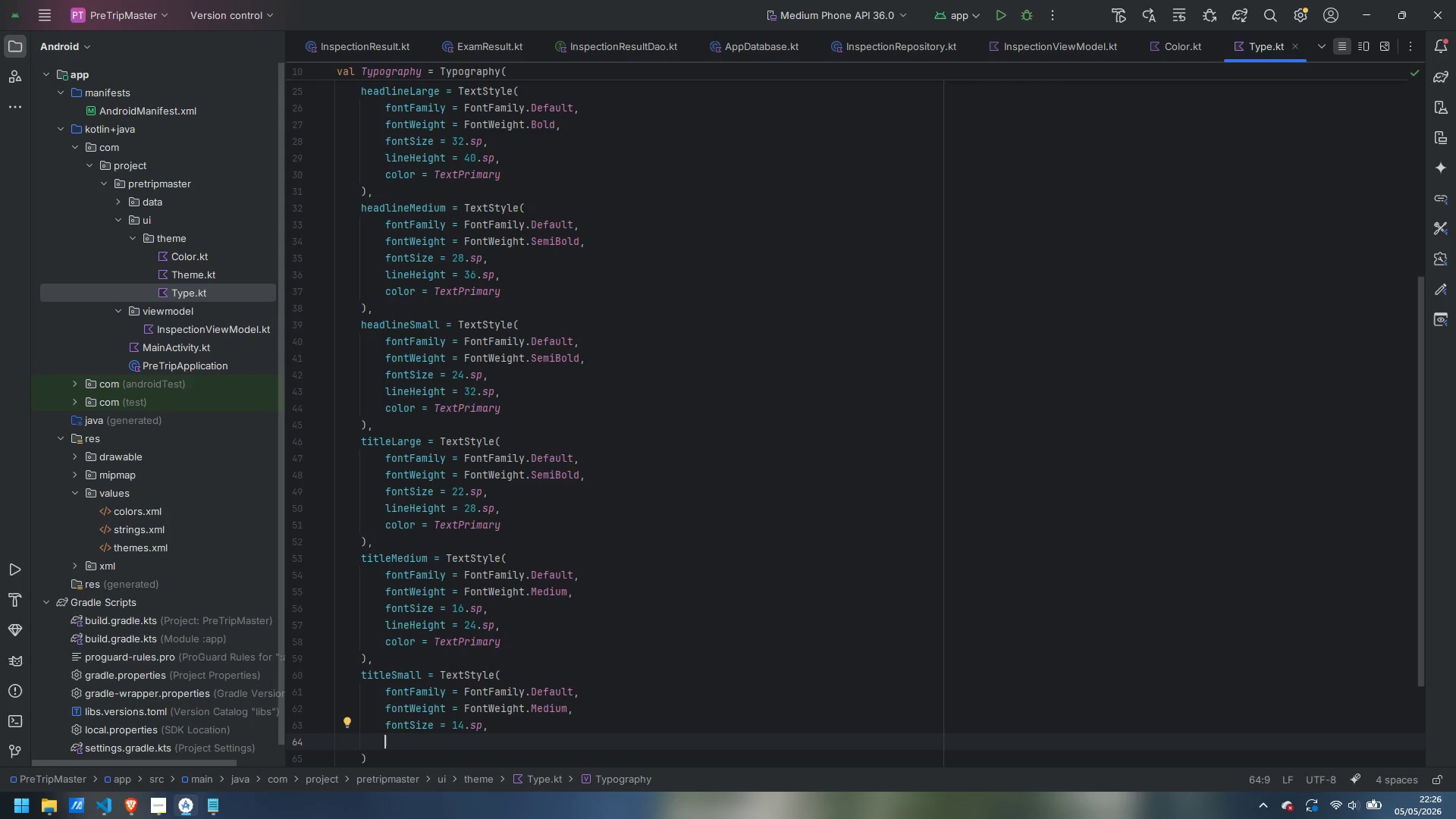 
type(lineHe)
 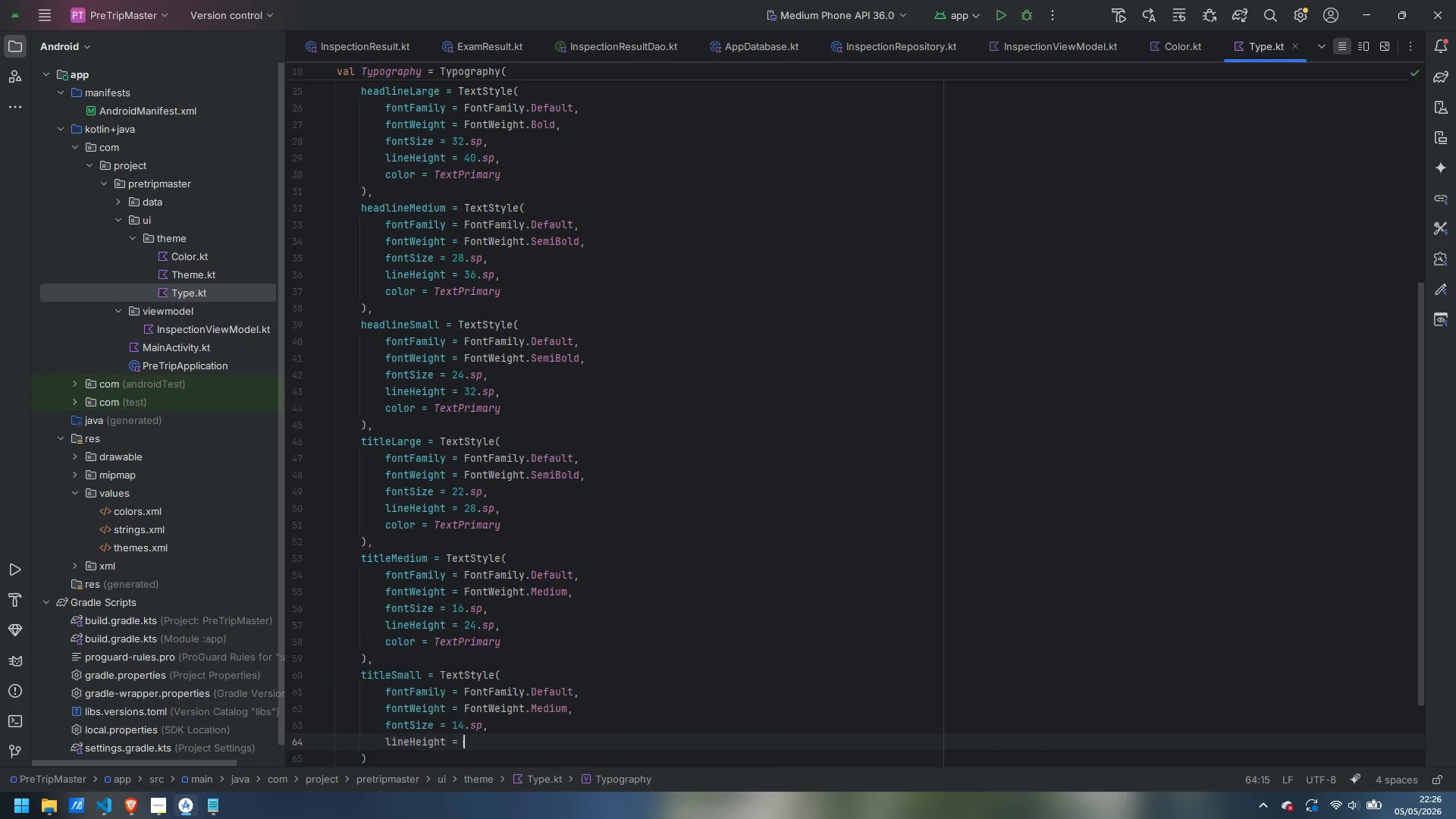 
key(Enter)
 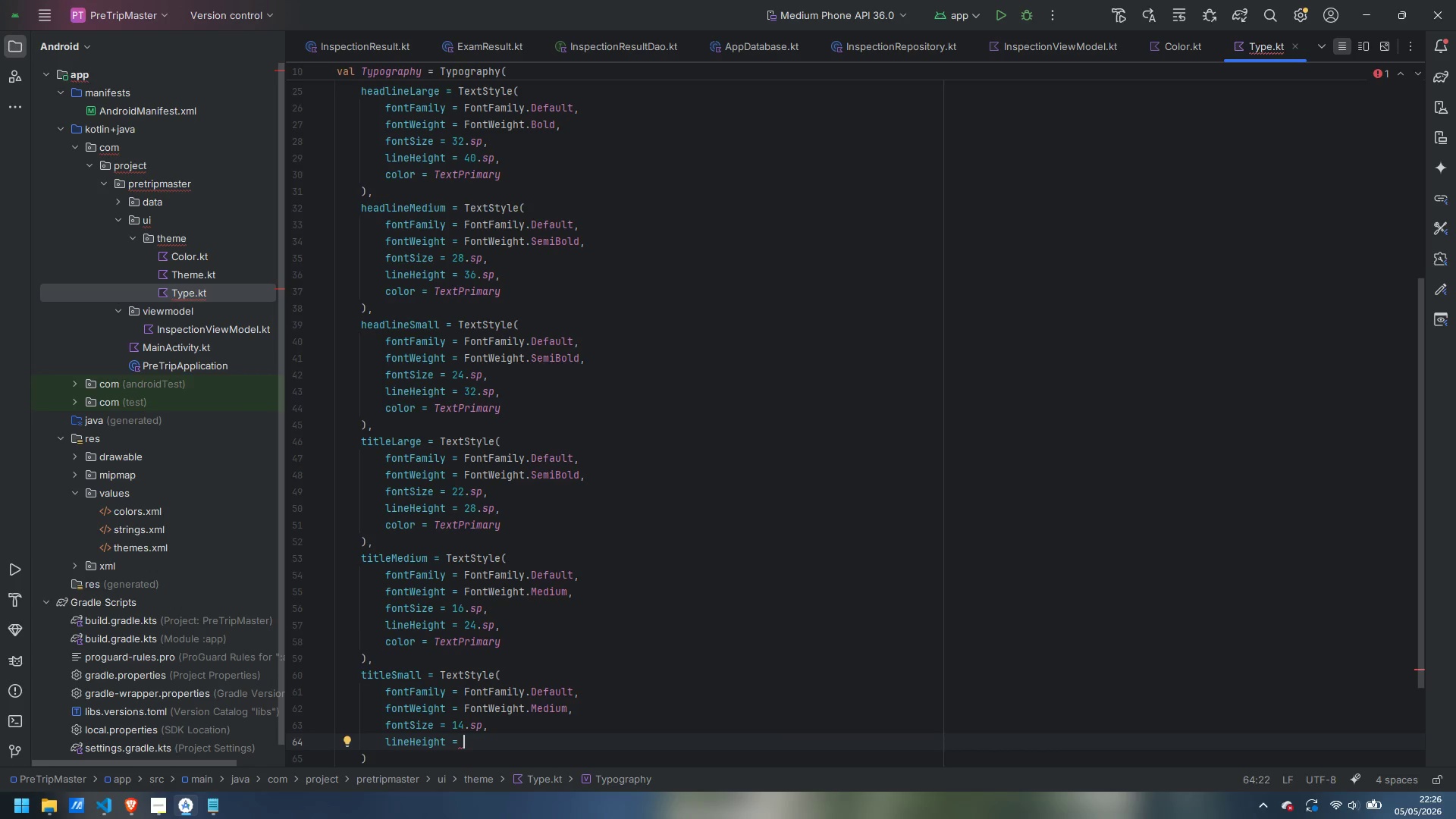 
type(20.sp,)
 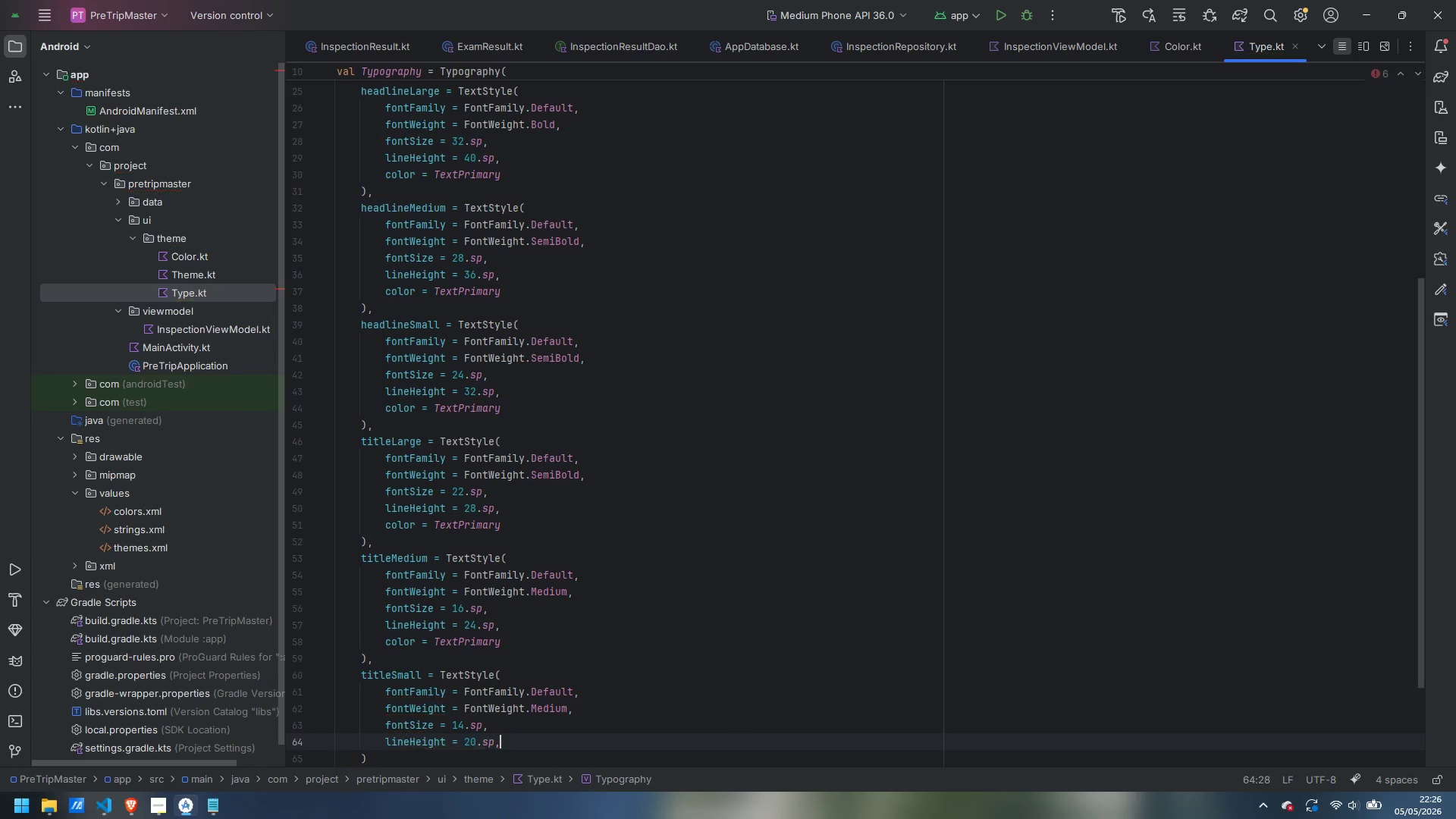 
key(Enter)
 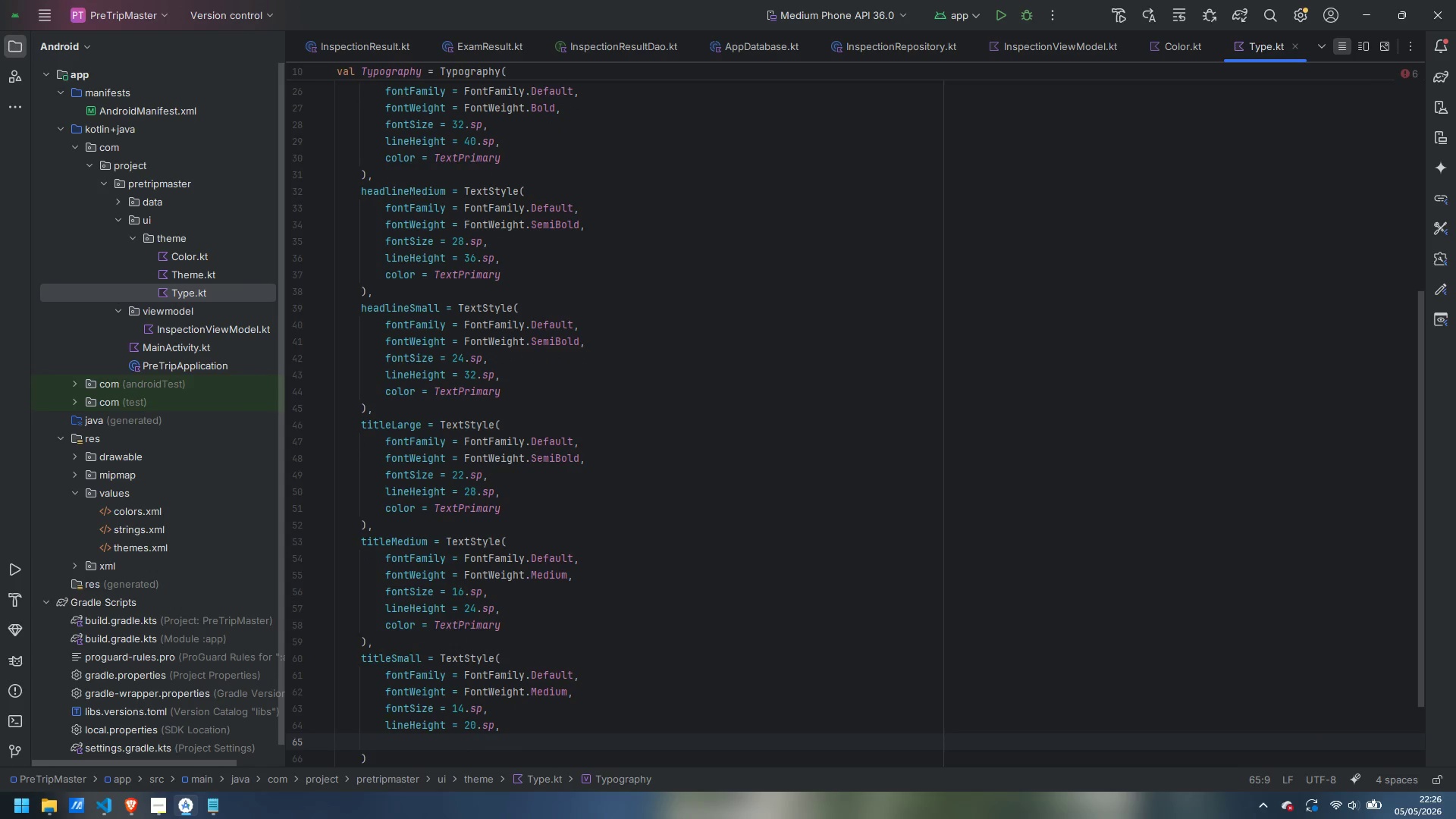 
type(color)
 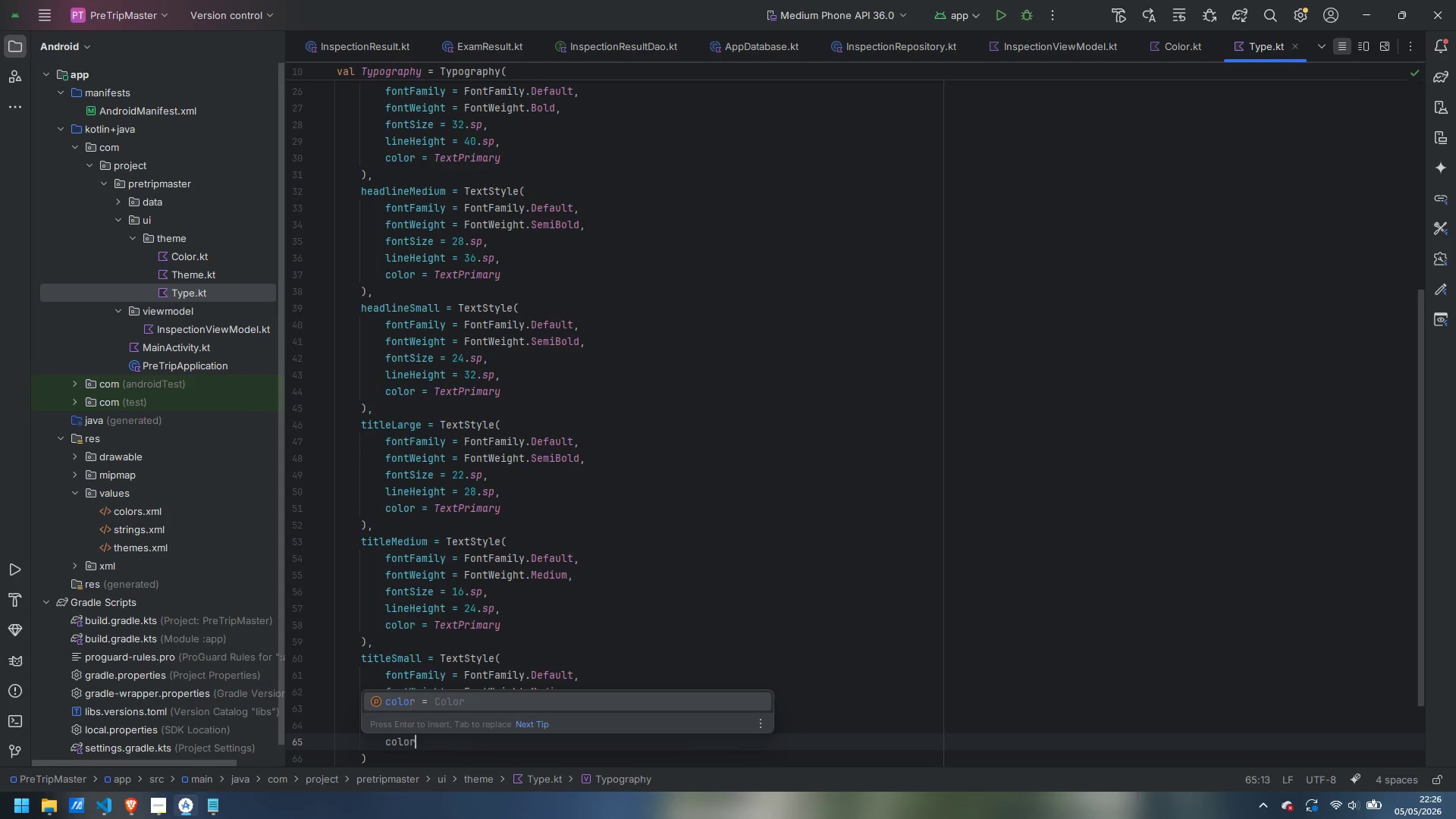 
key(Enter)
 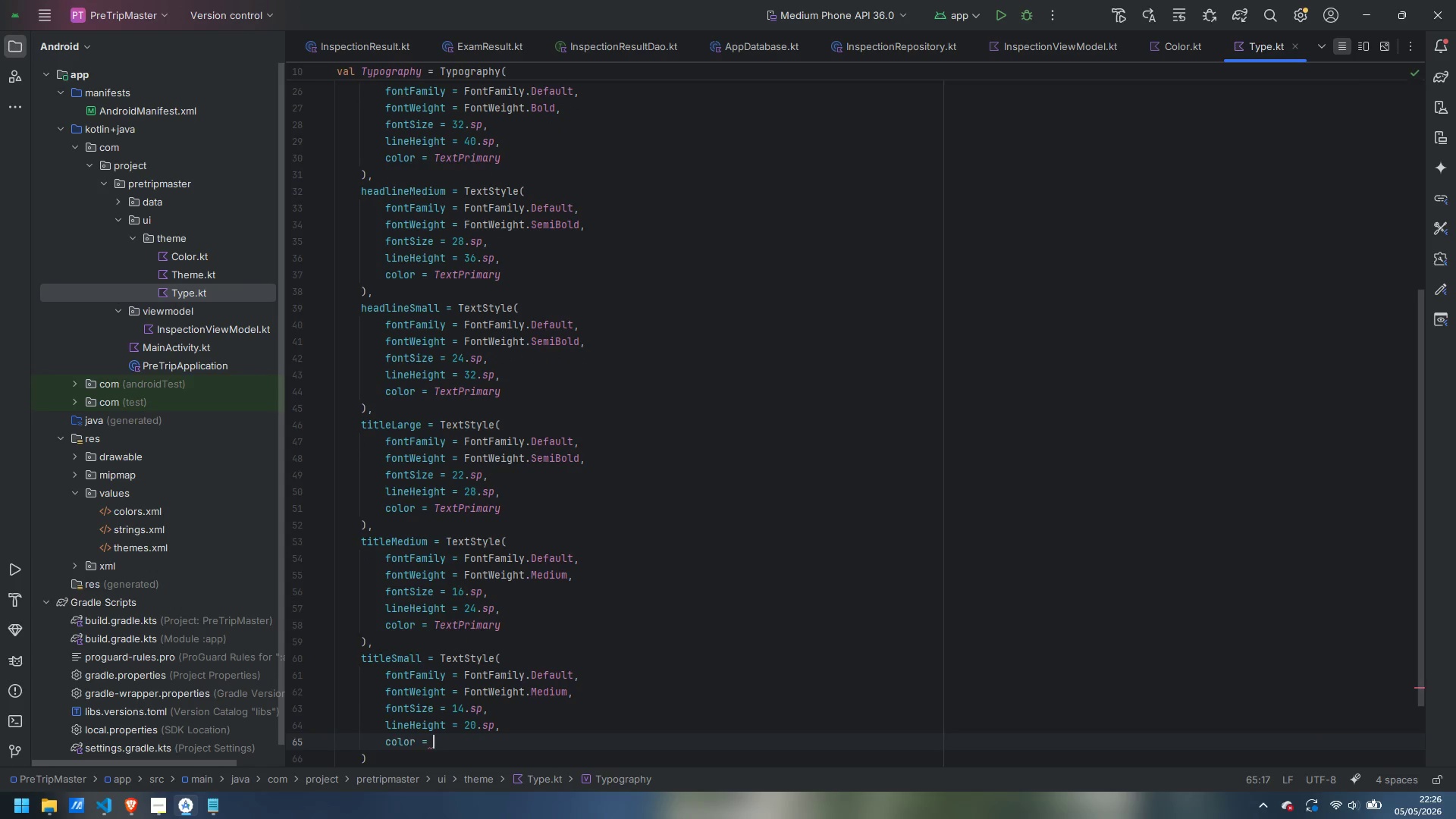 
type(TextP)
 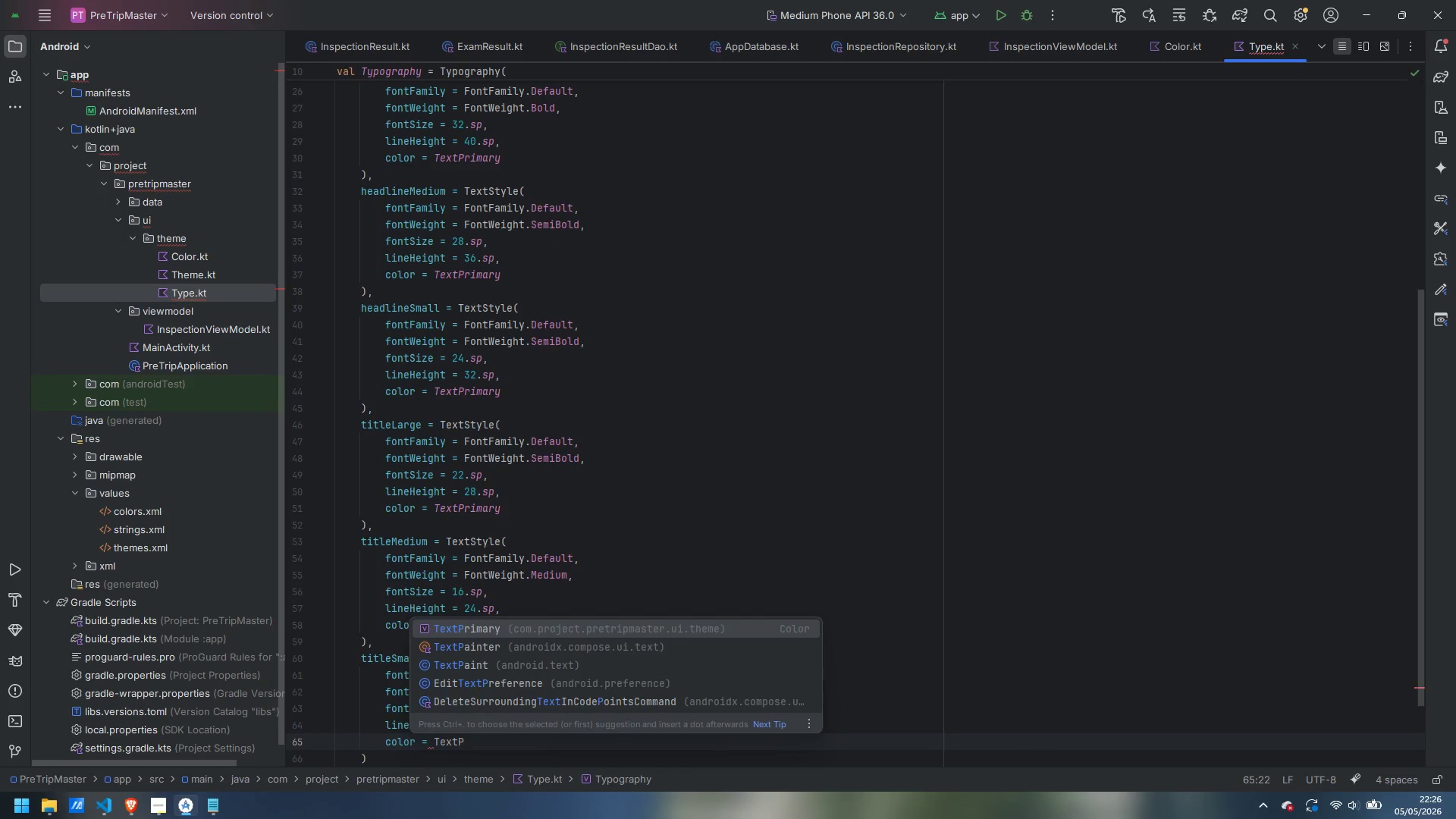 
key(Enter)
 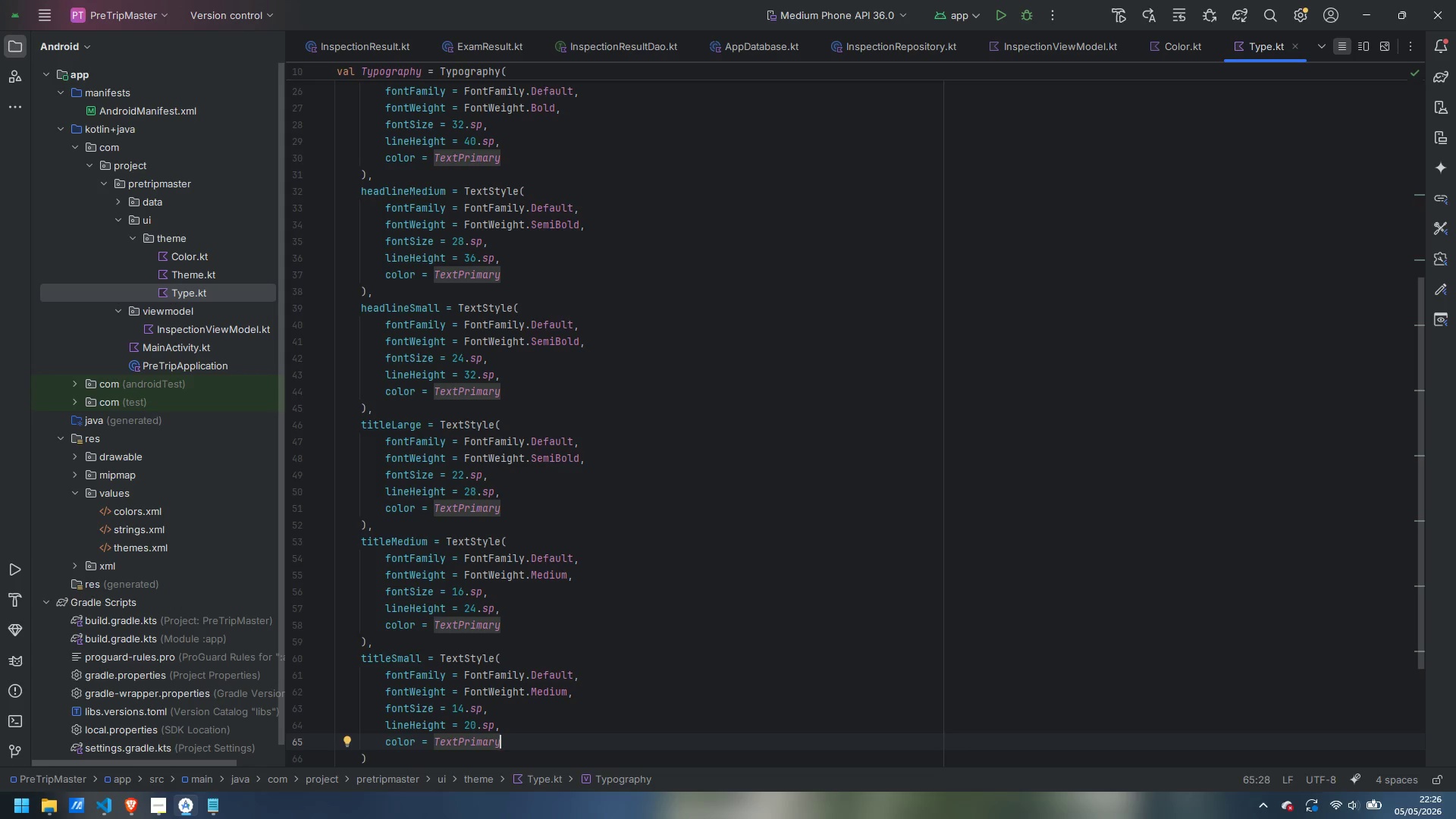 
key(ArrowDown)
 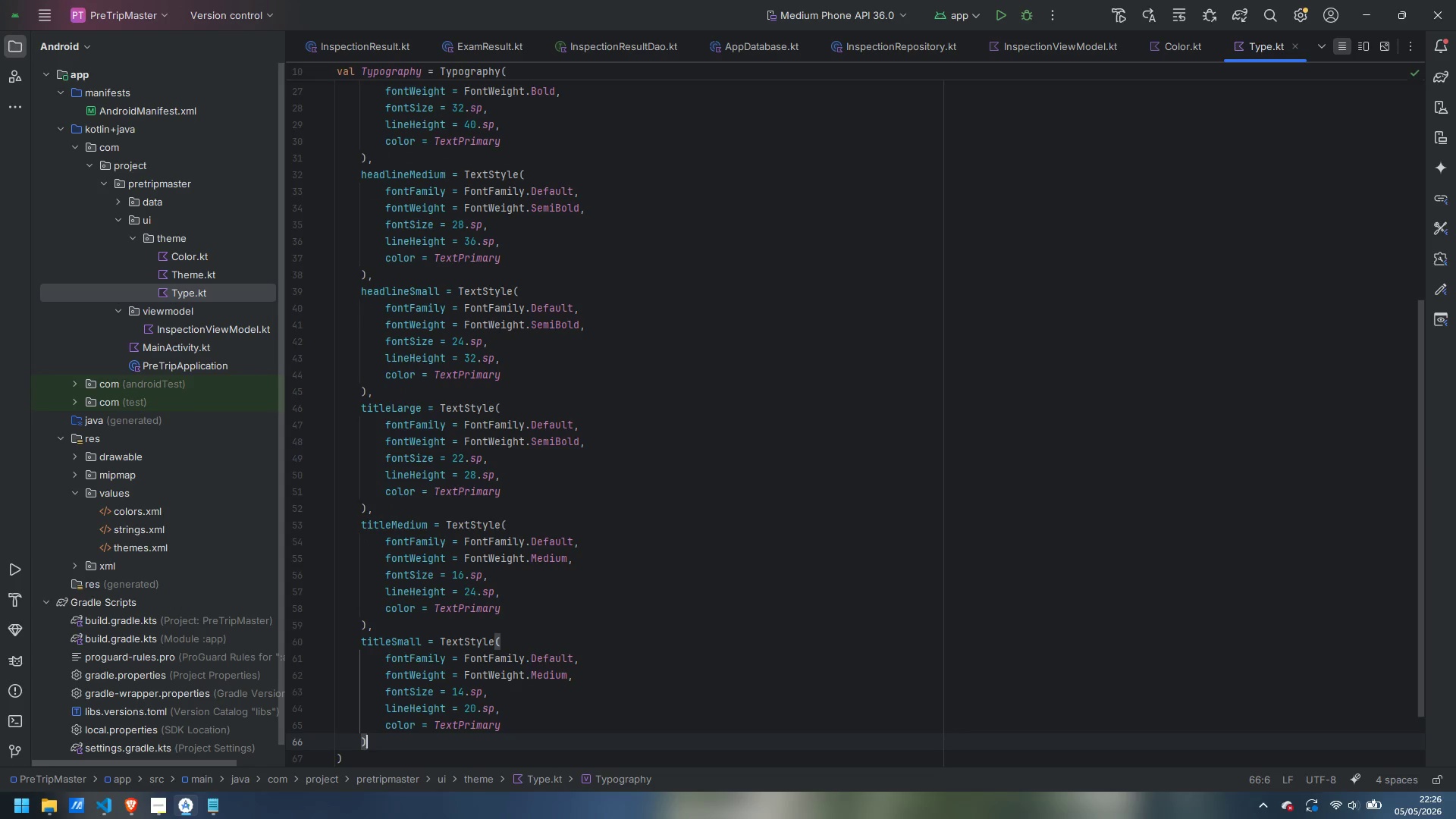 
key(Comma)
 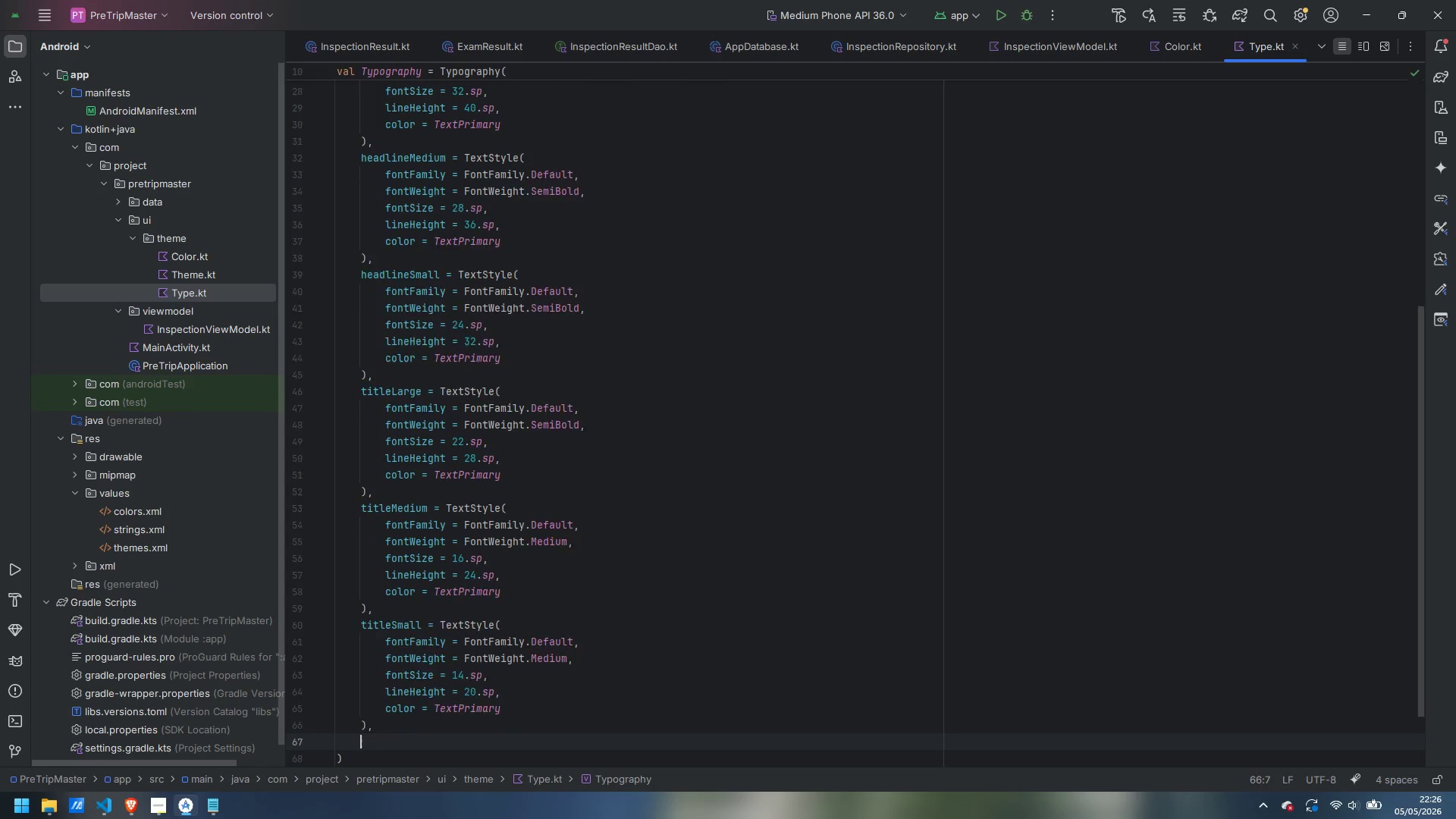 
key(Enter)
 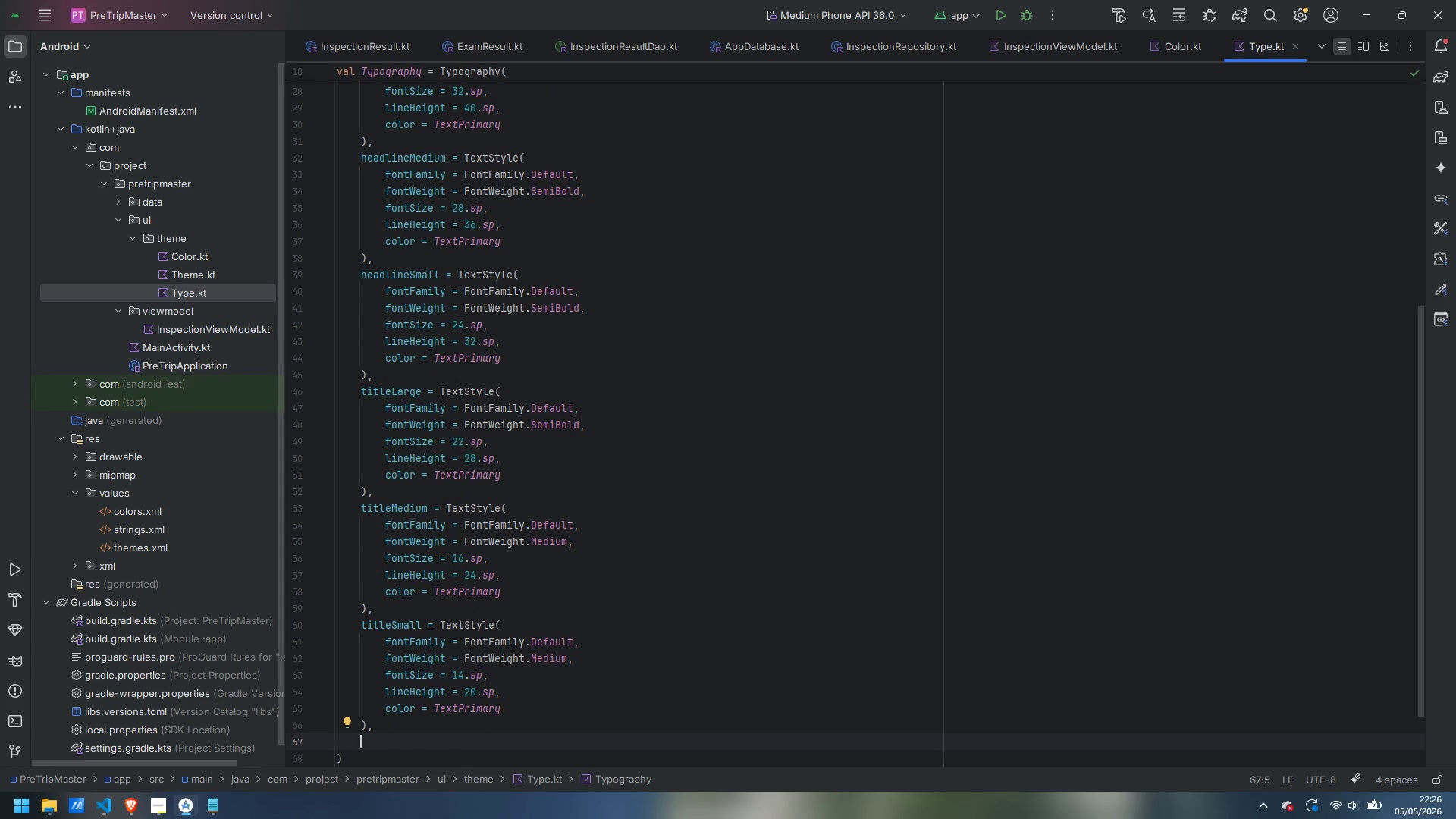 
type(ody)
 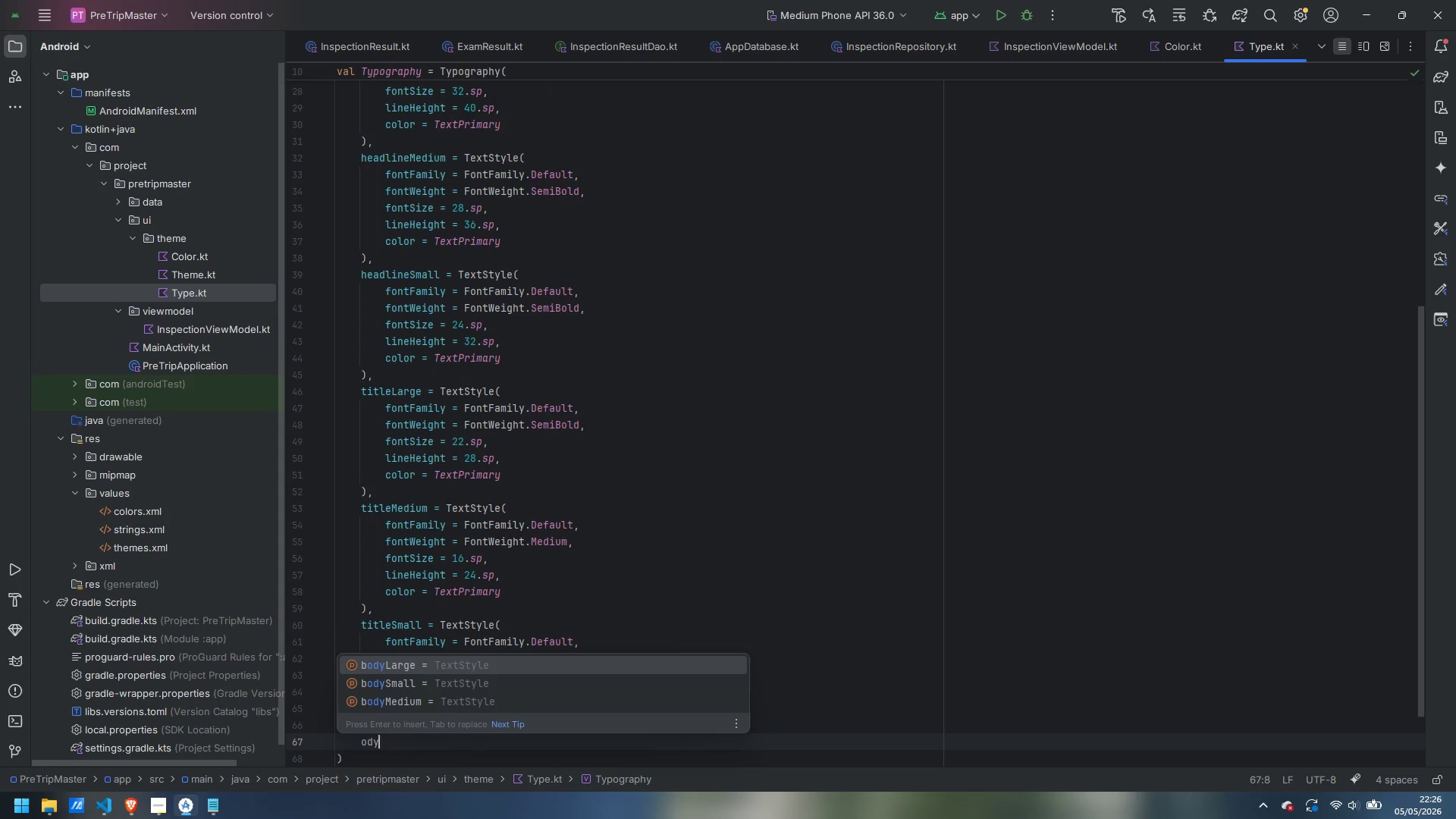 
key(Control+ControlLeft)
 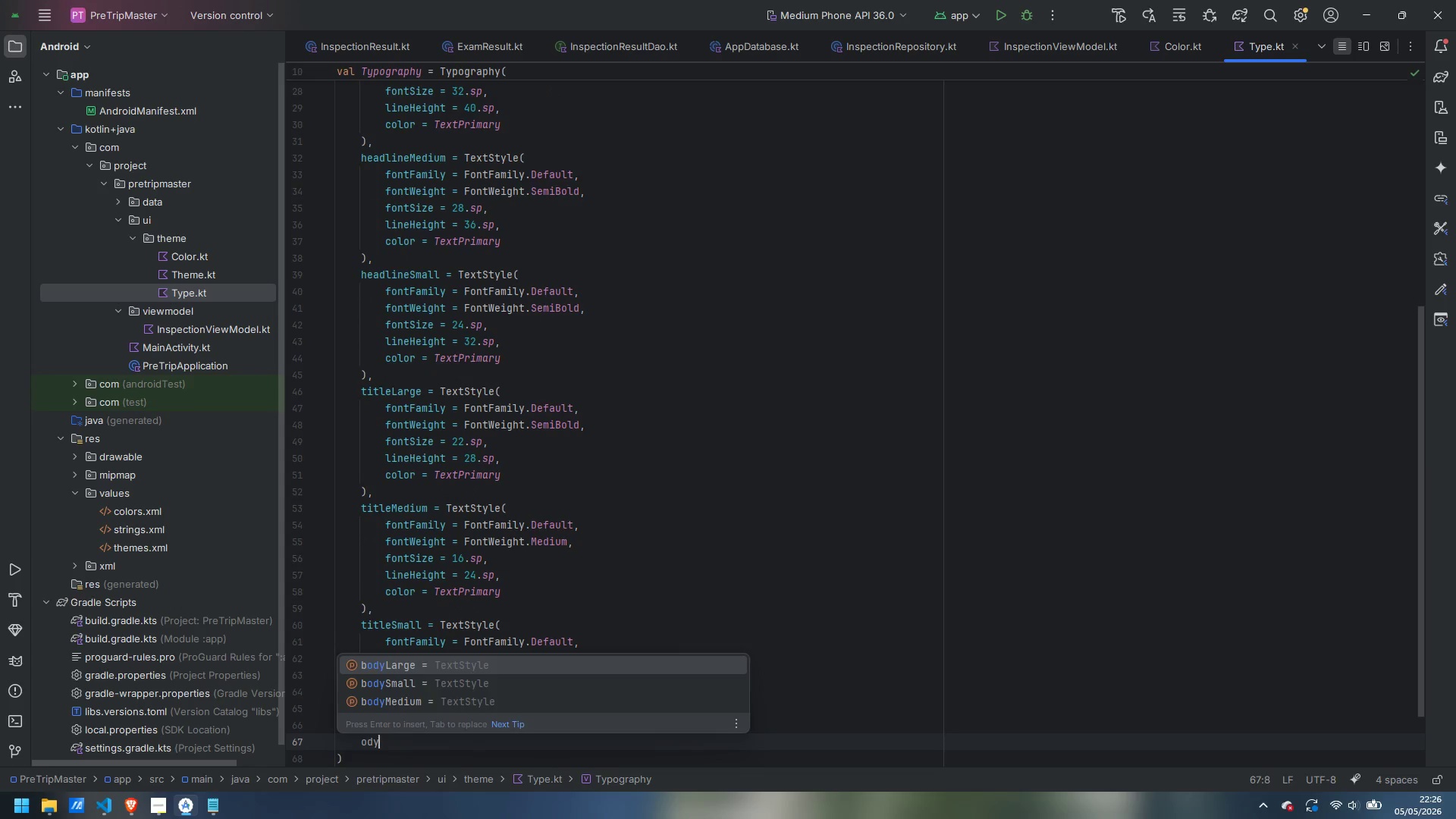 
key(Control+Backspace)
 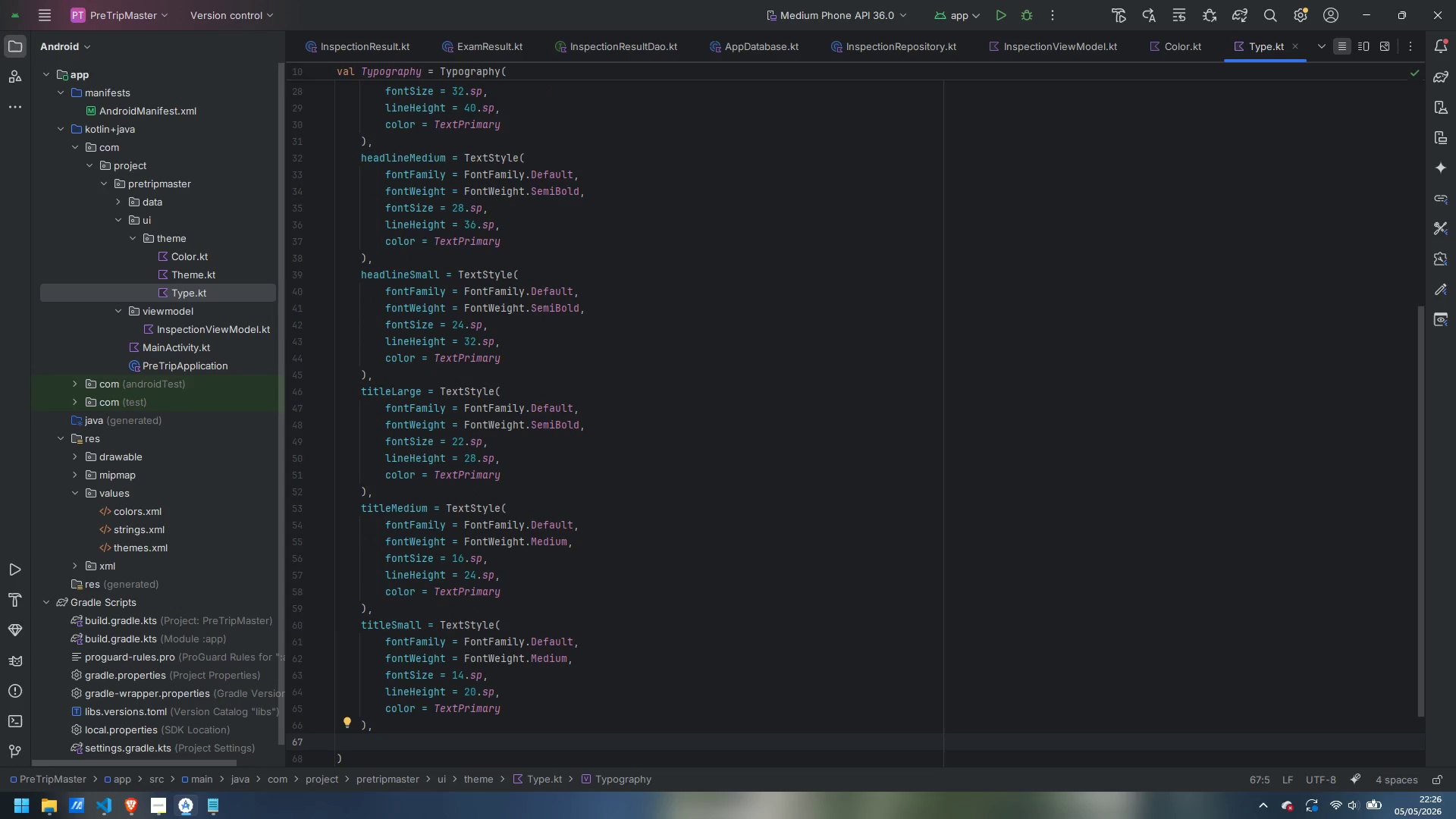 
type(bodyLa)
 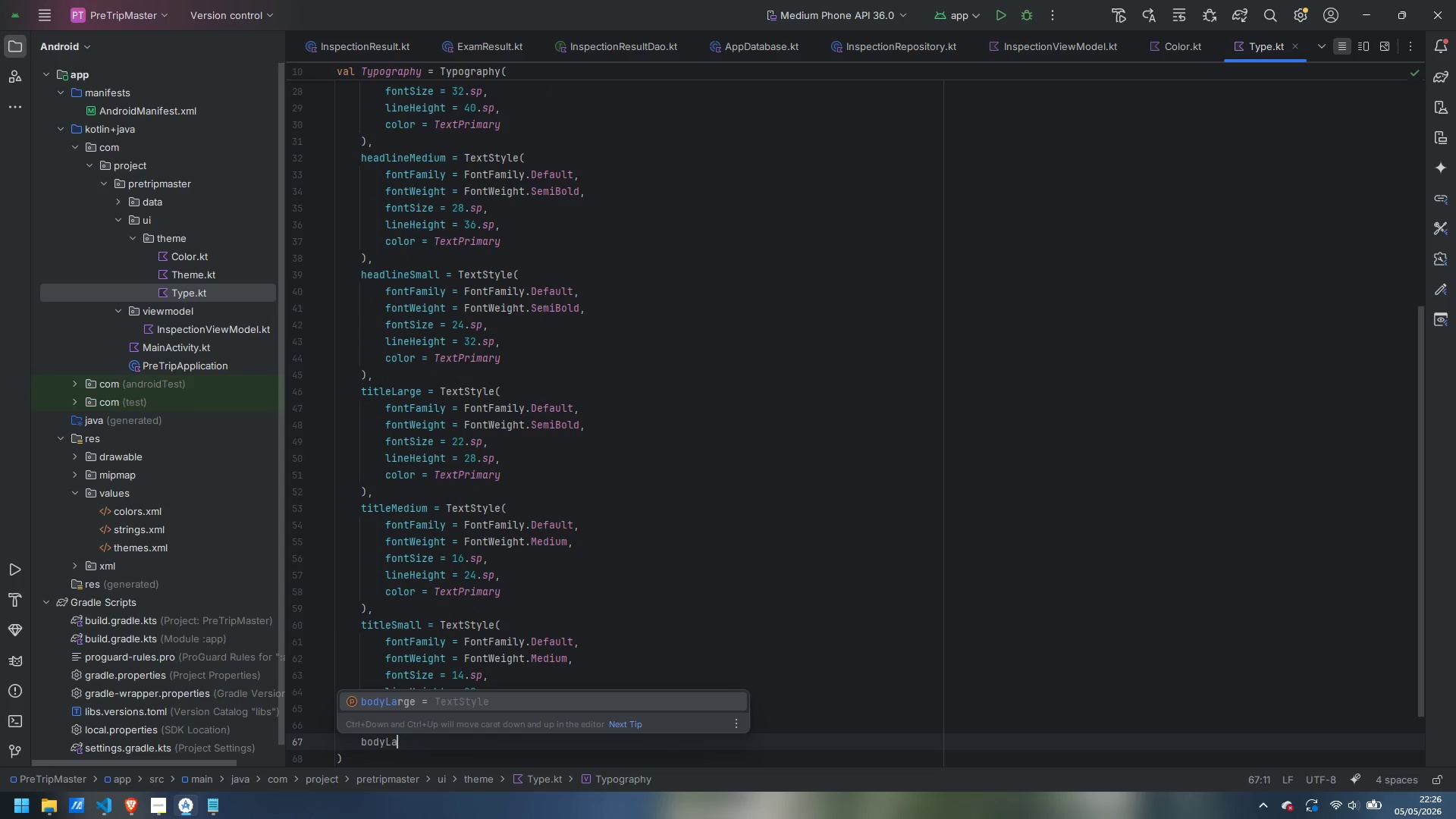 
key(Enter)
 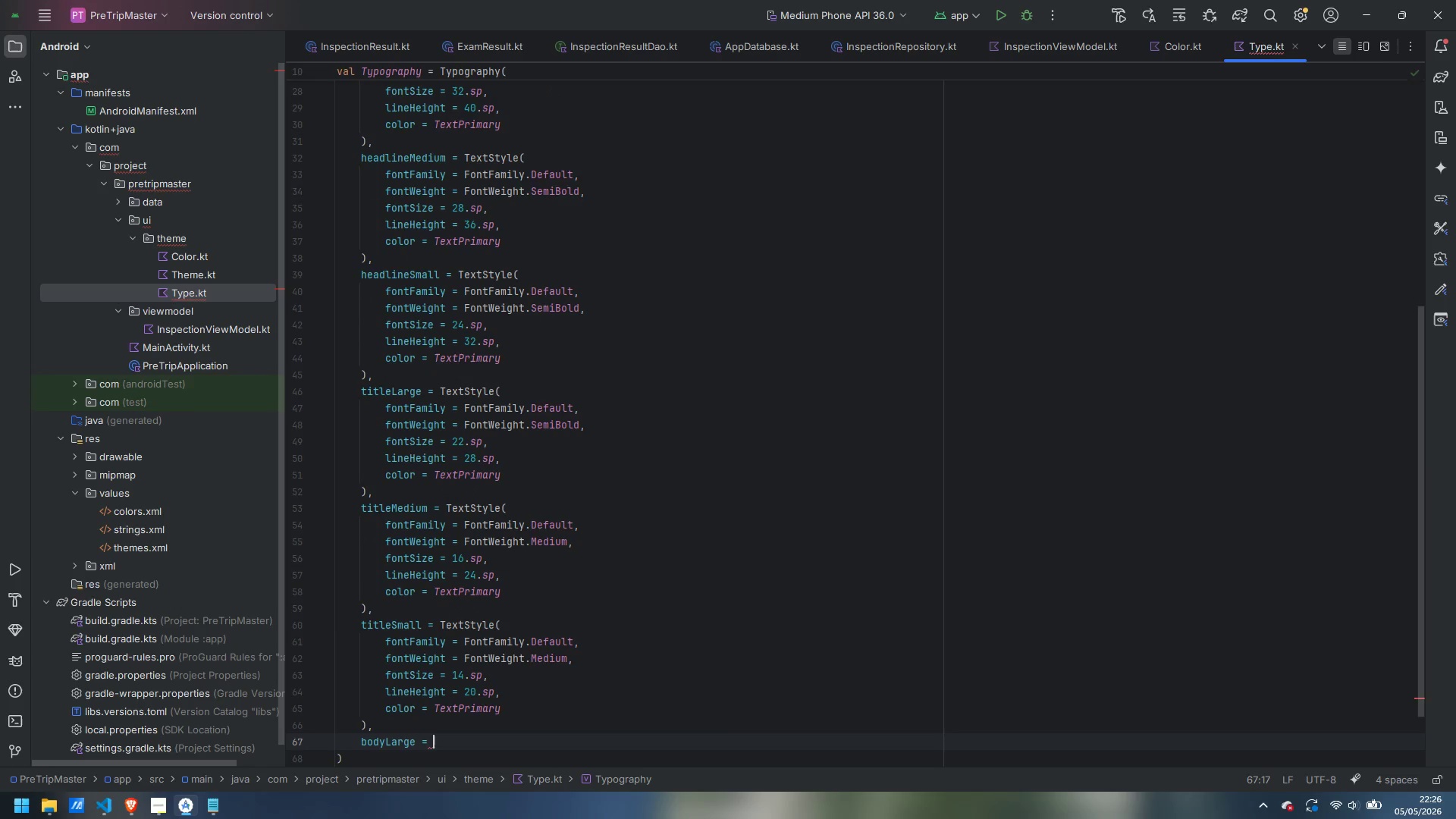 
type(TextA)
key(Backspace)
type(S)
 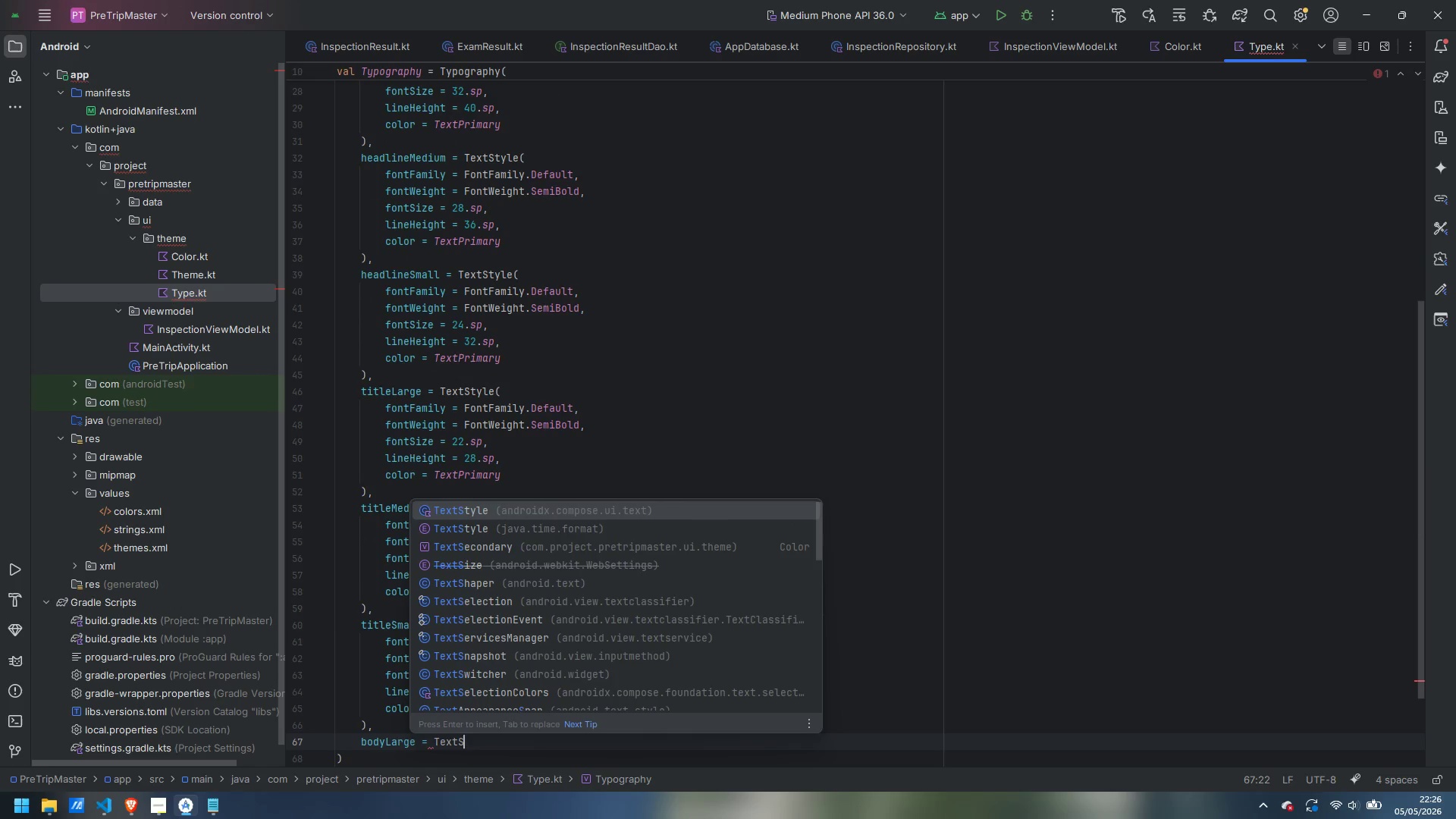 
key(Enter)
 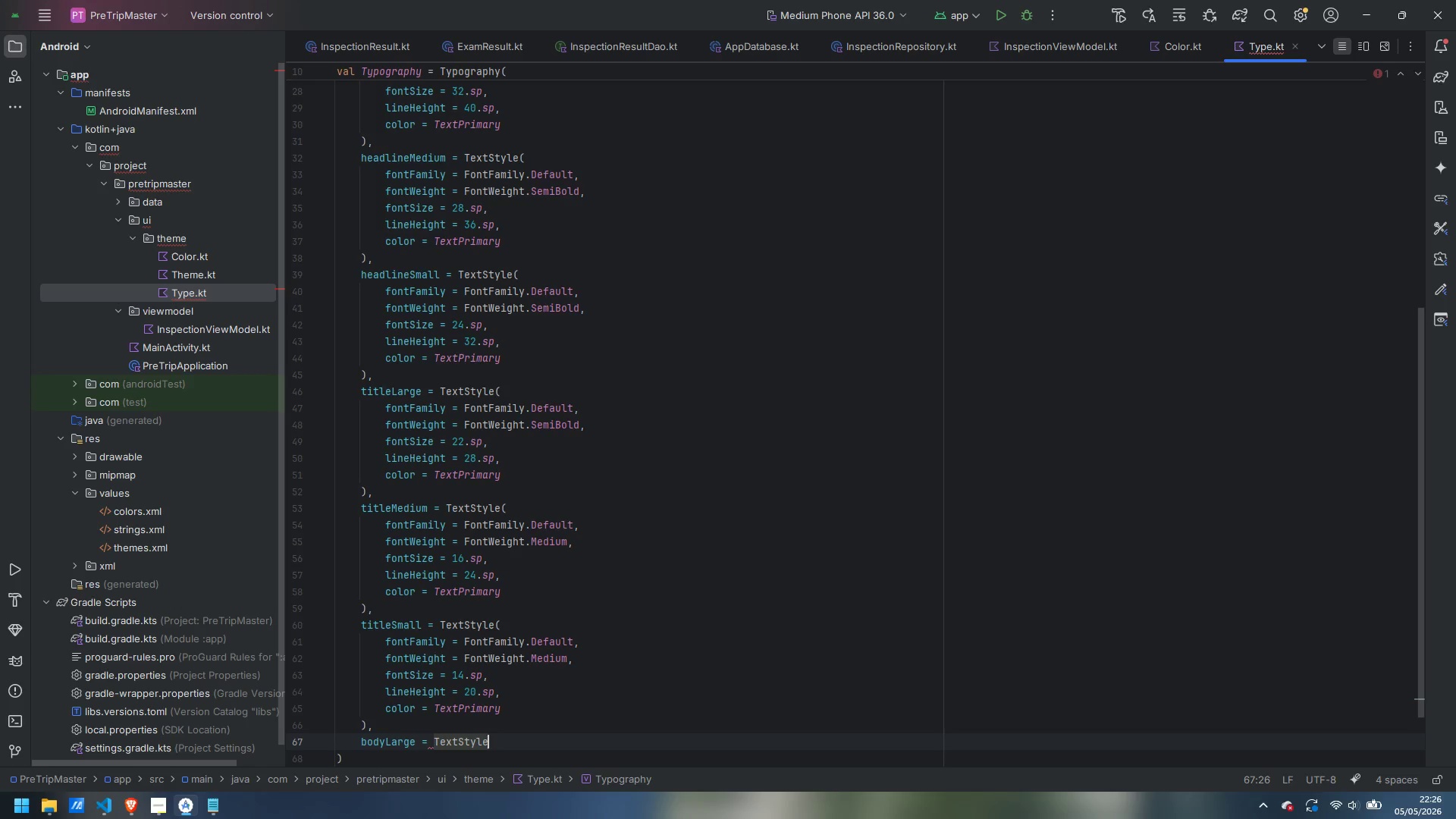 
key(Shift+9)
 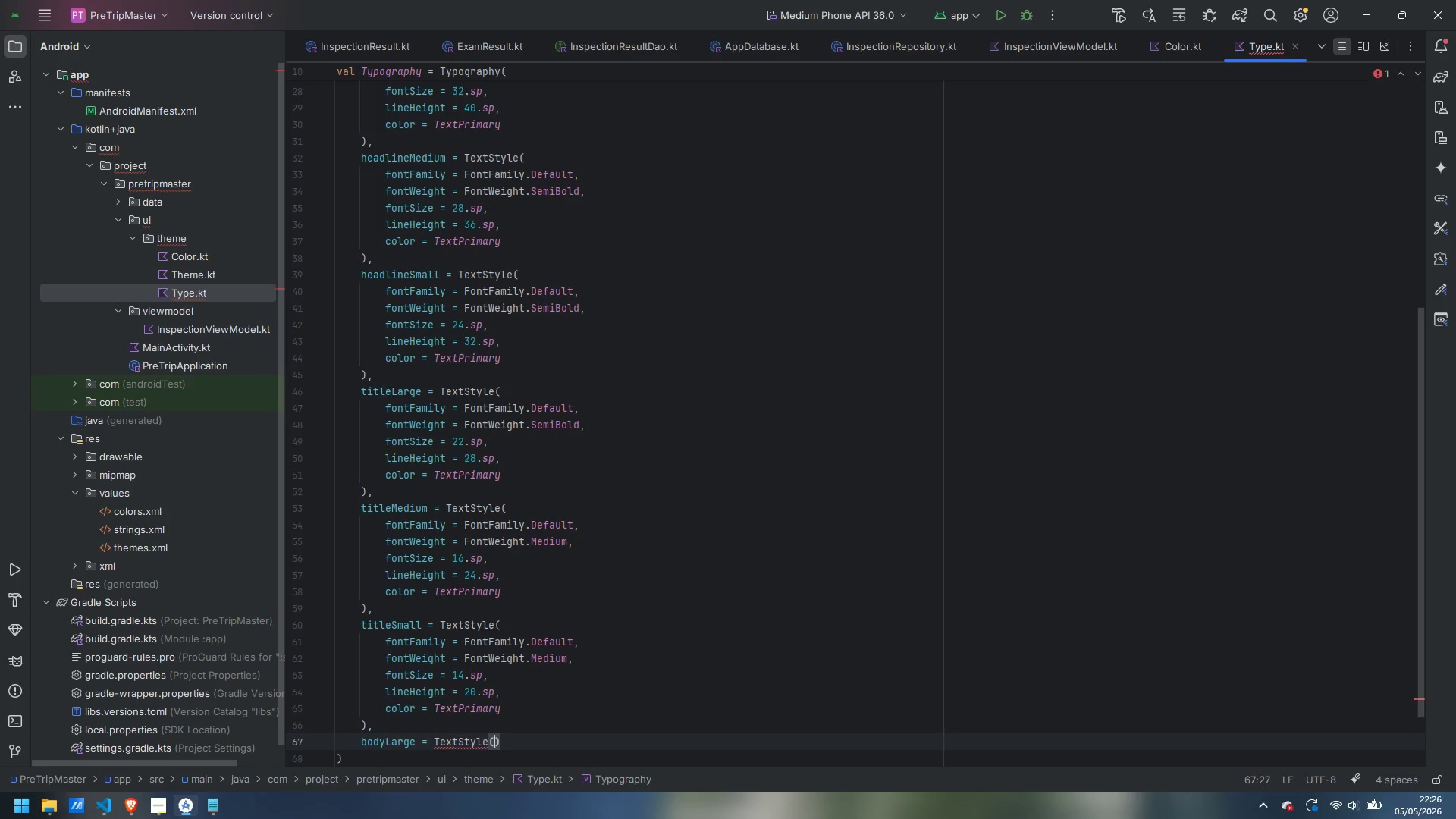 
key(Enter)
 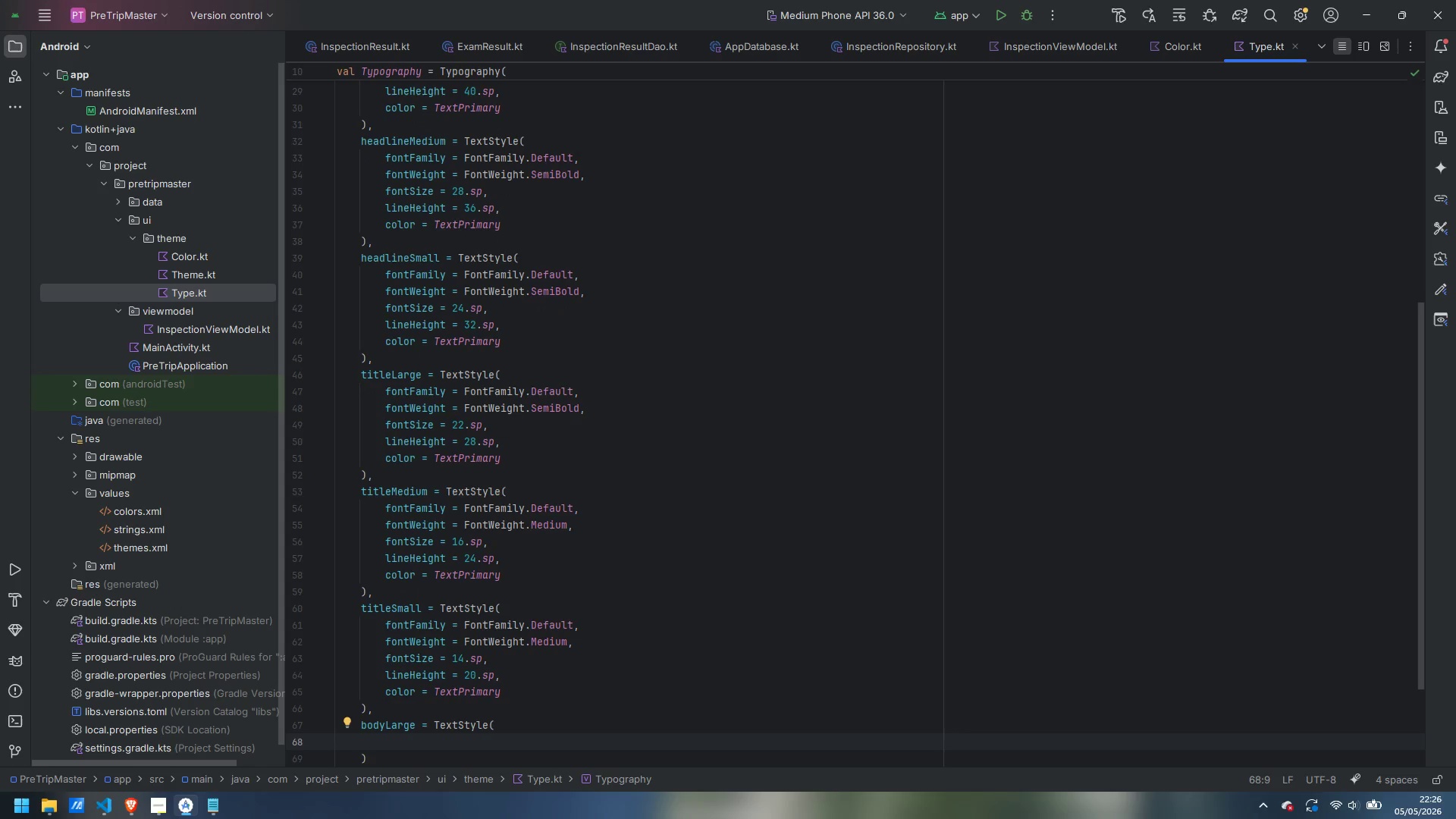 
type(fontFa)
 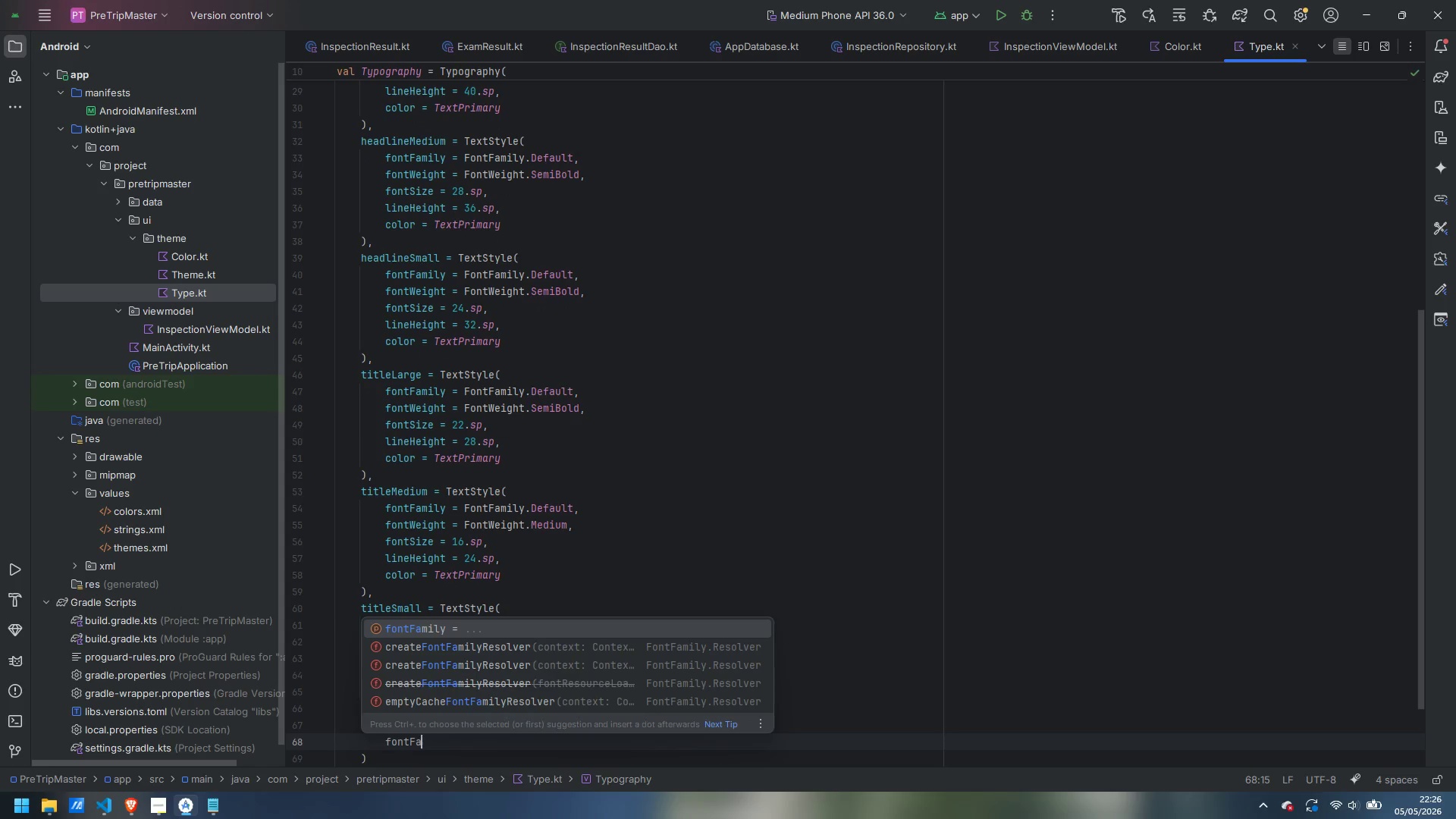 
key(Enter)
 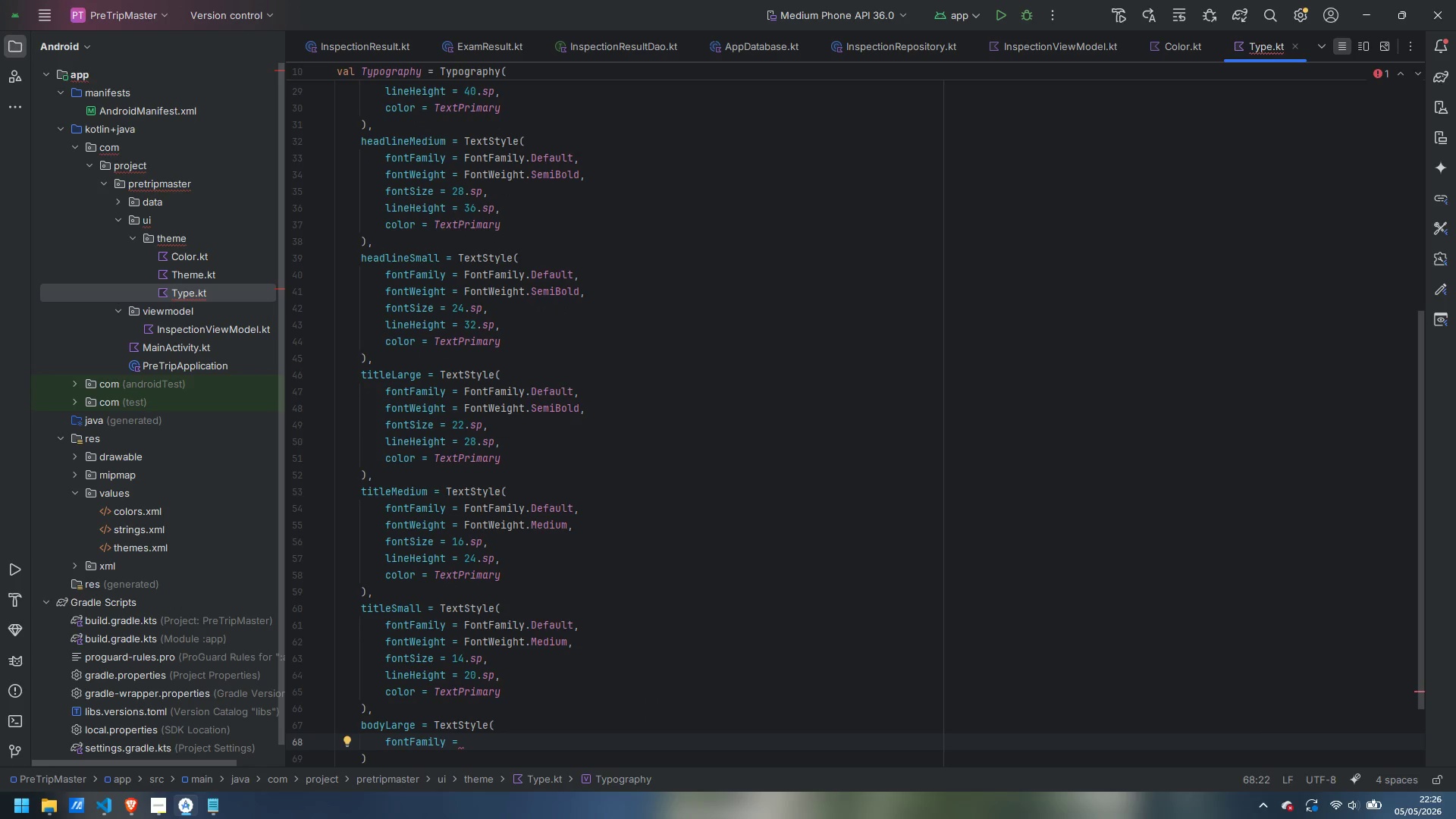 
type(FontFa)
 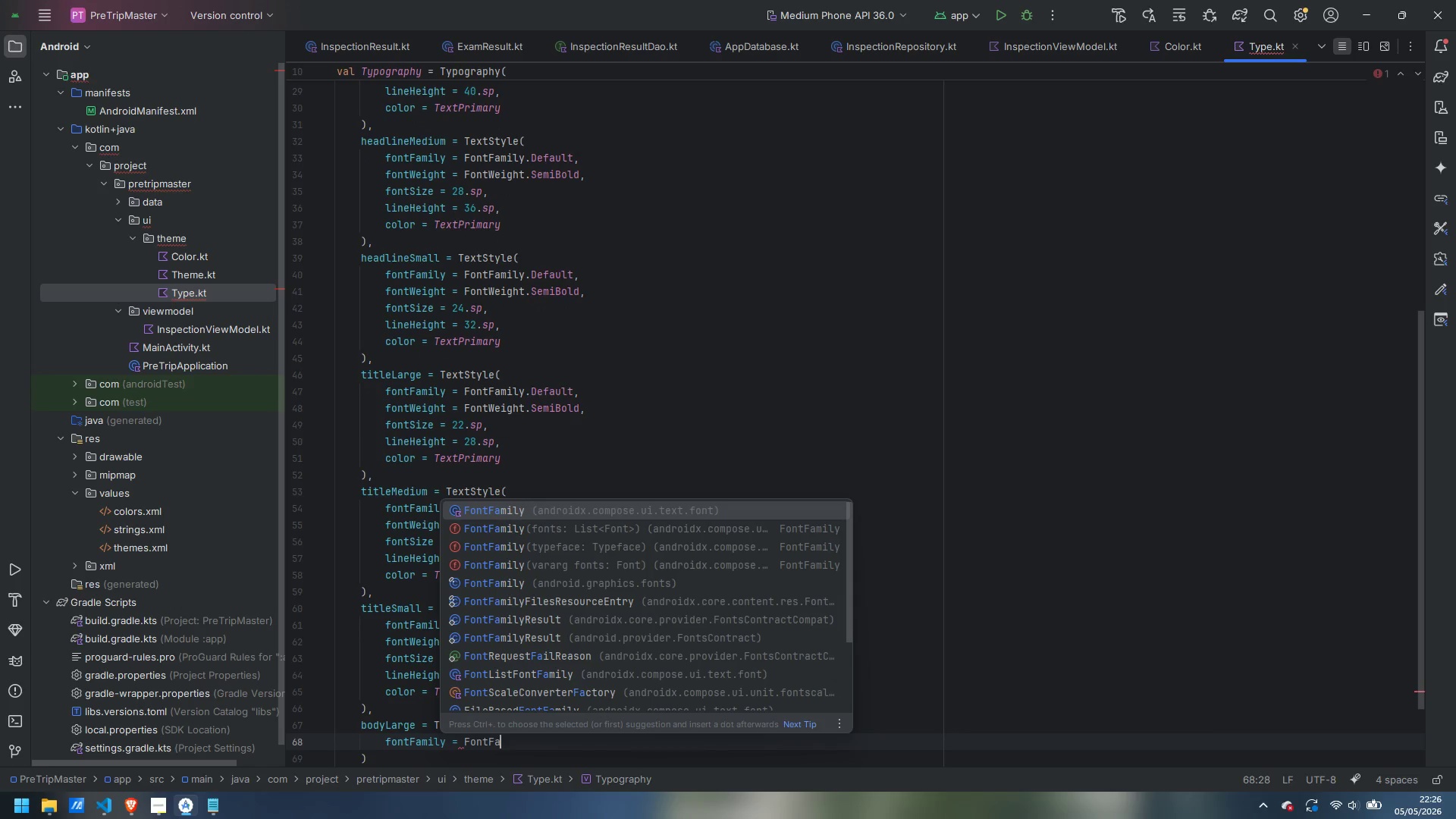 
key(Enter)
 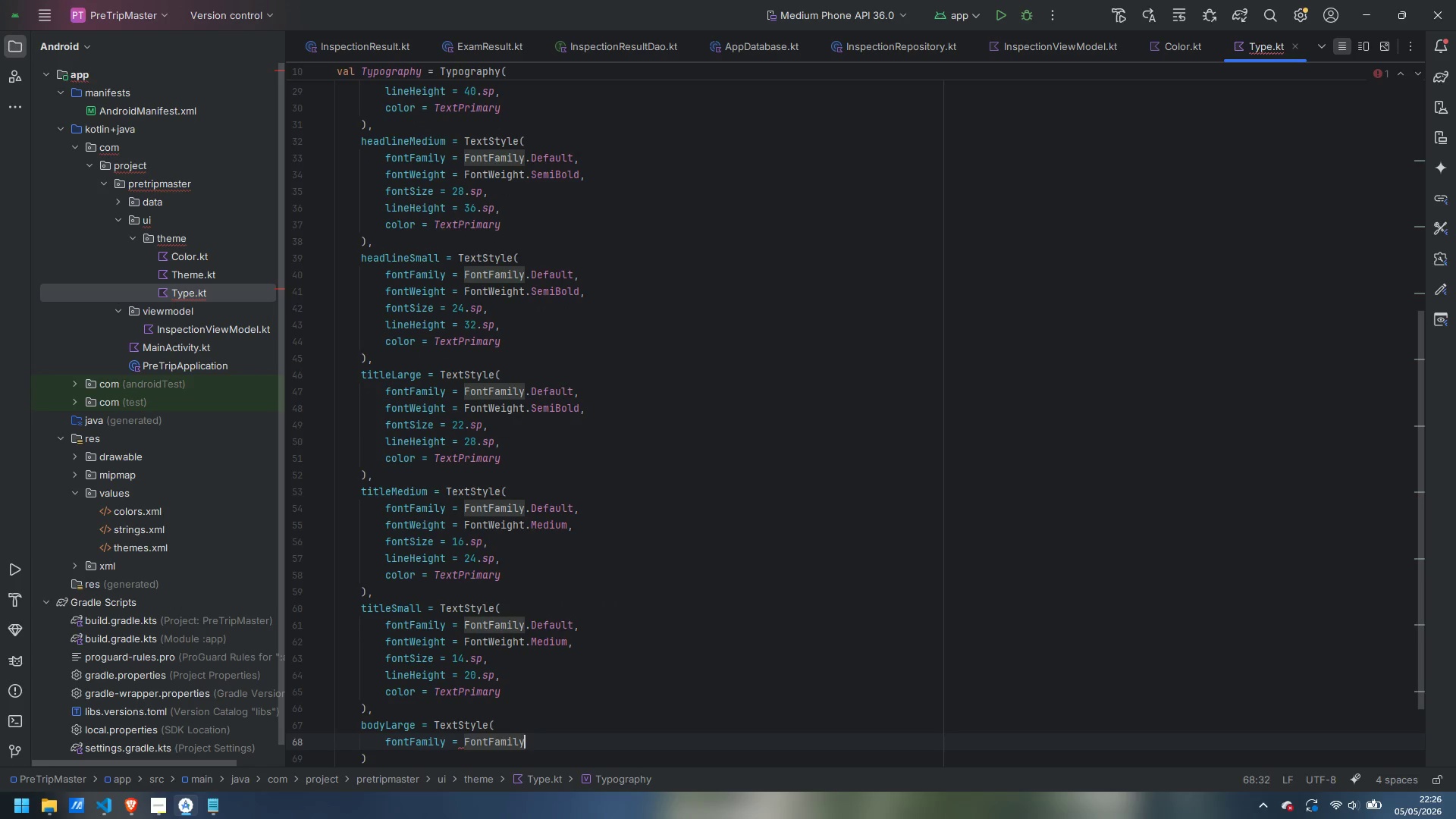 
key(Period)
 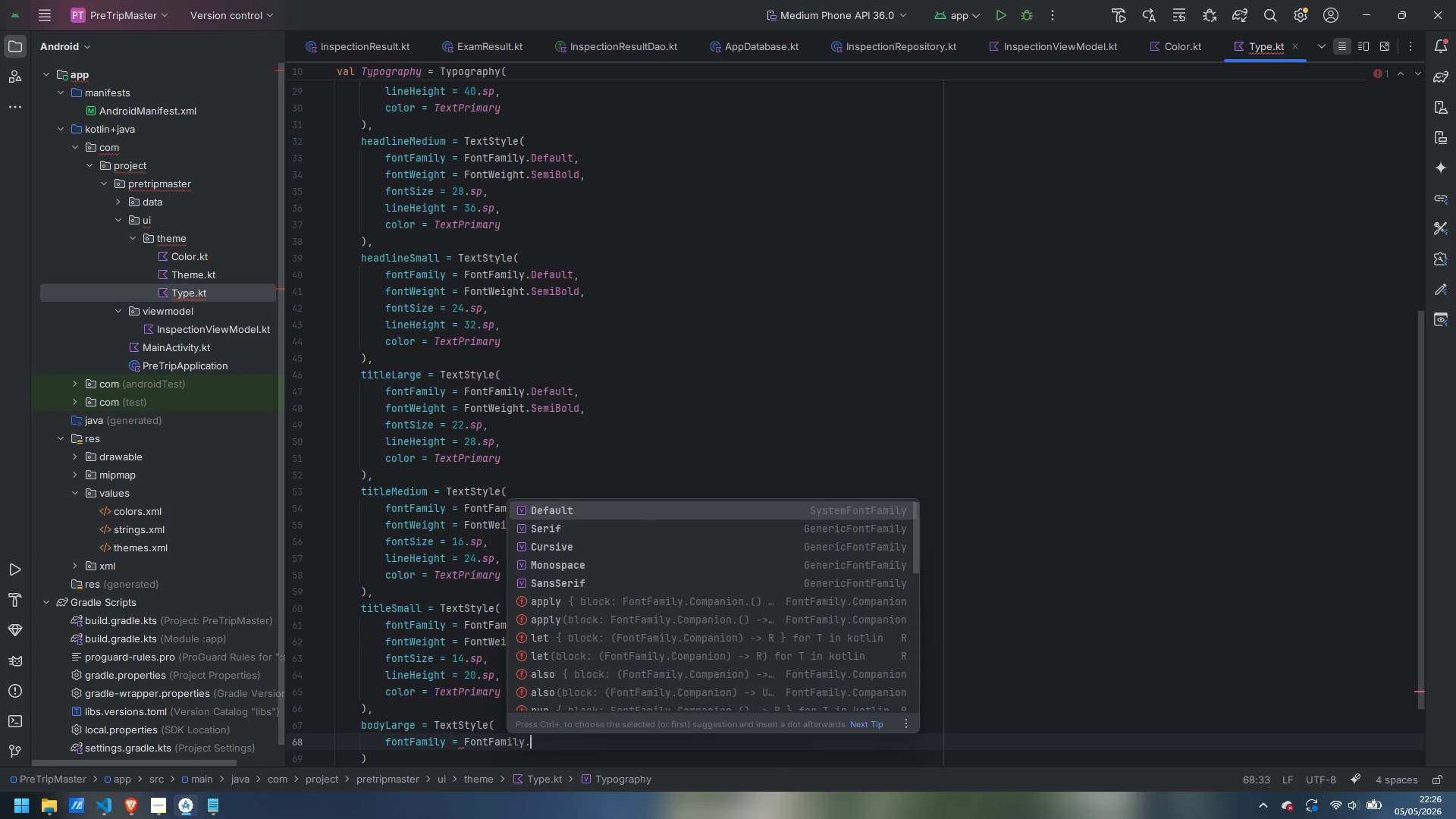 
key(Backspace)
 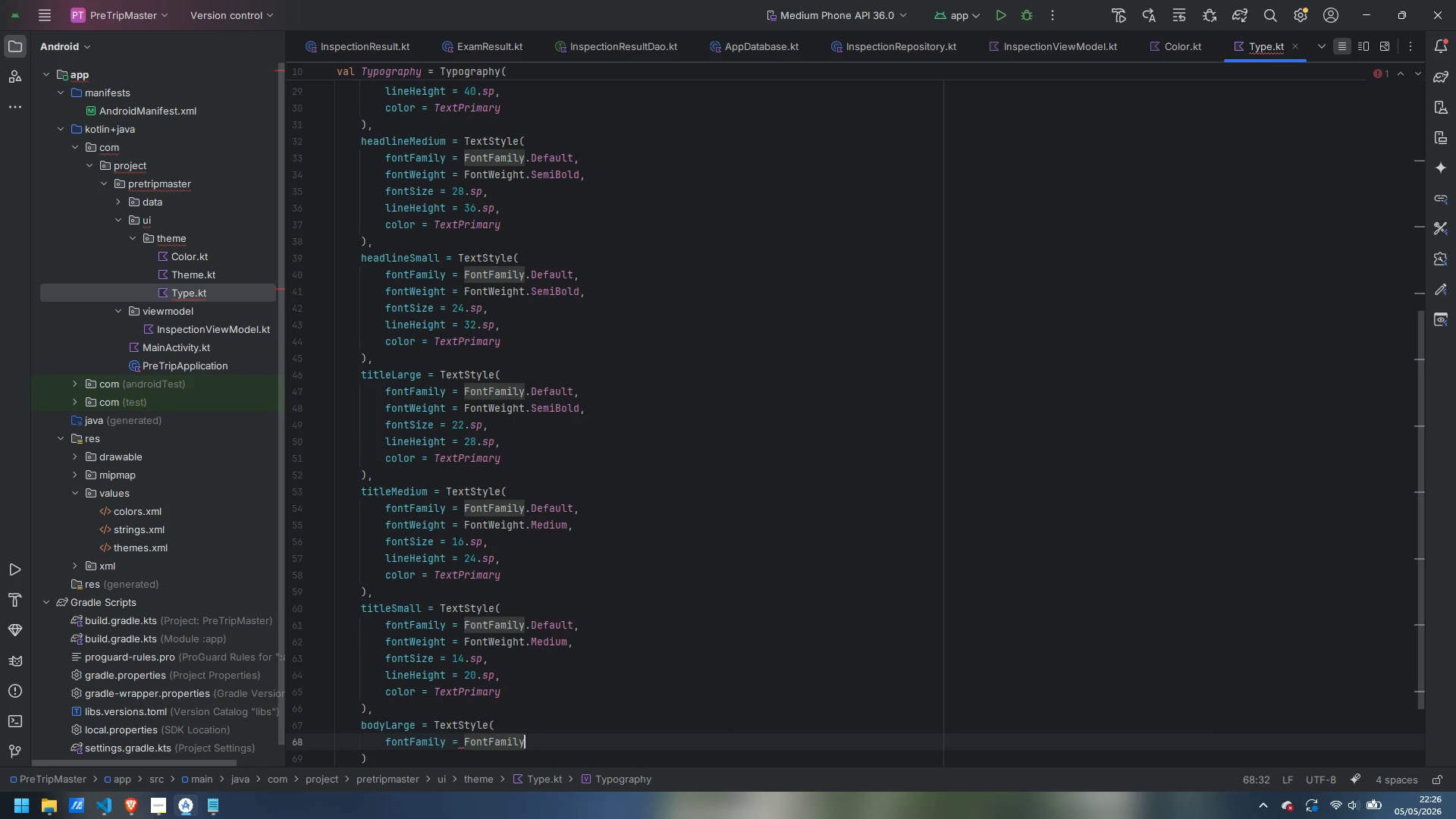 
key(Shift+9)
 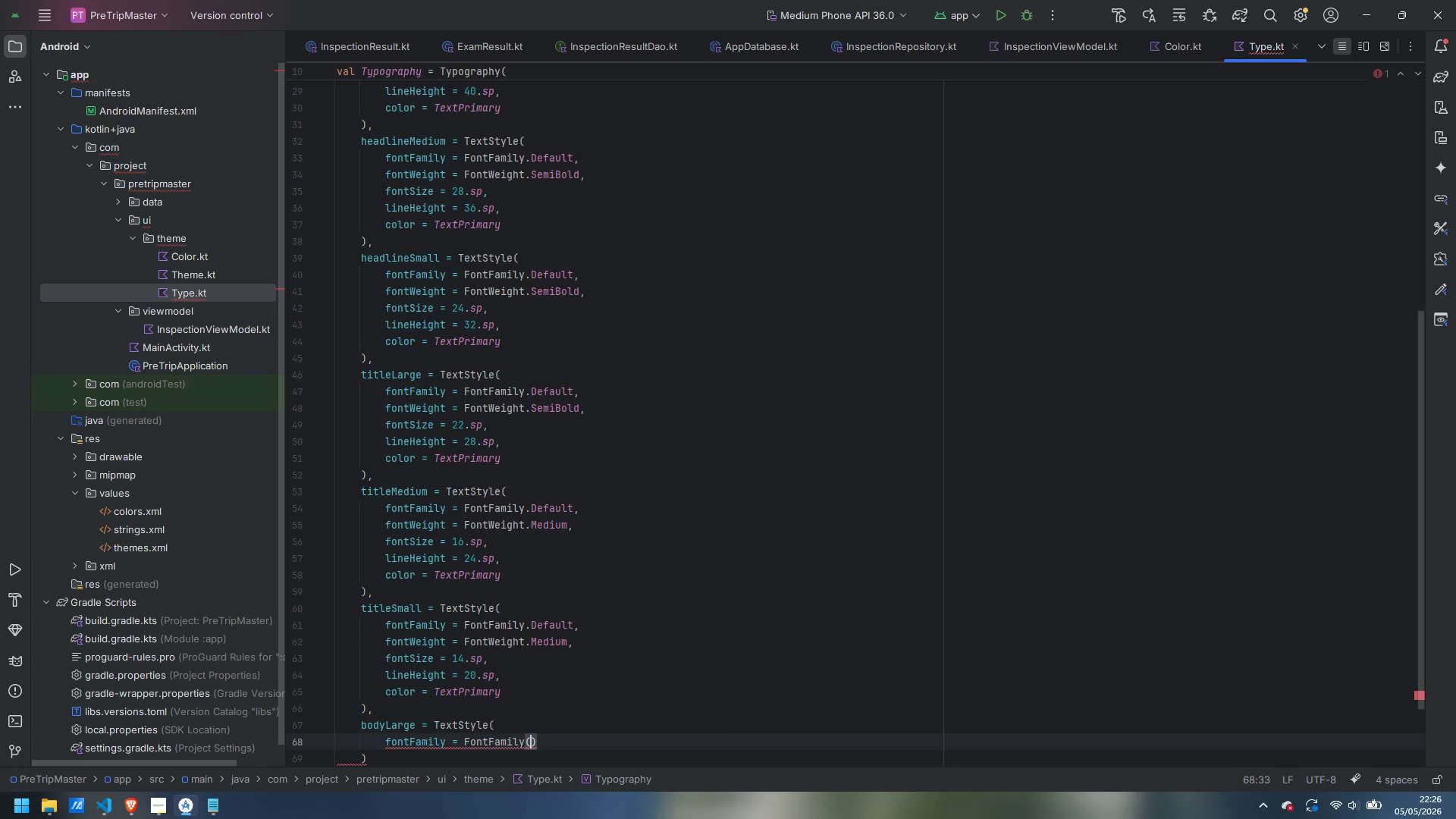 
key(Enter)
 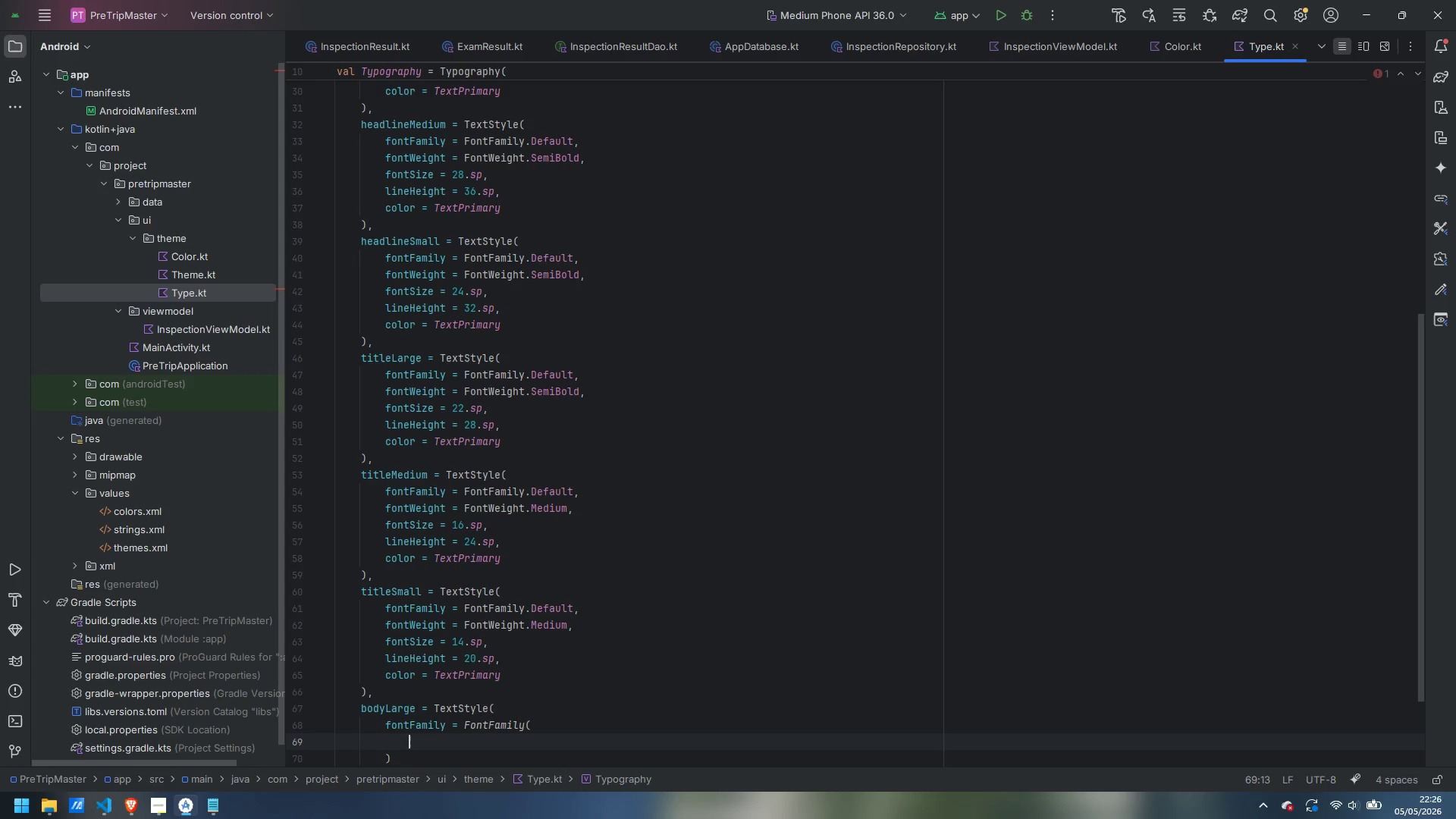 
key(Control+Z)
 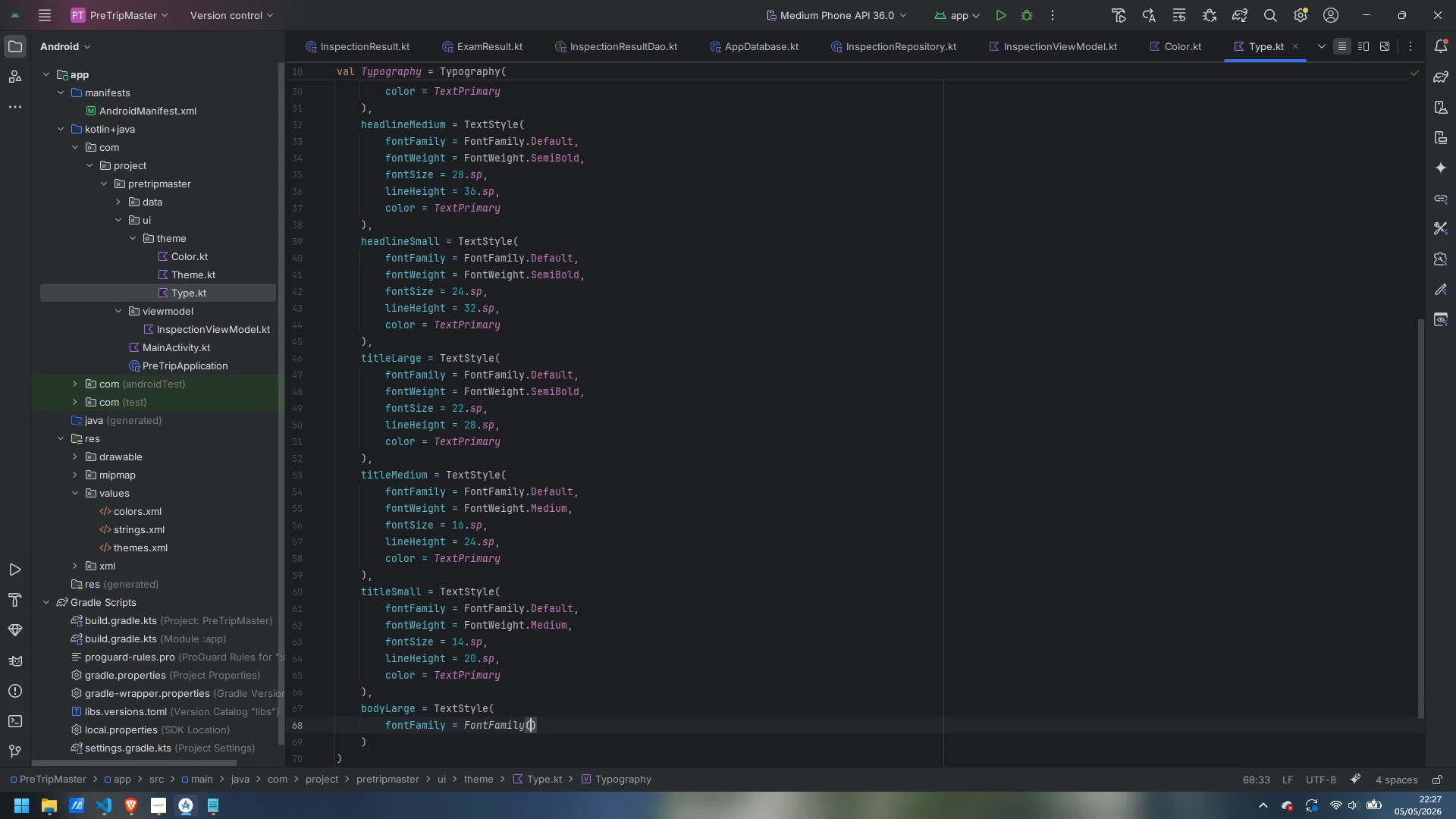 
key(Backspace)
type(.De)
 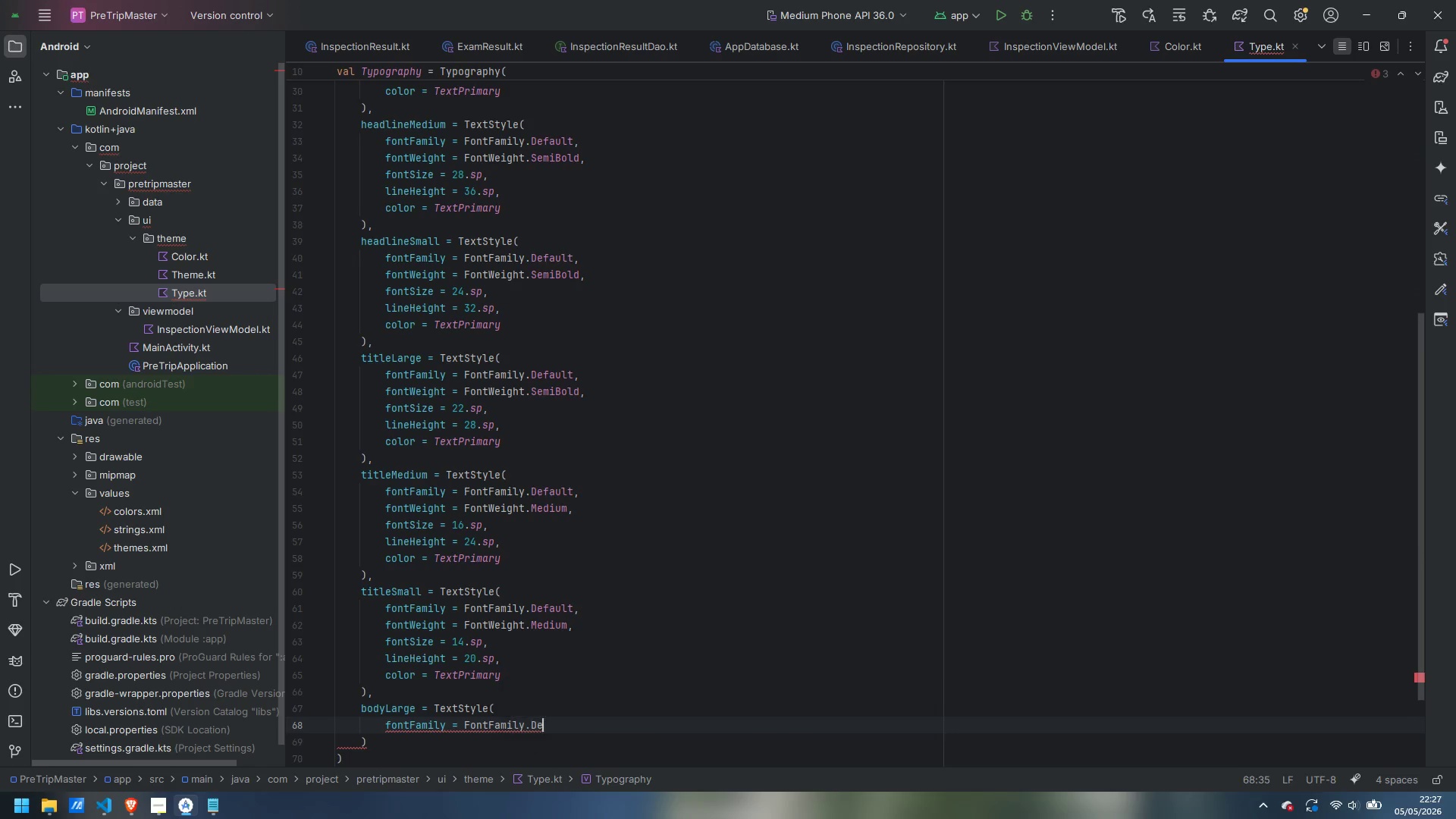 
key(Enter)
 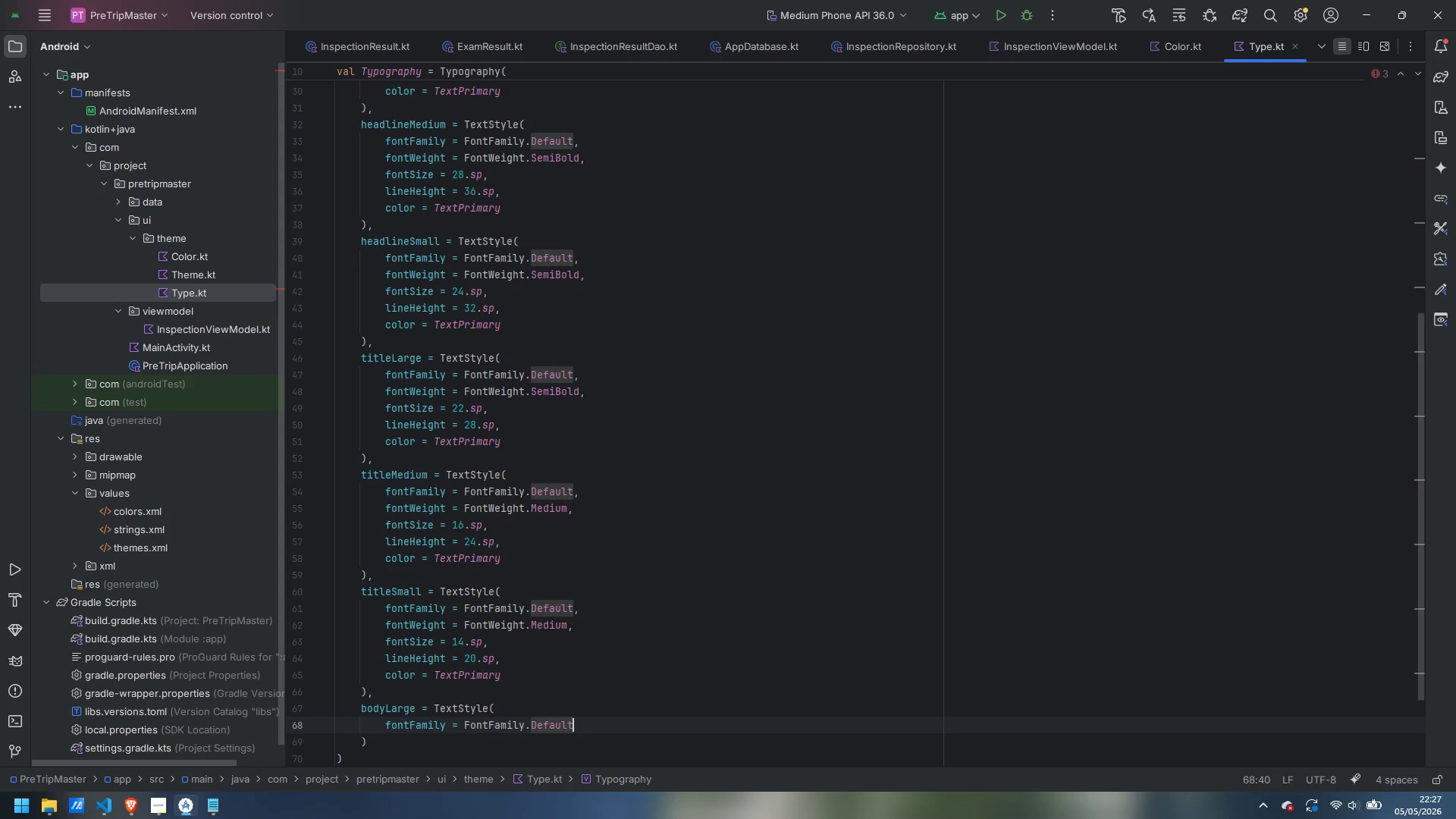 
key(Comma)
 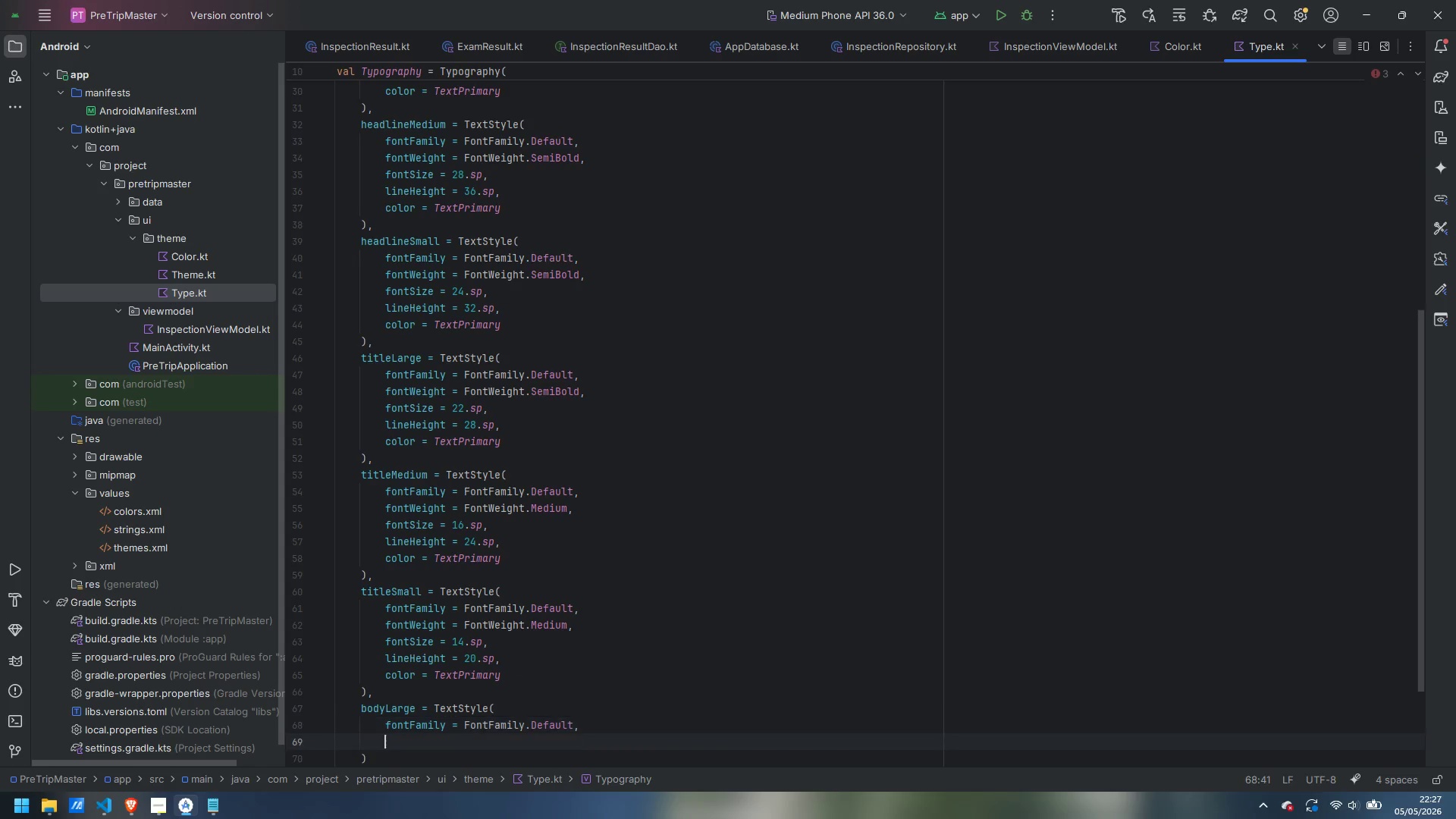 
key(Enter)
 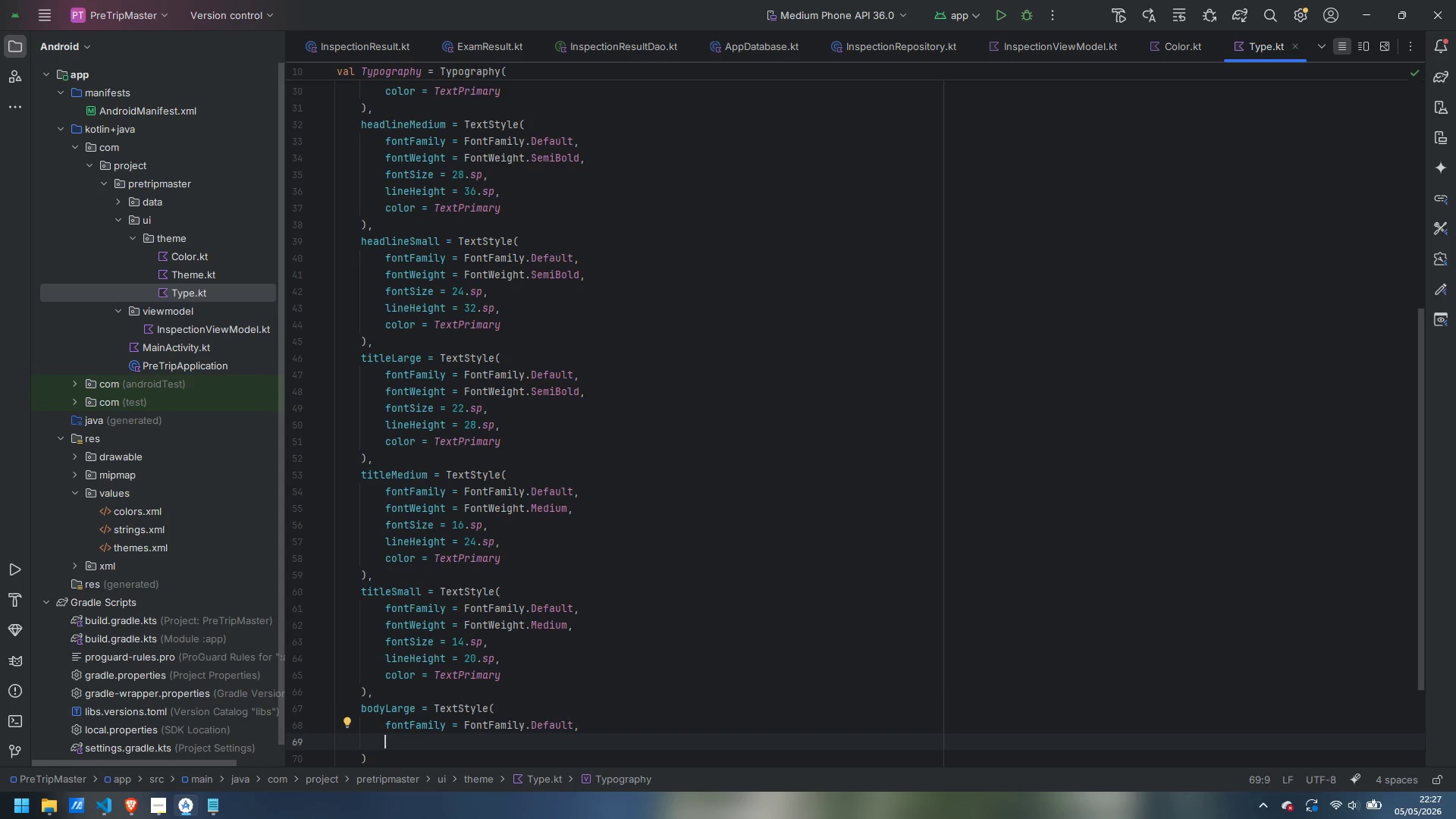 
type(fontWE)
 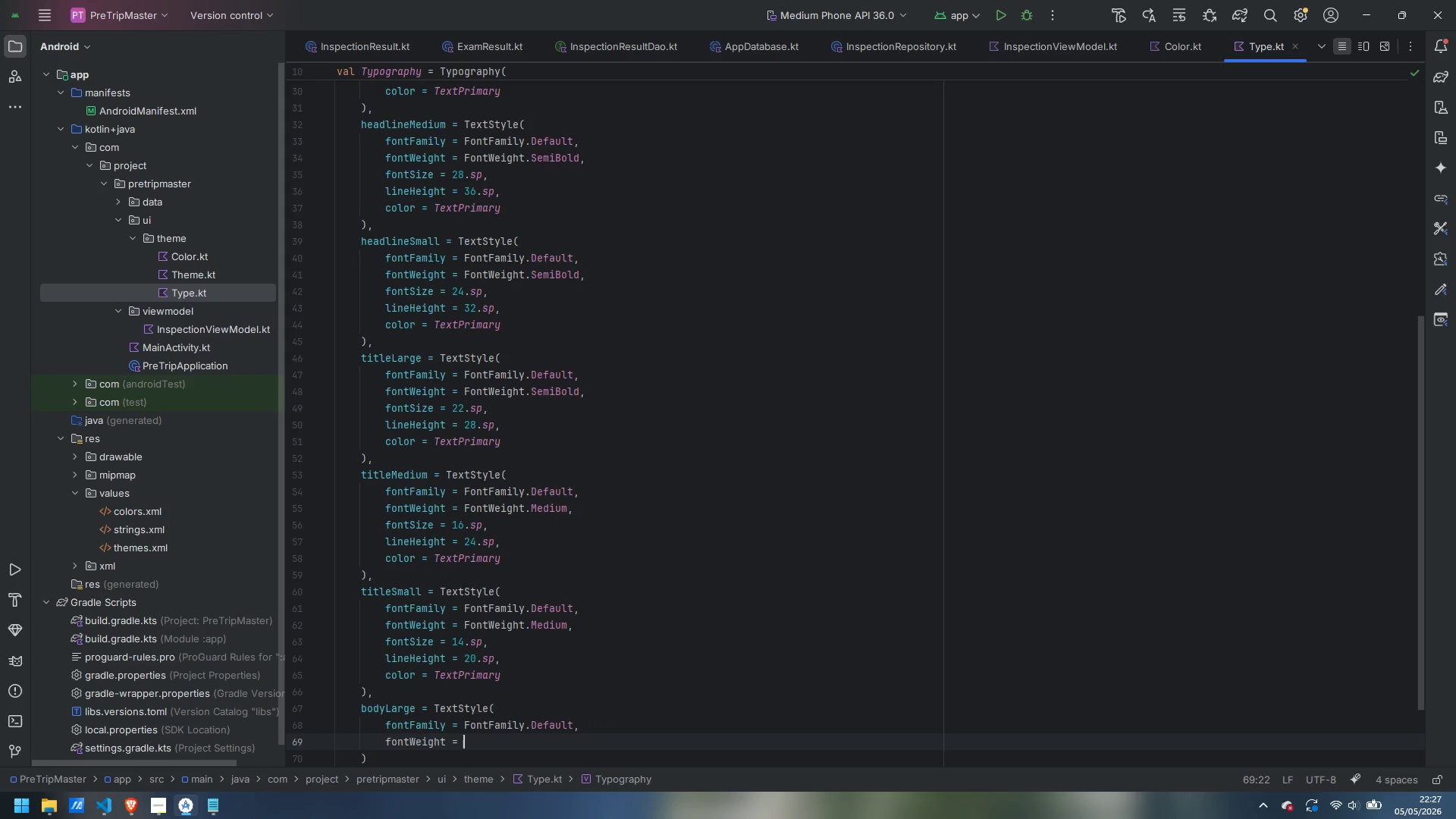 
 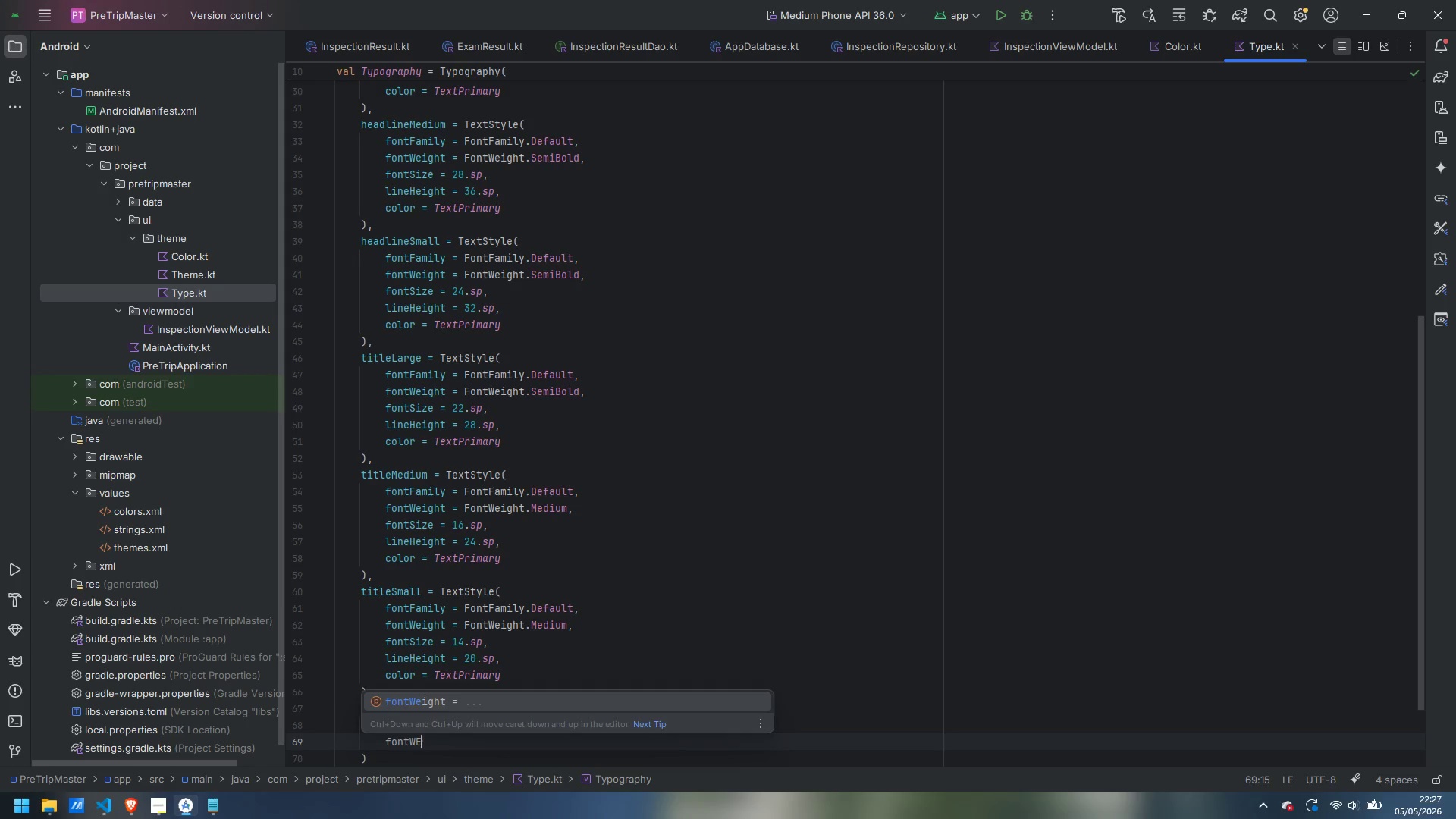 
key(Enter)
 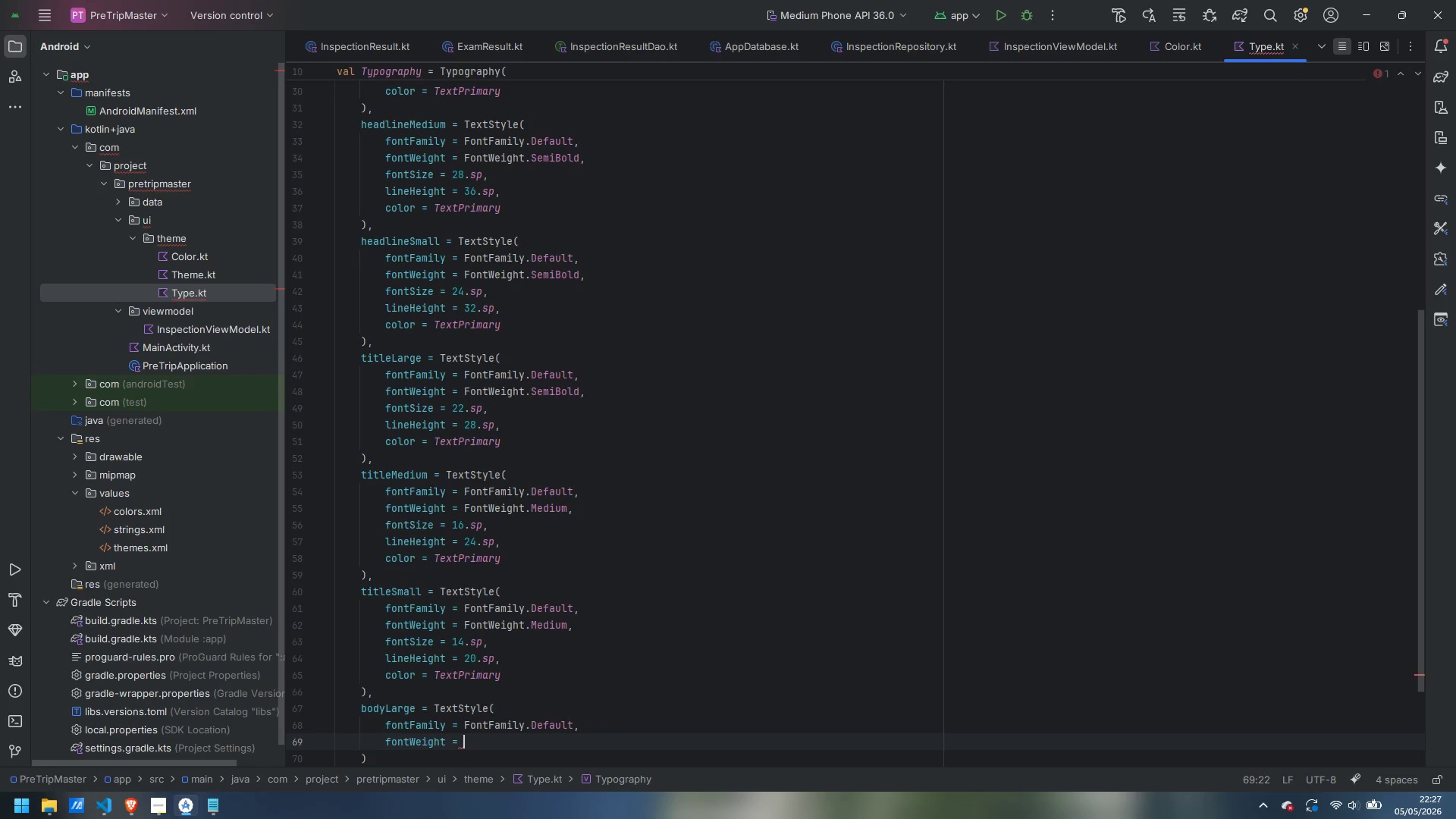 
type(FontWE)
 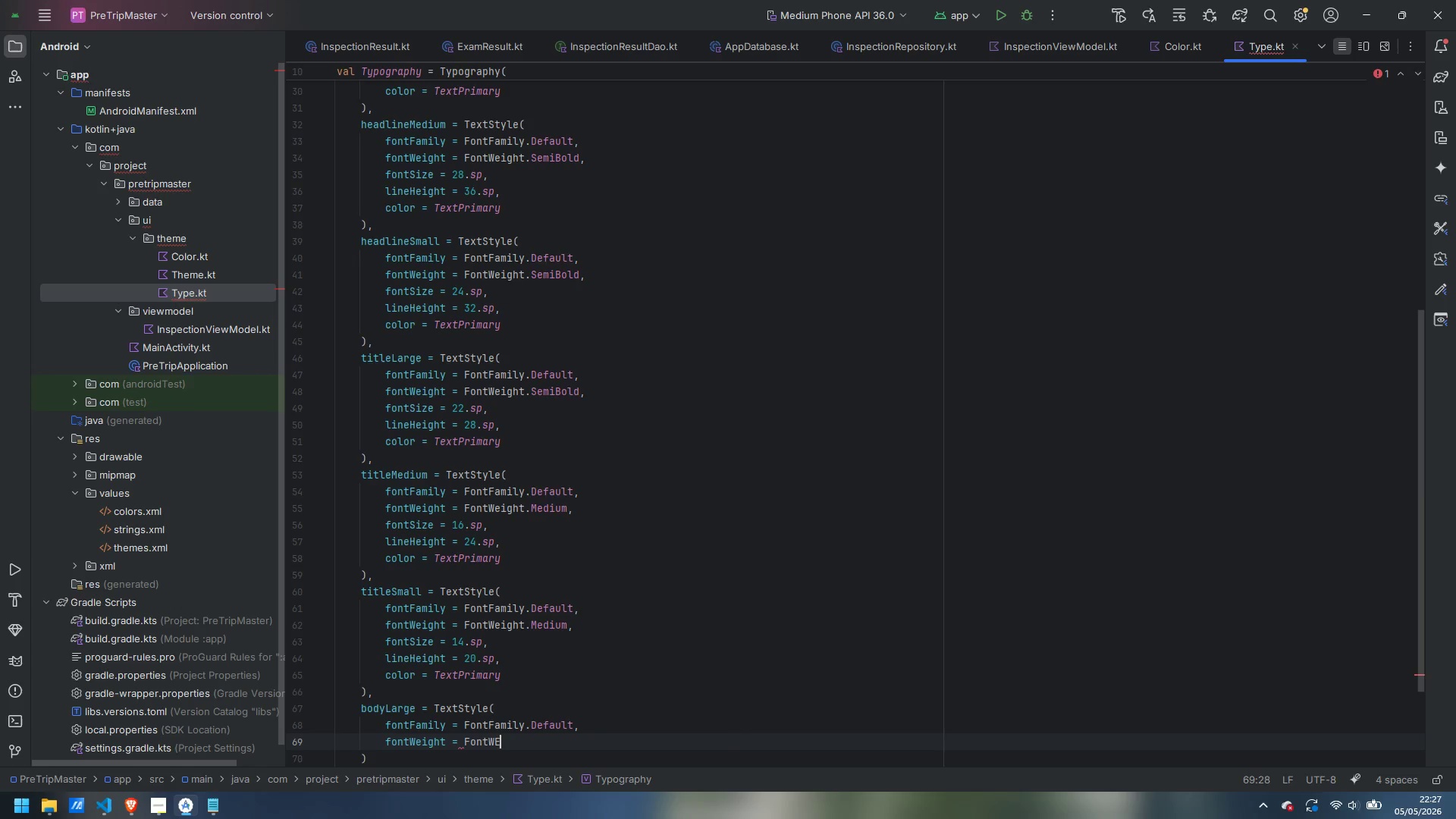 
key(Enter)
 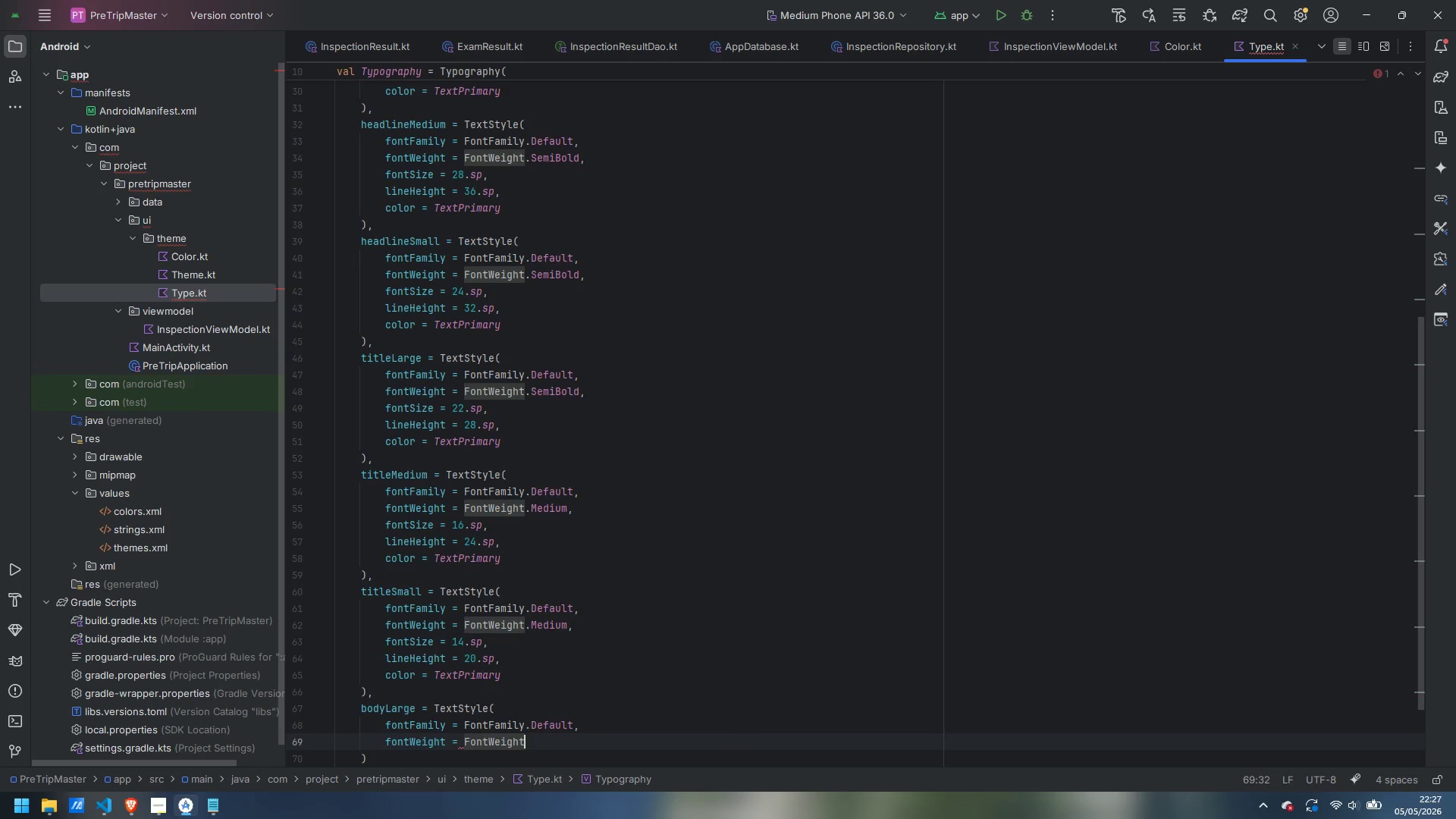 
key(Period)
 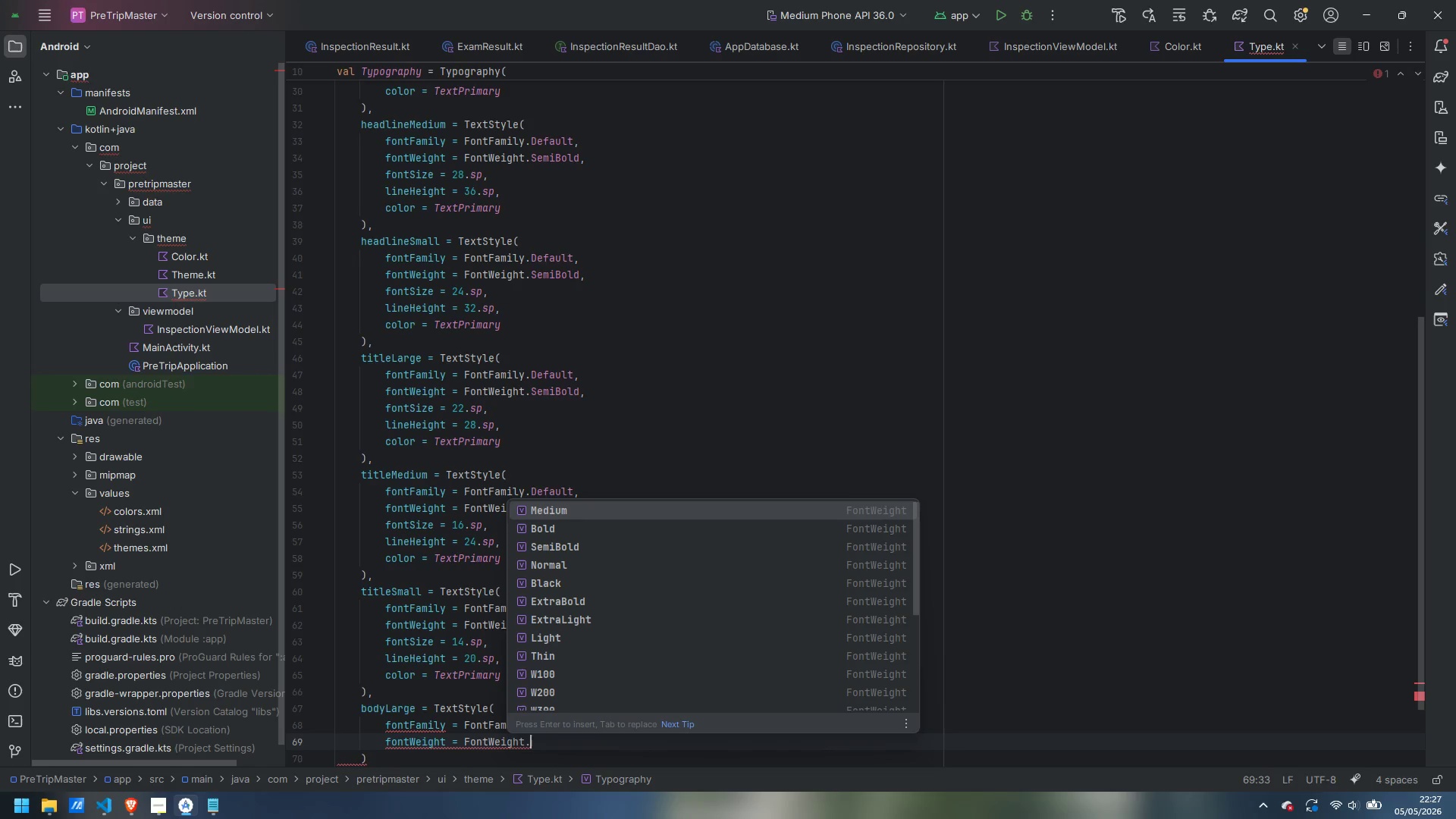 
key(Shift+ShiftLeft)
 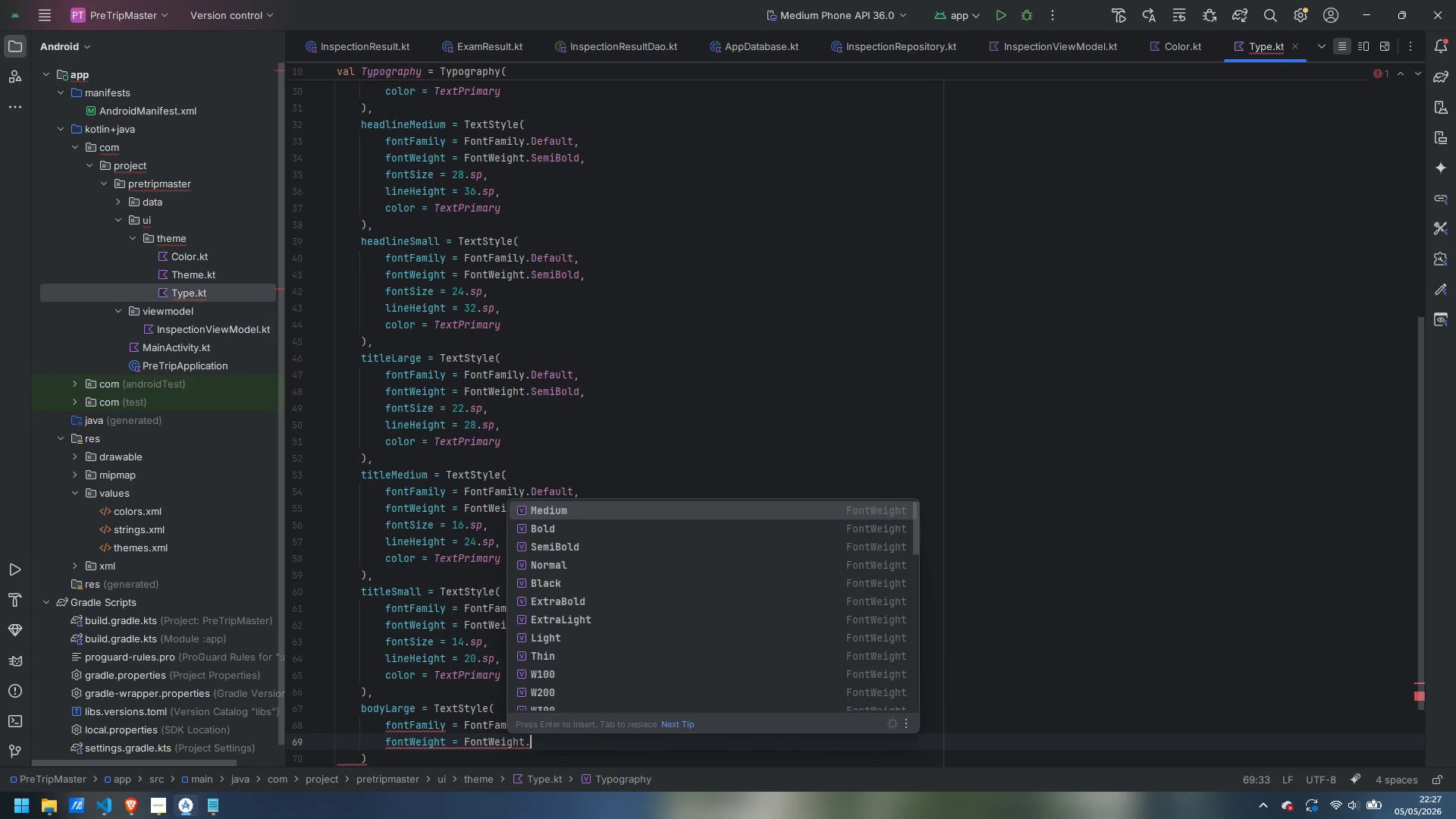 
key(Shift+N)
 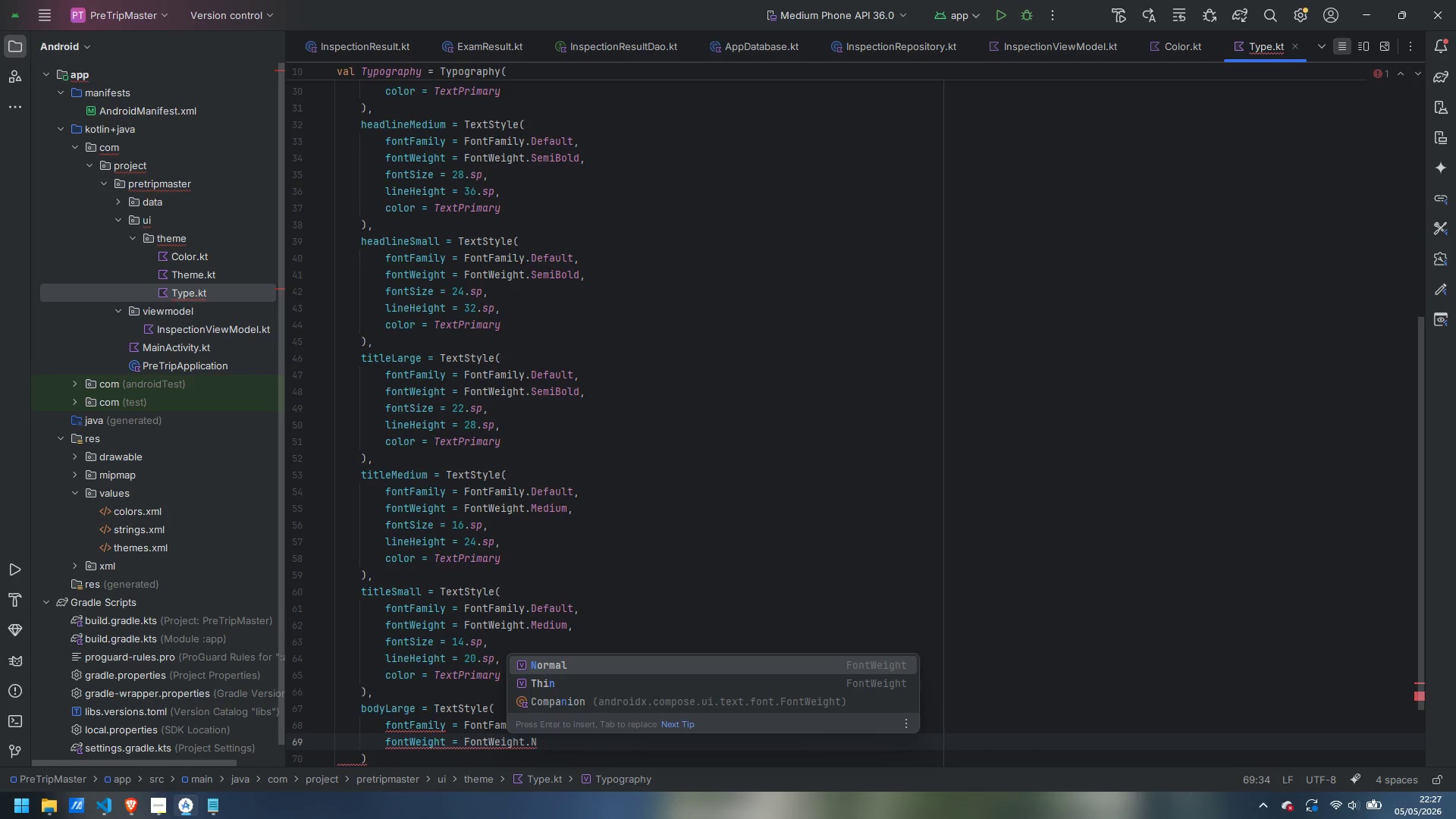 
key(Enter)
 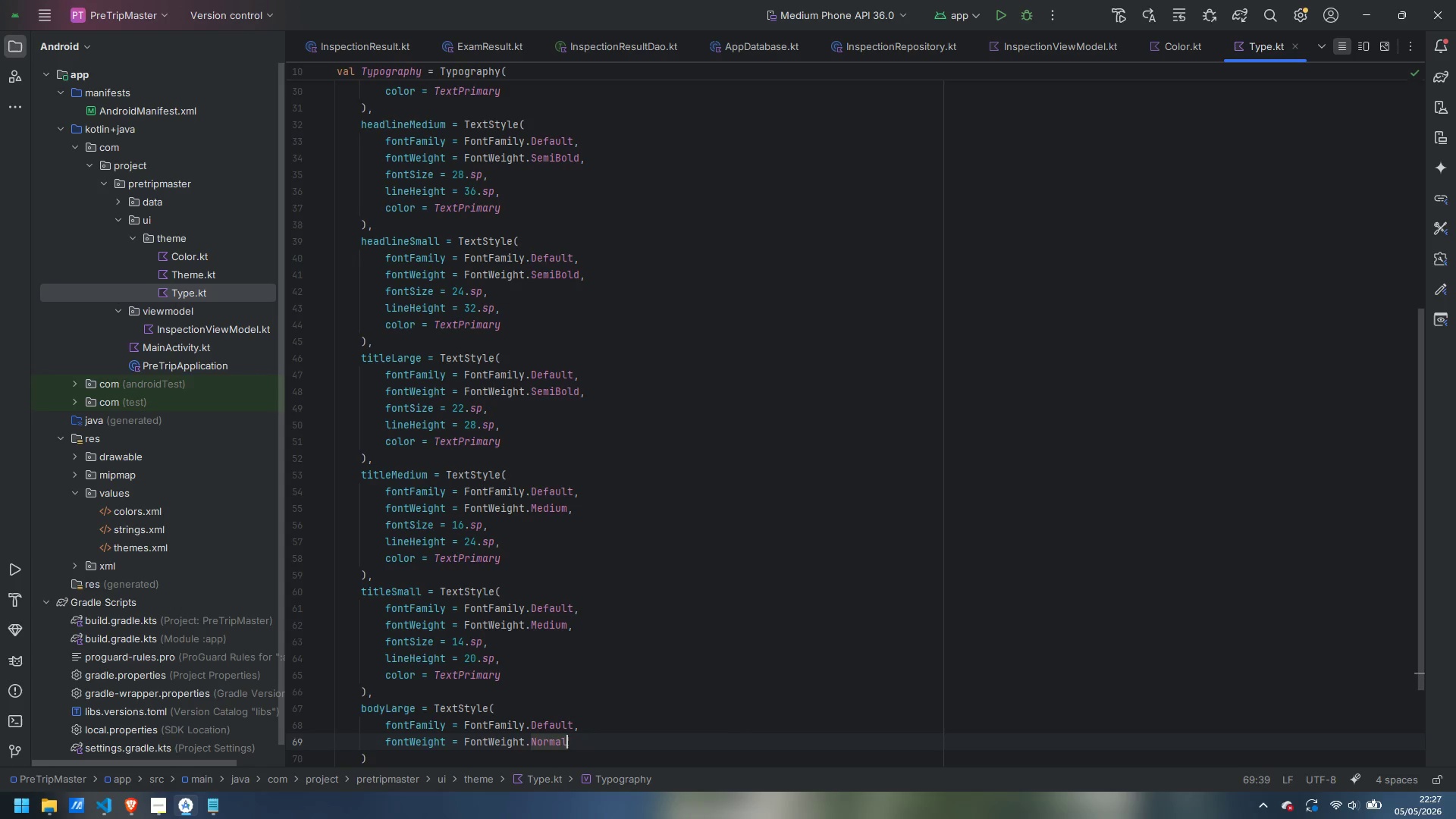 
key(Comma)
 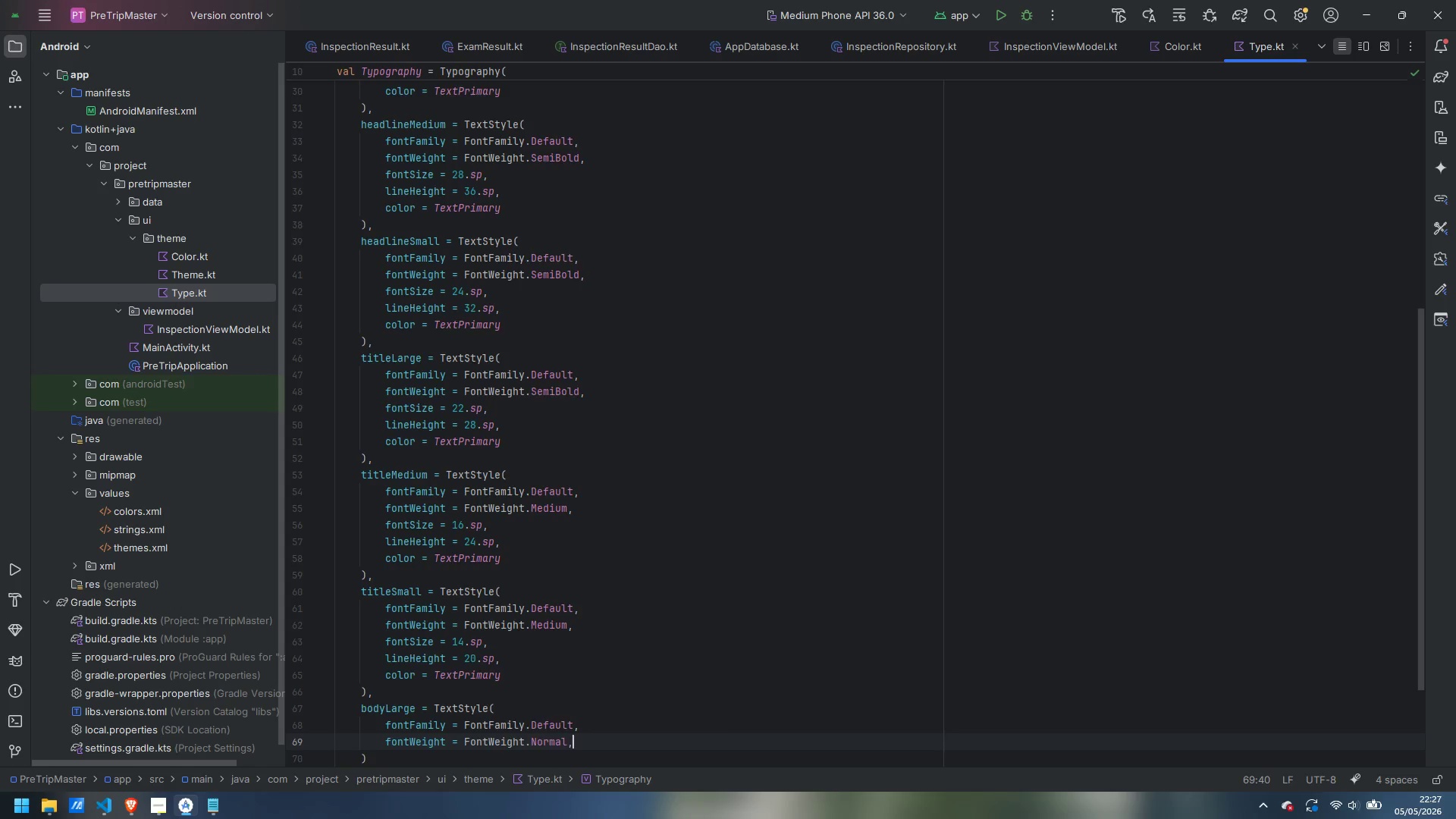 
key(Enter)
 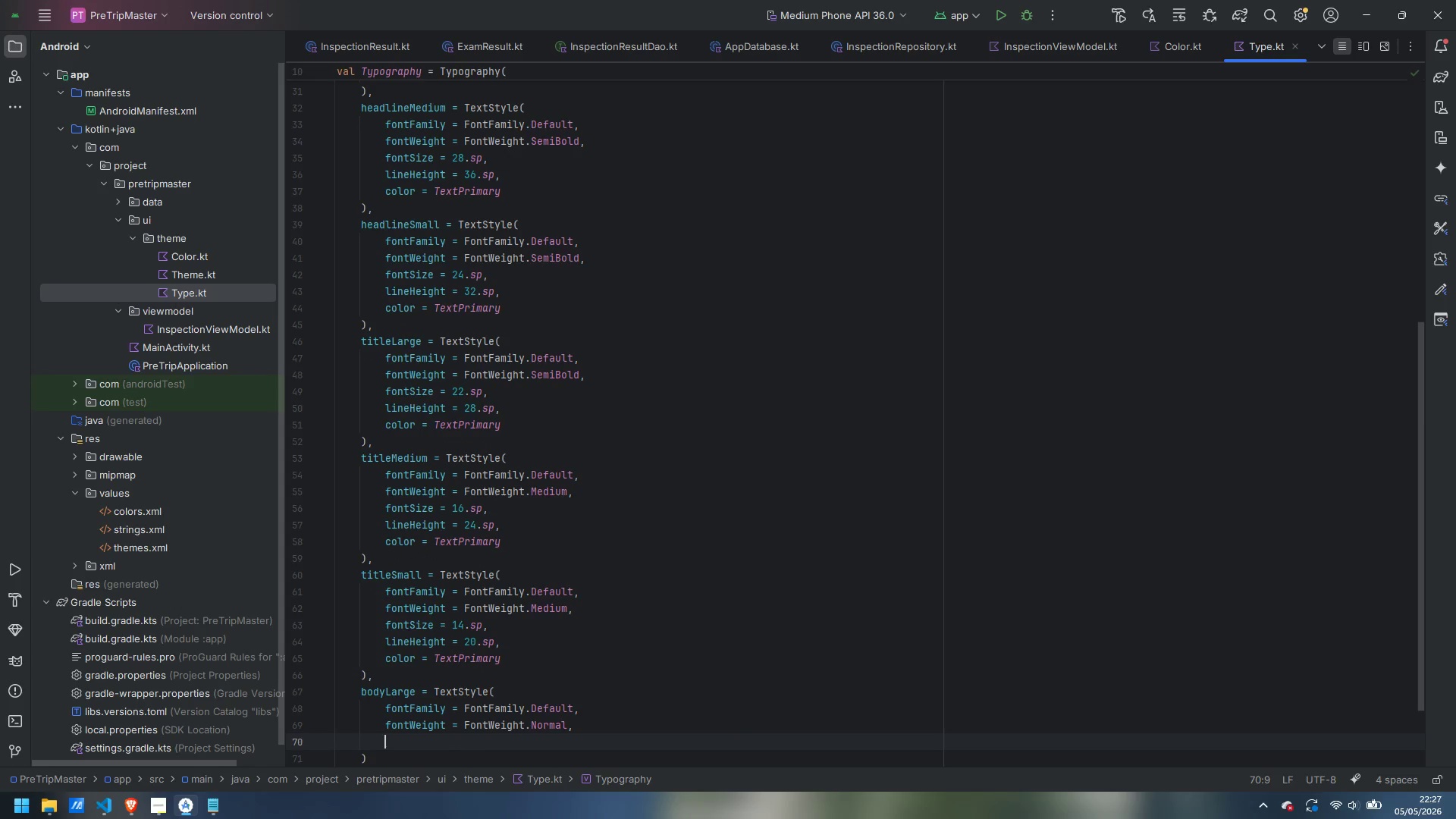 
type(fontS)
 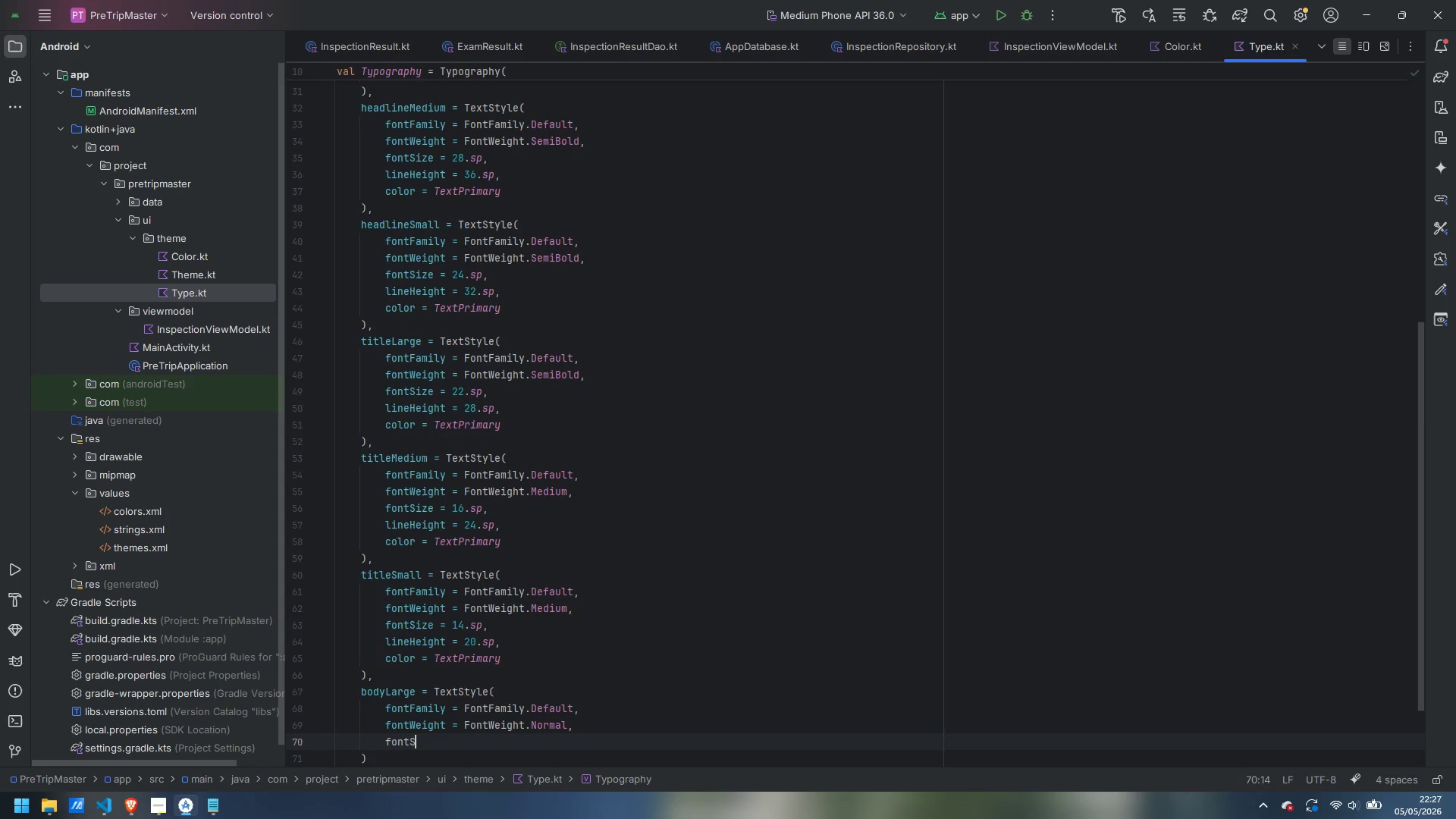 
key(Enter)
 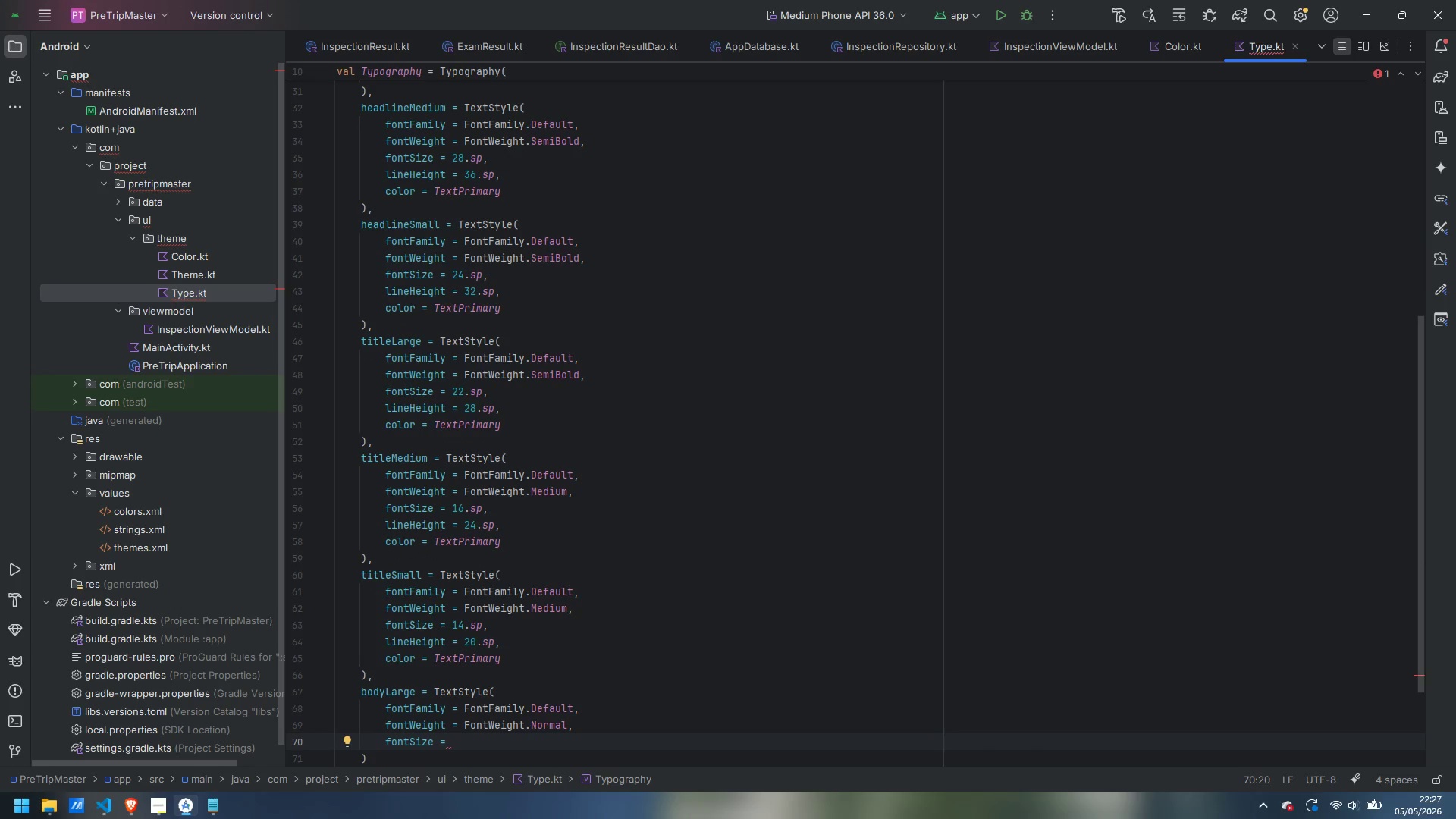 
type(16.sp,)
 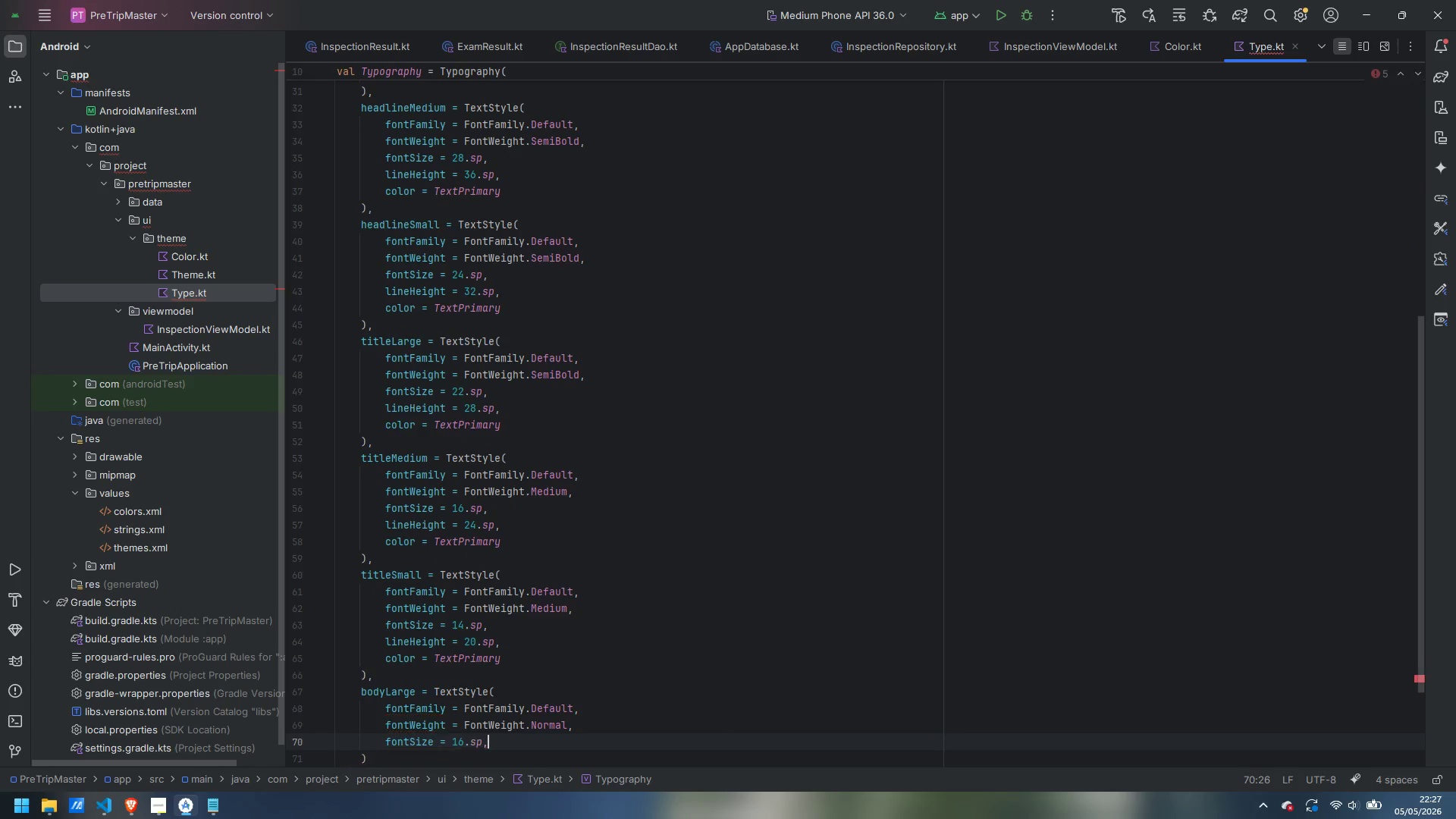 
key(Enter)
 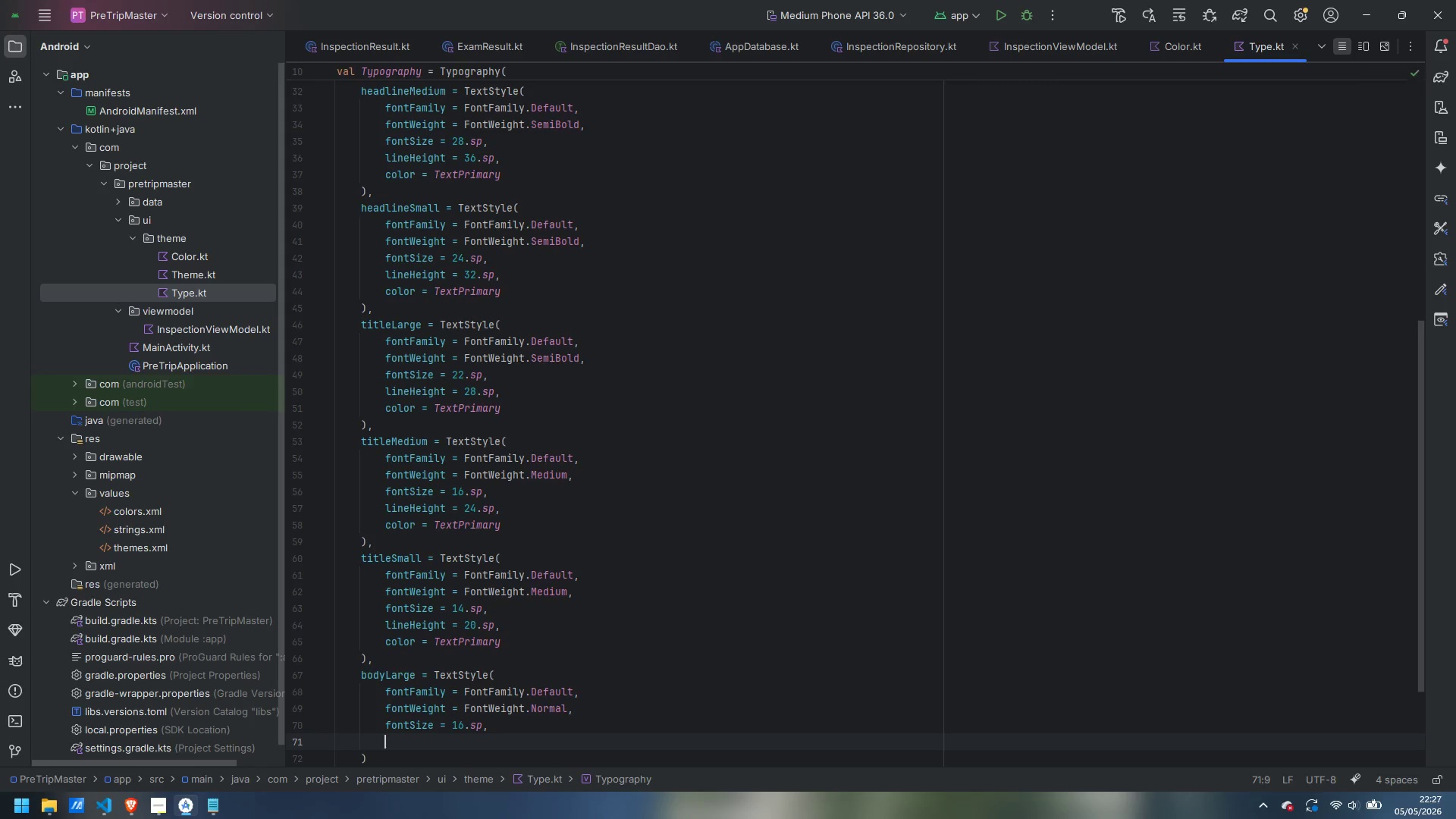 
type(line)
 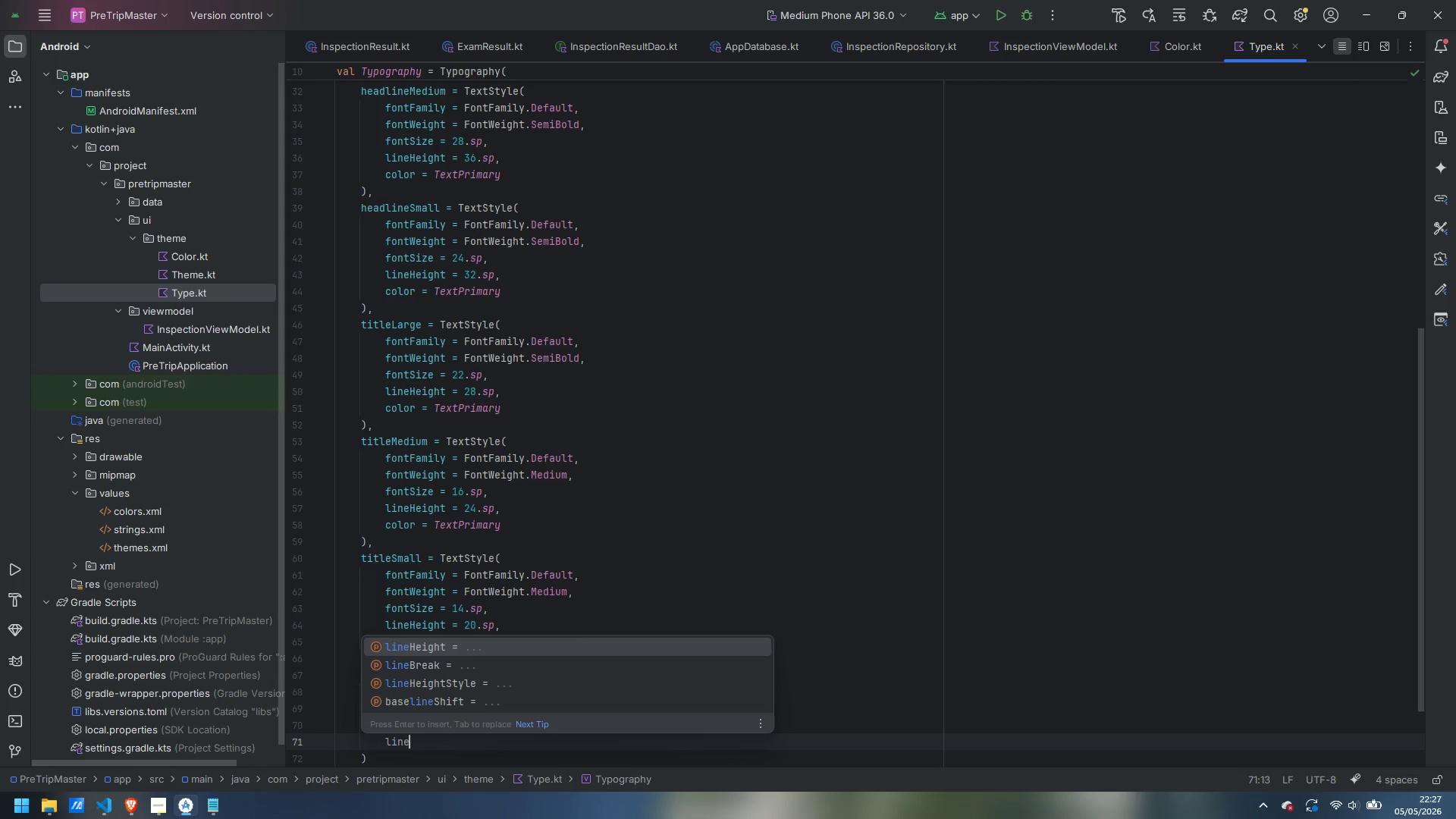 
hold_key(key=ShiftLeft, duration=0.31)
 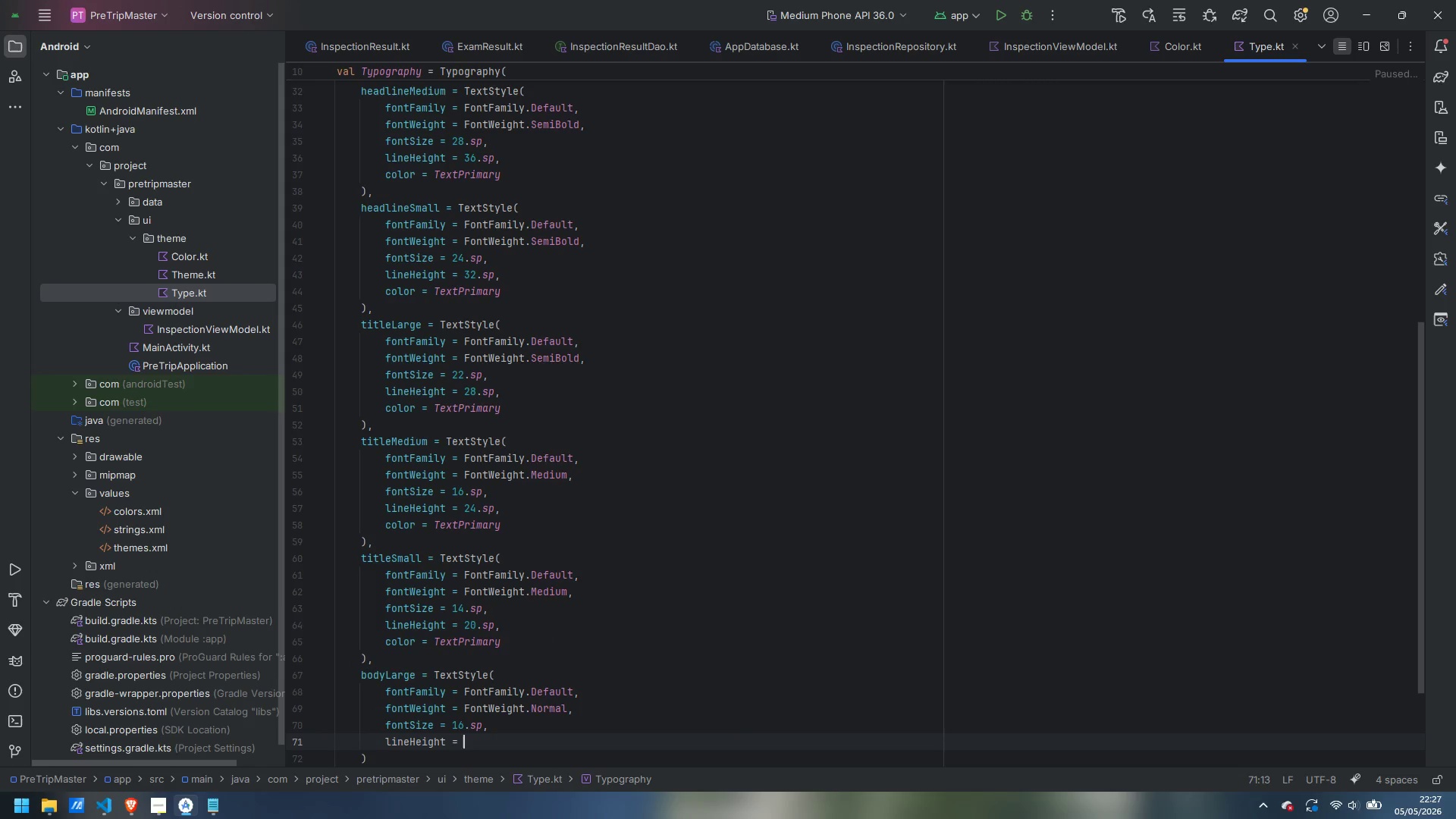 
key(Enter)
 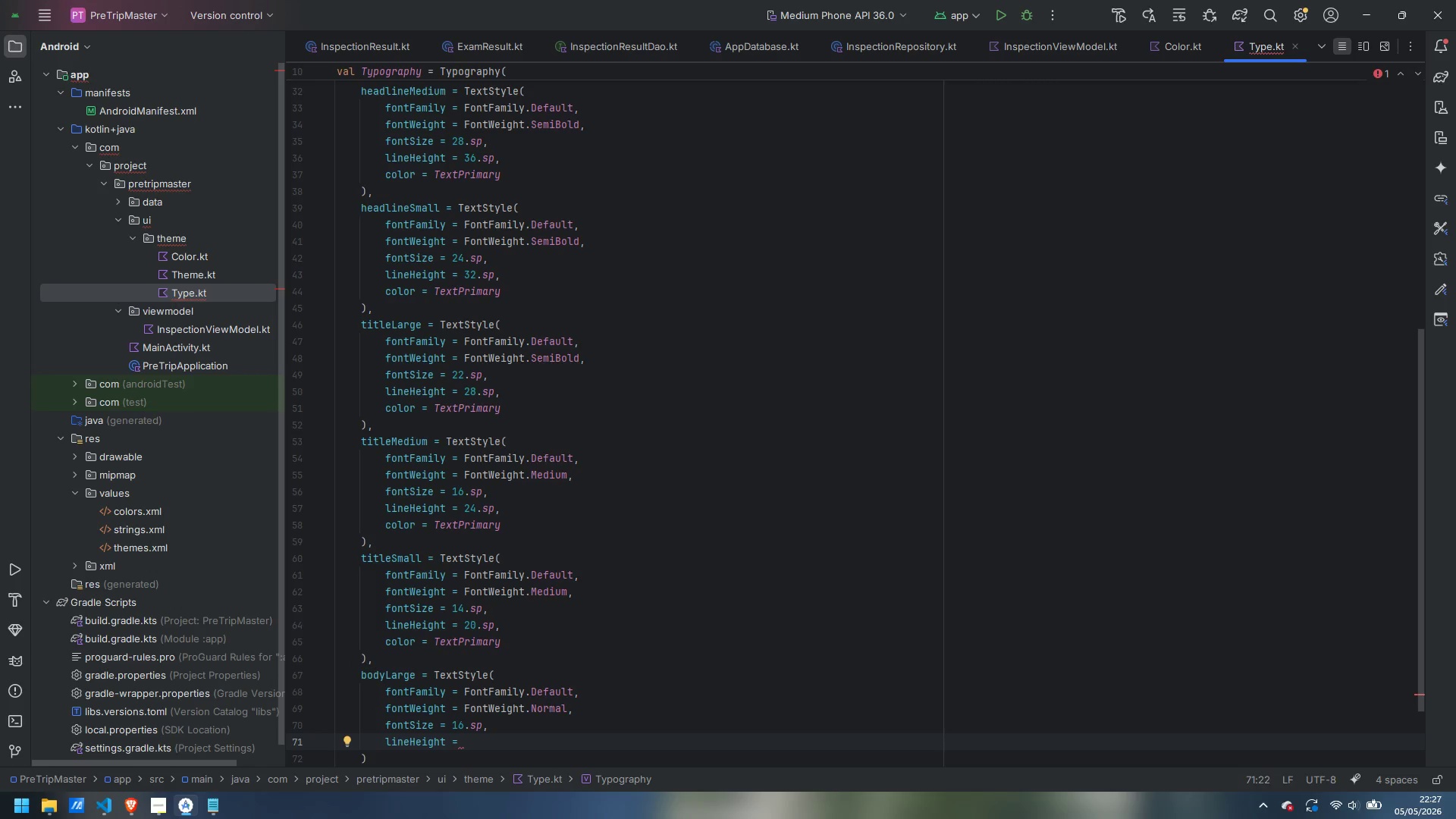 
type(24.sp,)
 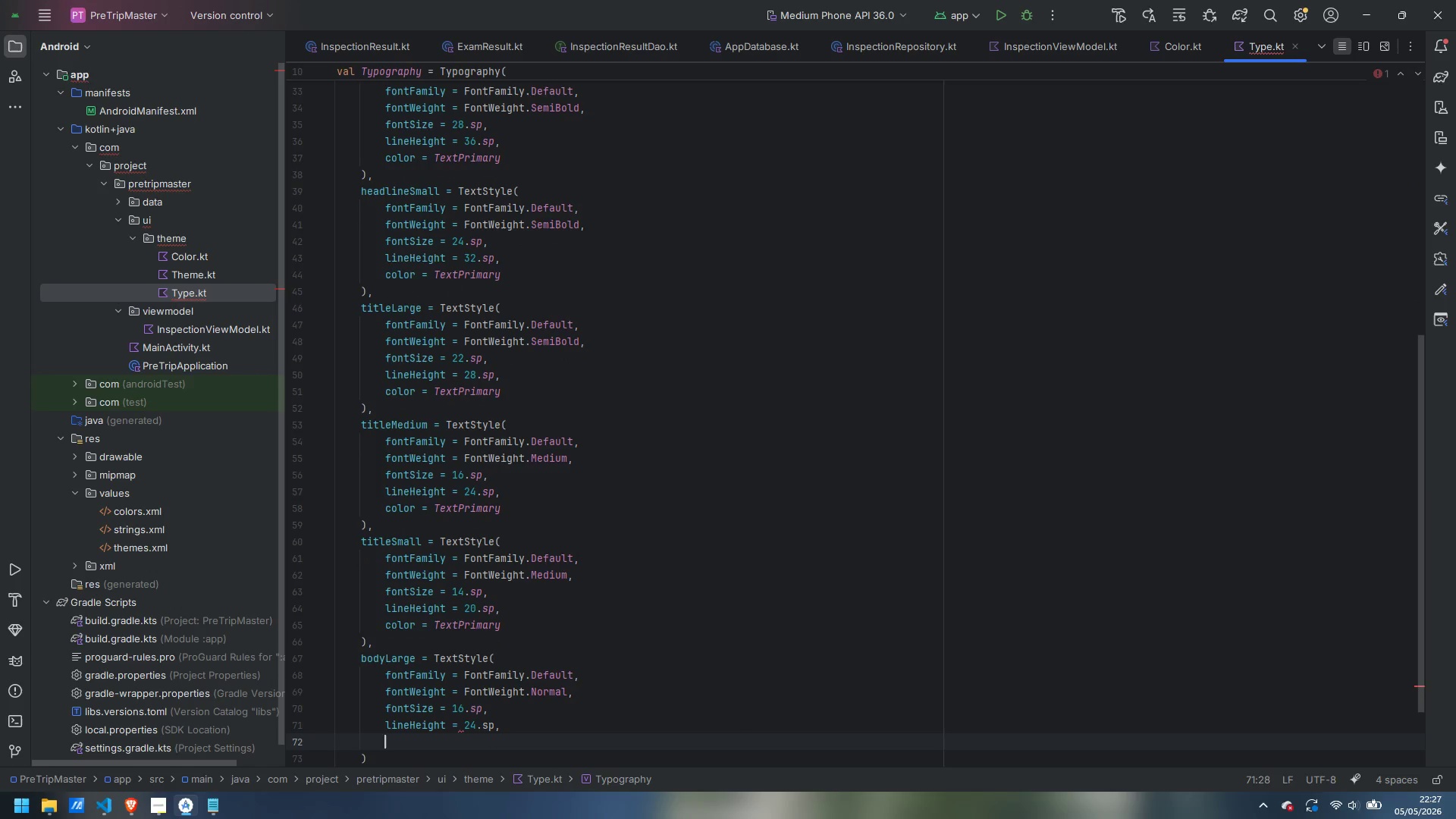 
key(Enter)
 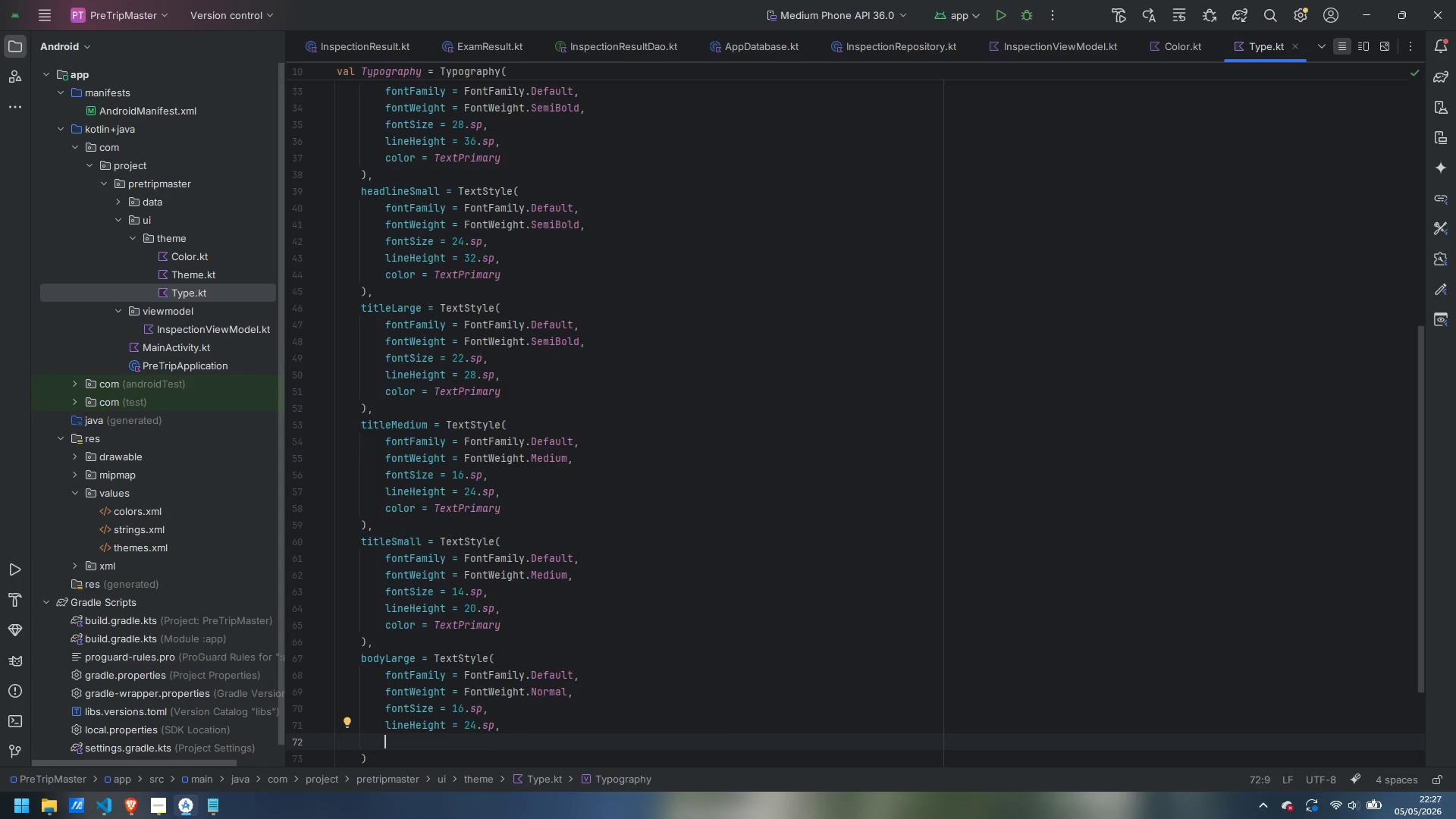 
type(colo)
 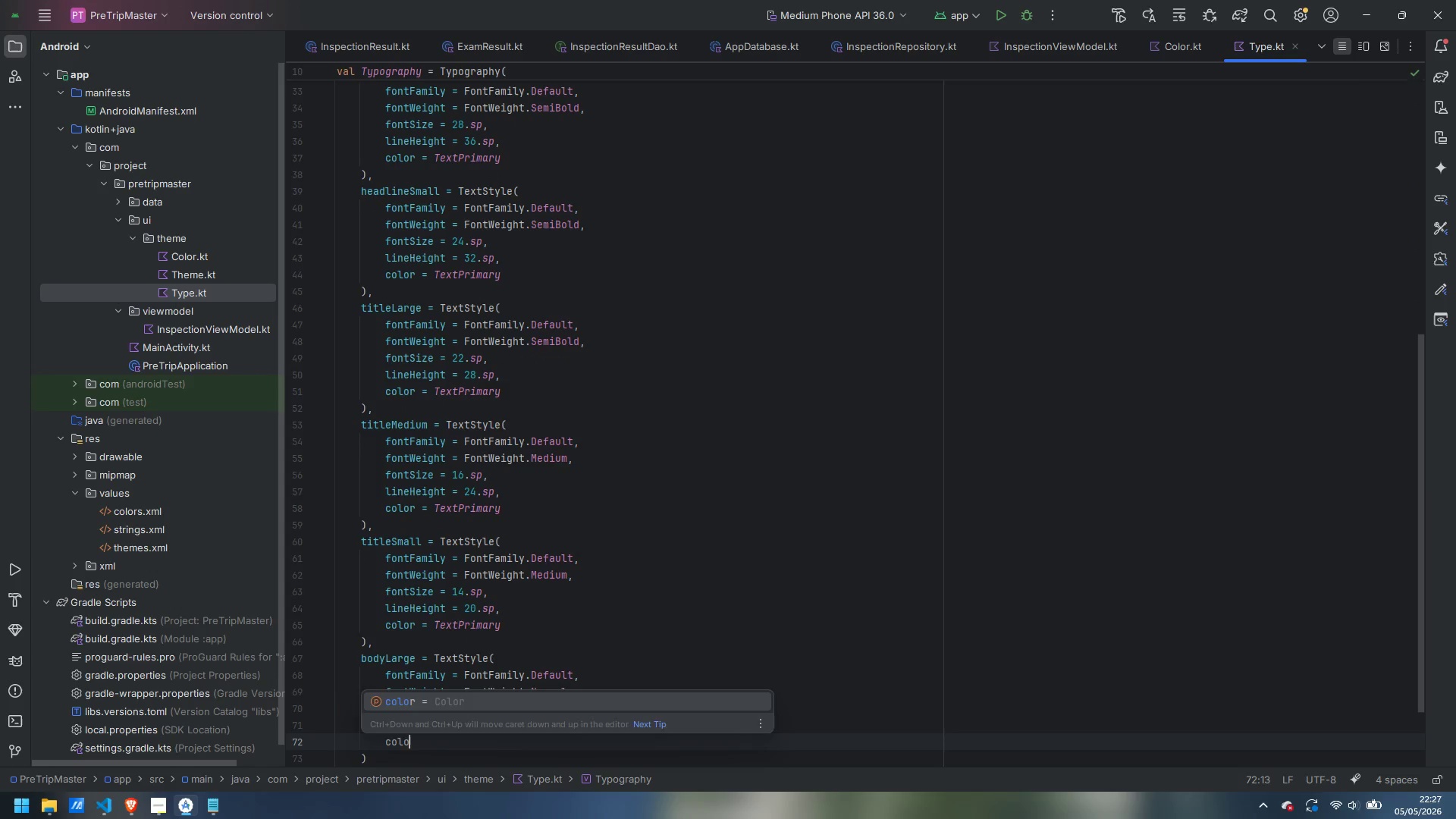 
key(Enter)
 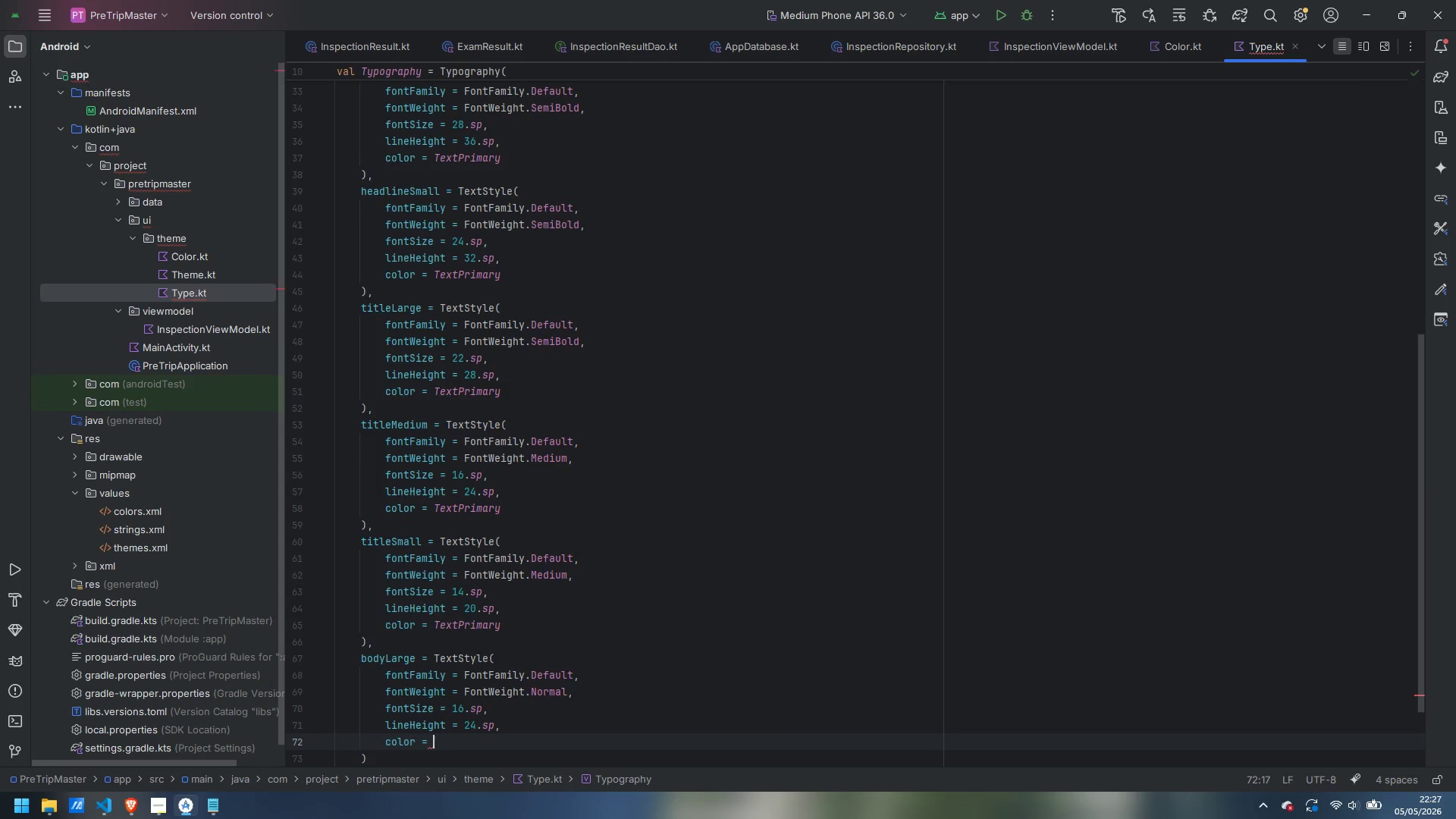 
type(Text)
 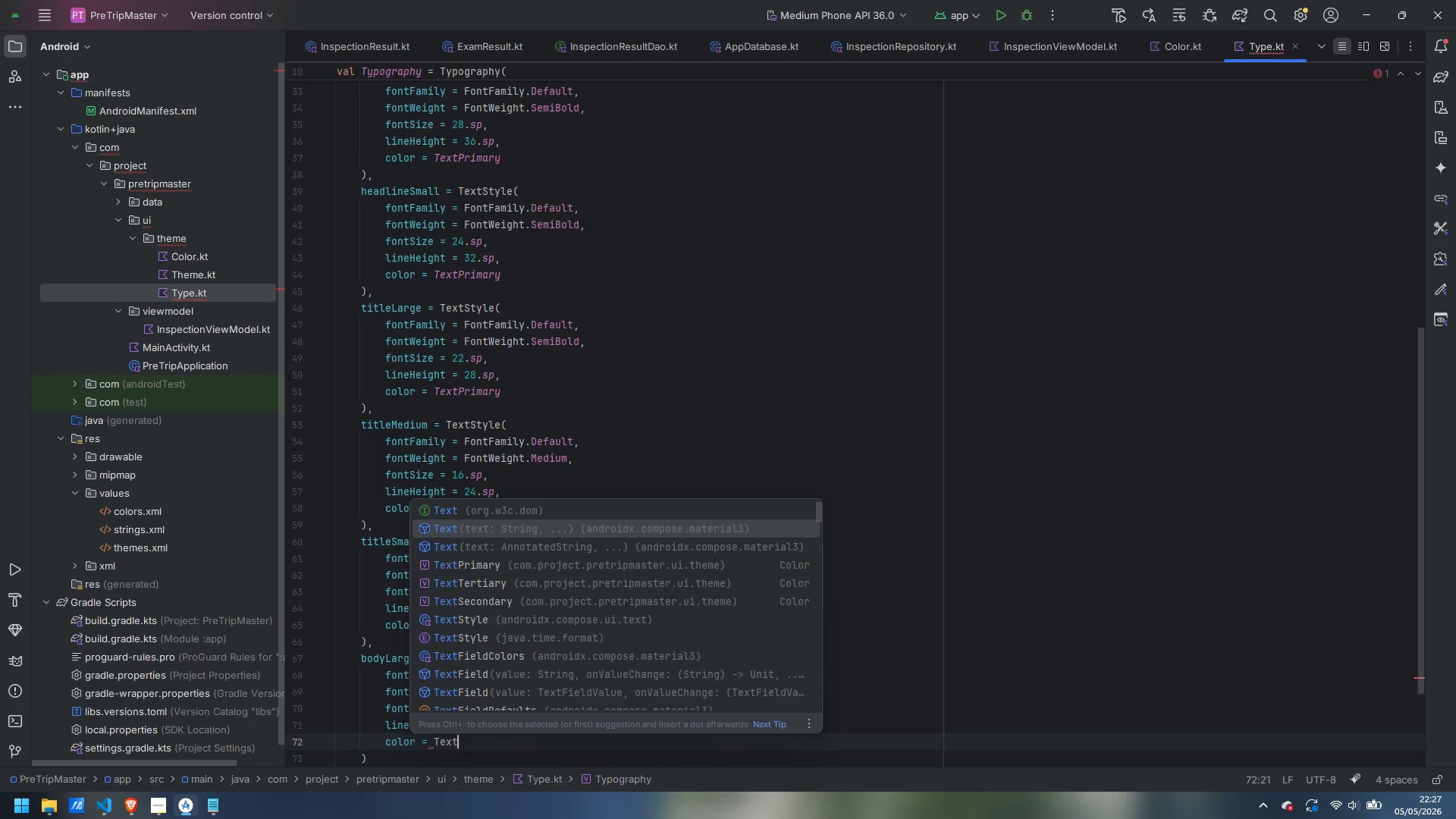 
type(PR)
 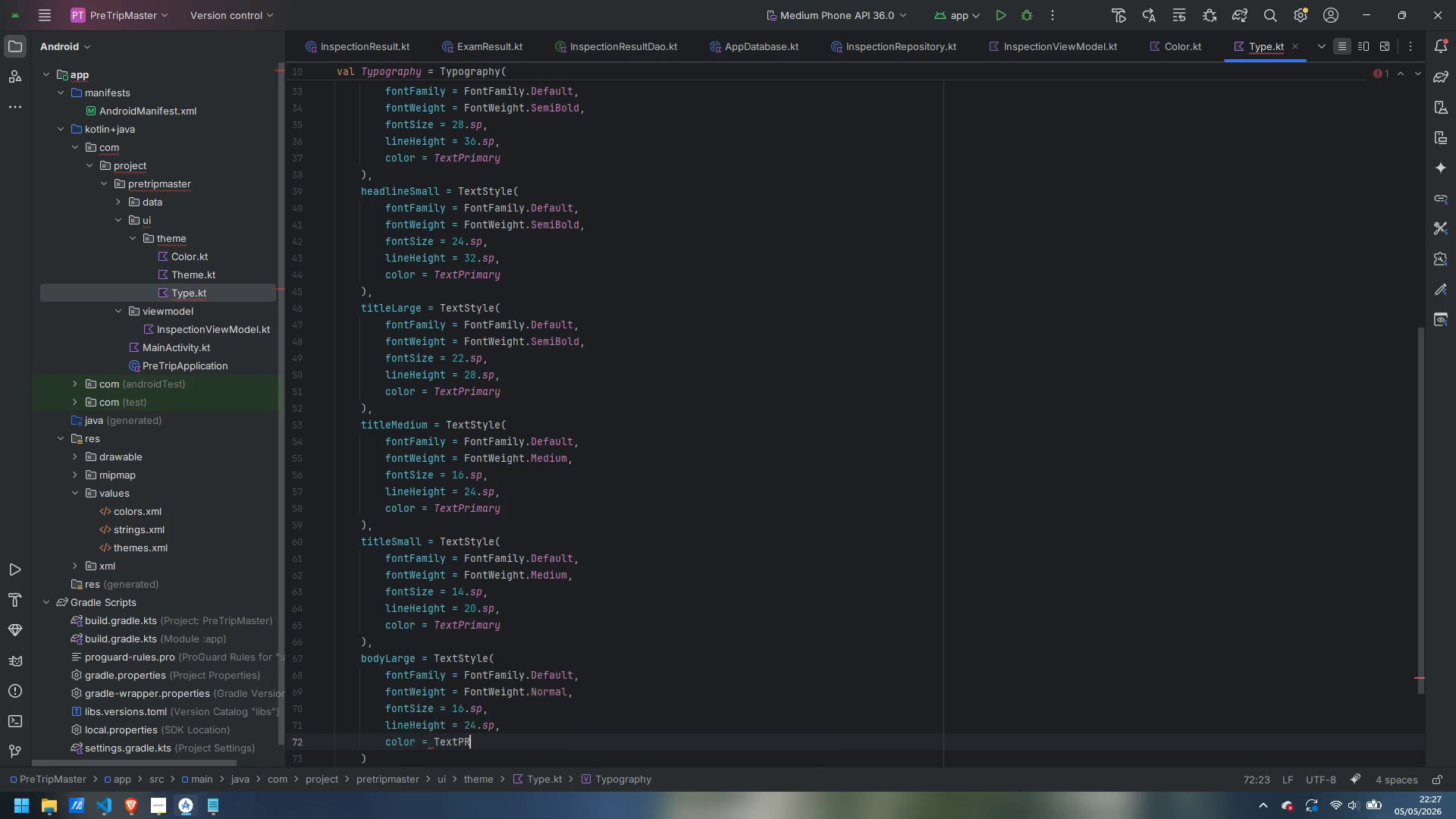 
key(Enter)
 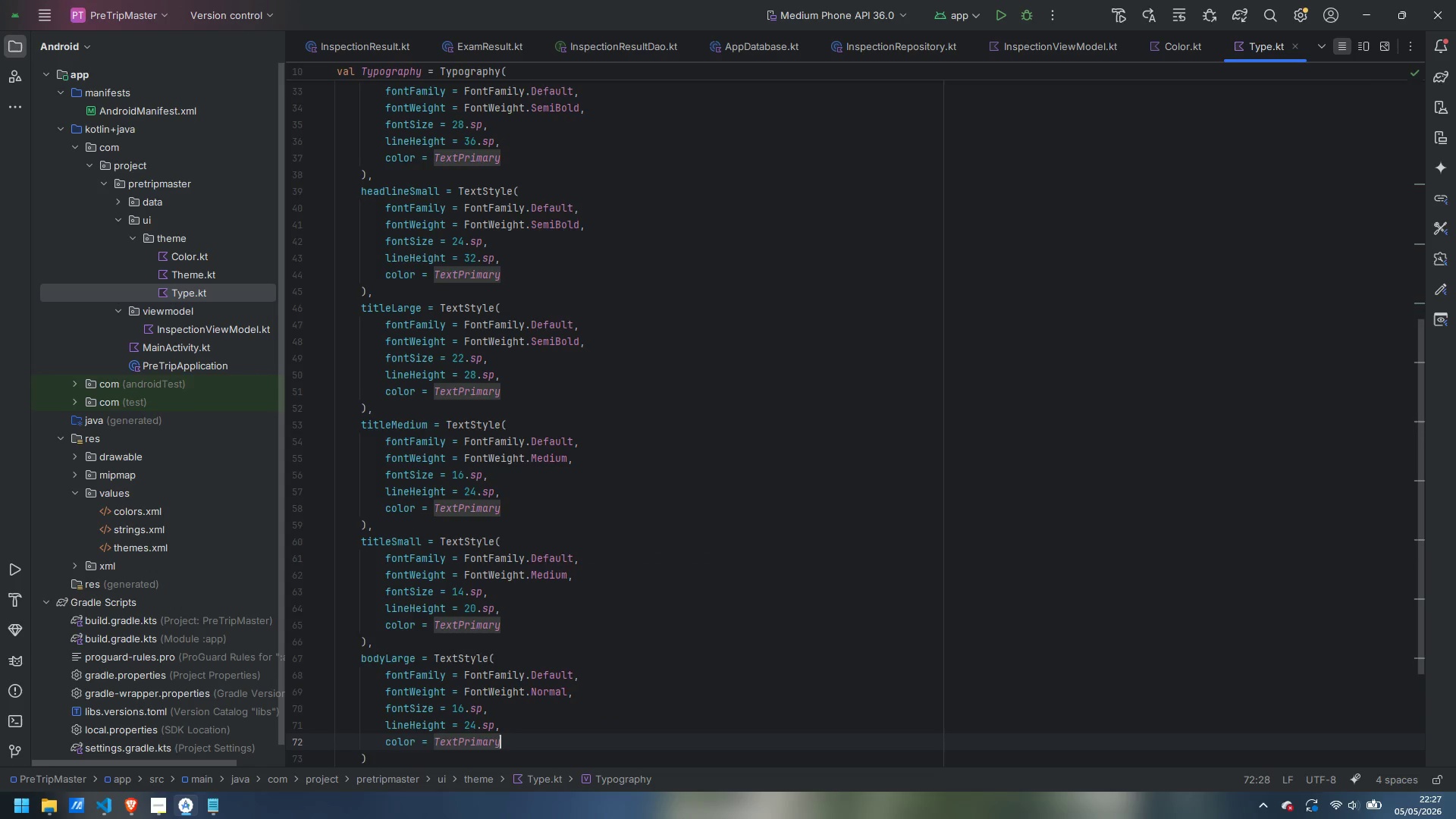 
key(ArrowDown)
 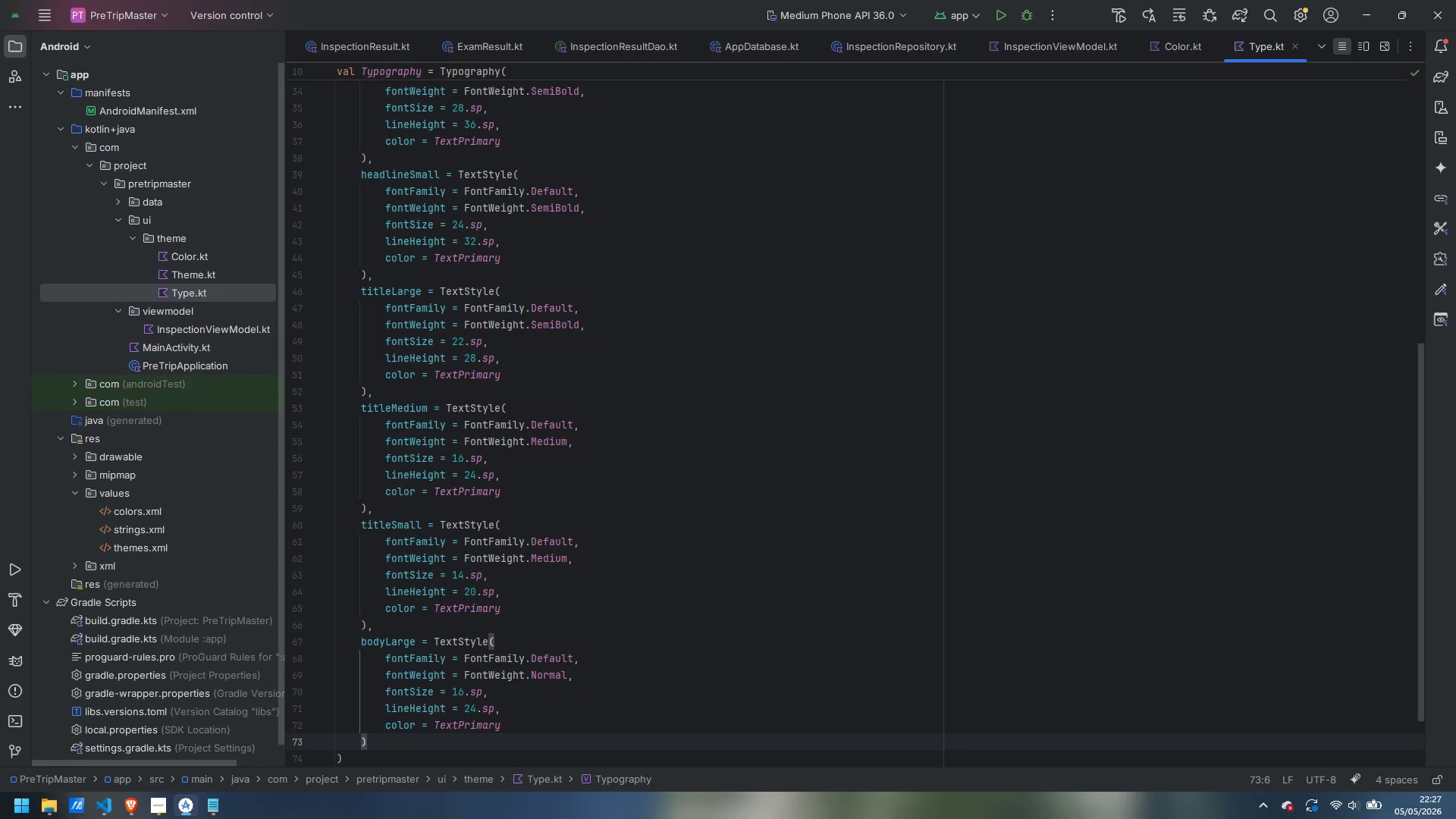 
key(Comma)
 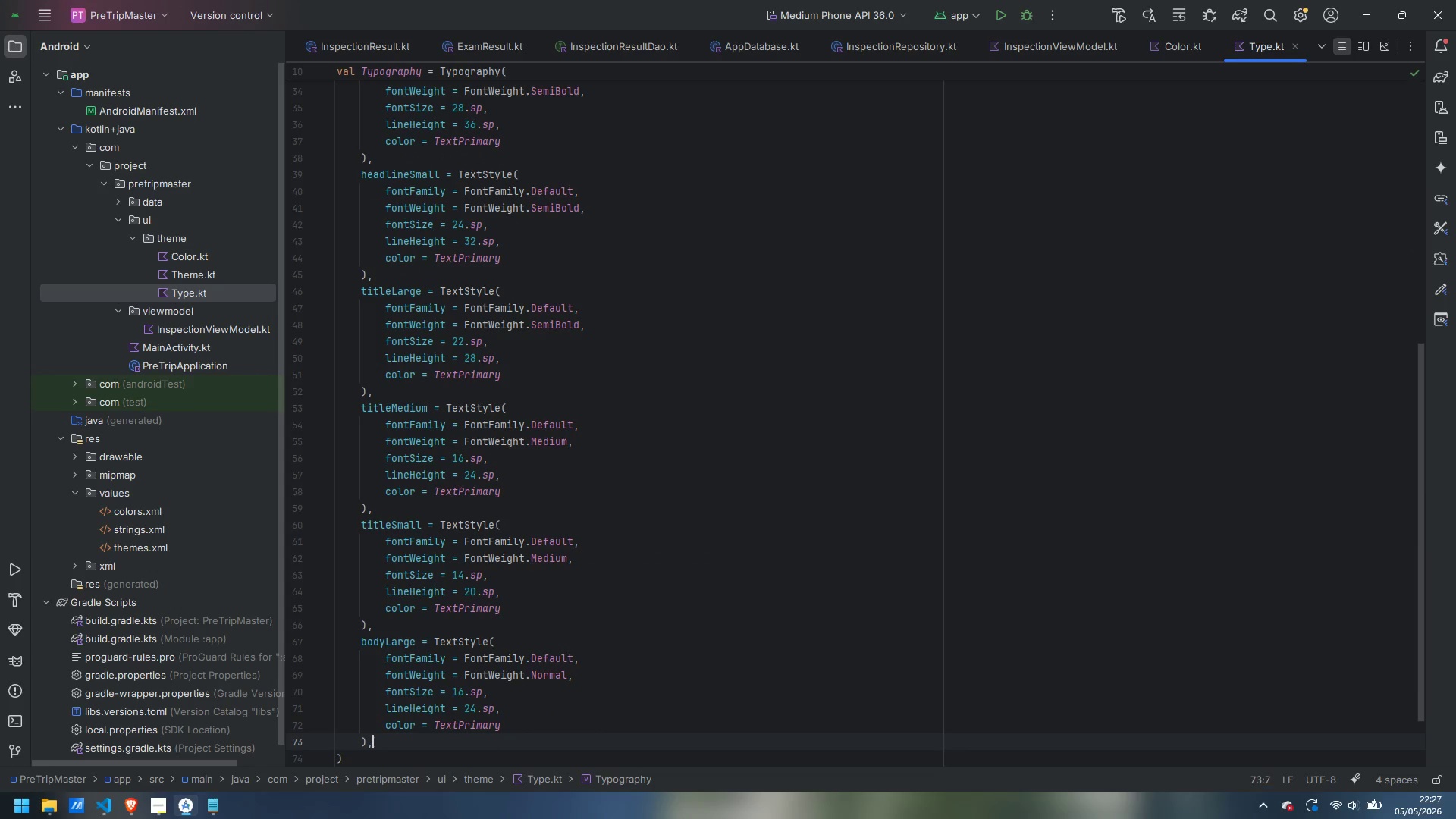 
key(Enter)
 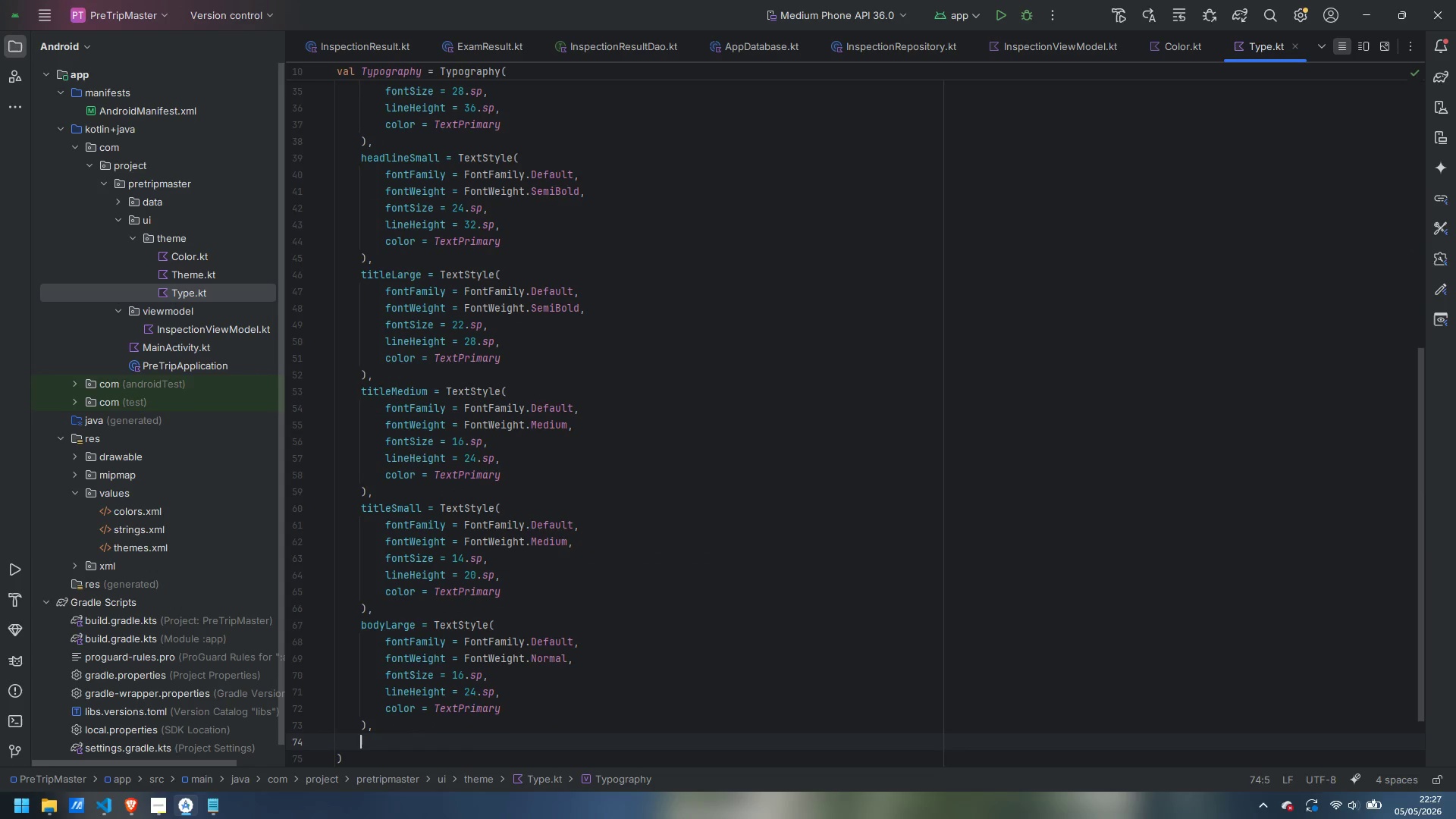 
type(bnod)
 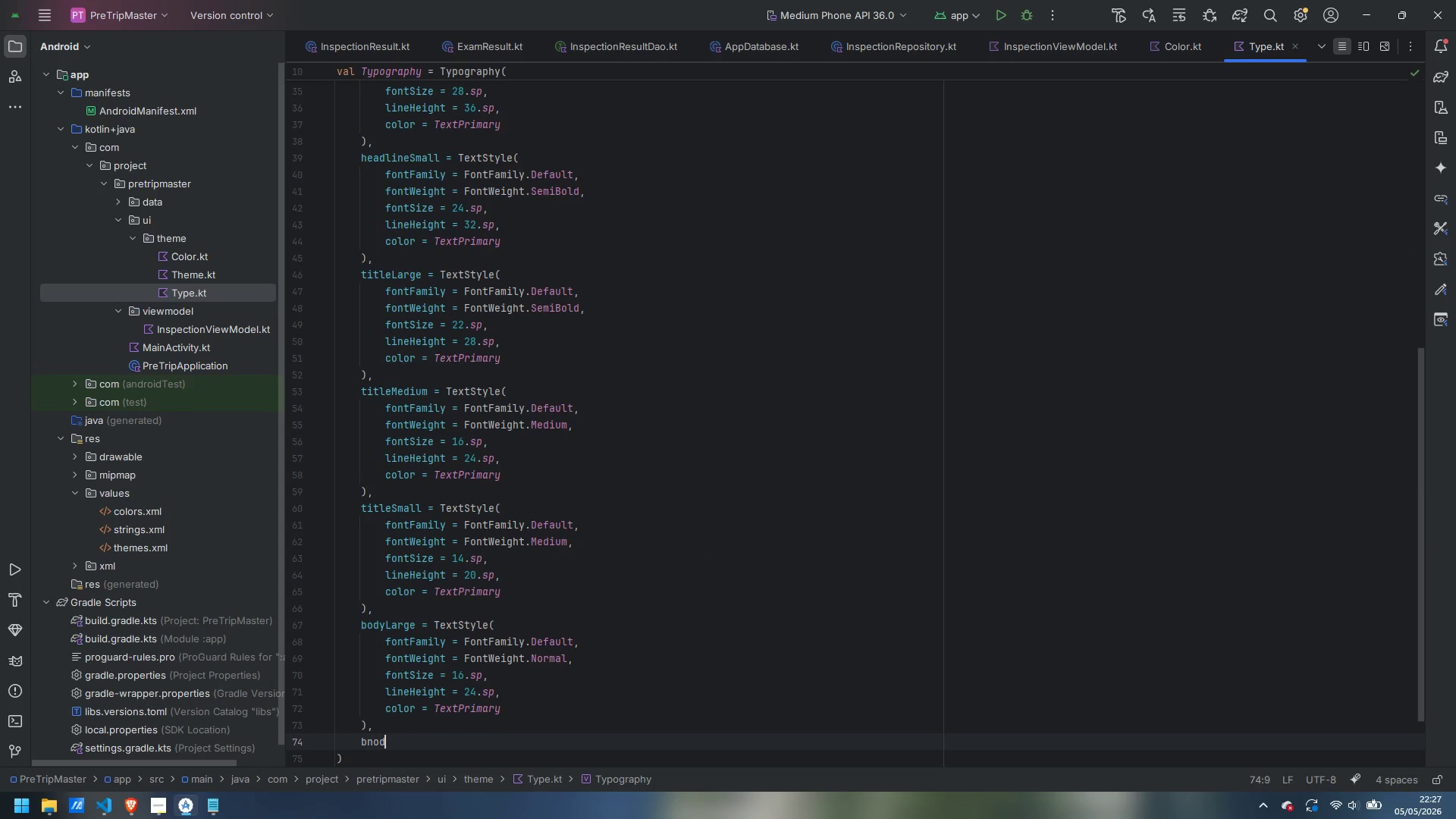 
key(Control+ControlLeft)
 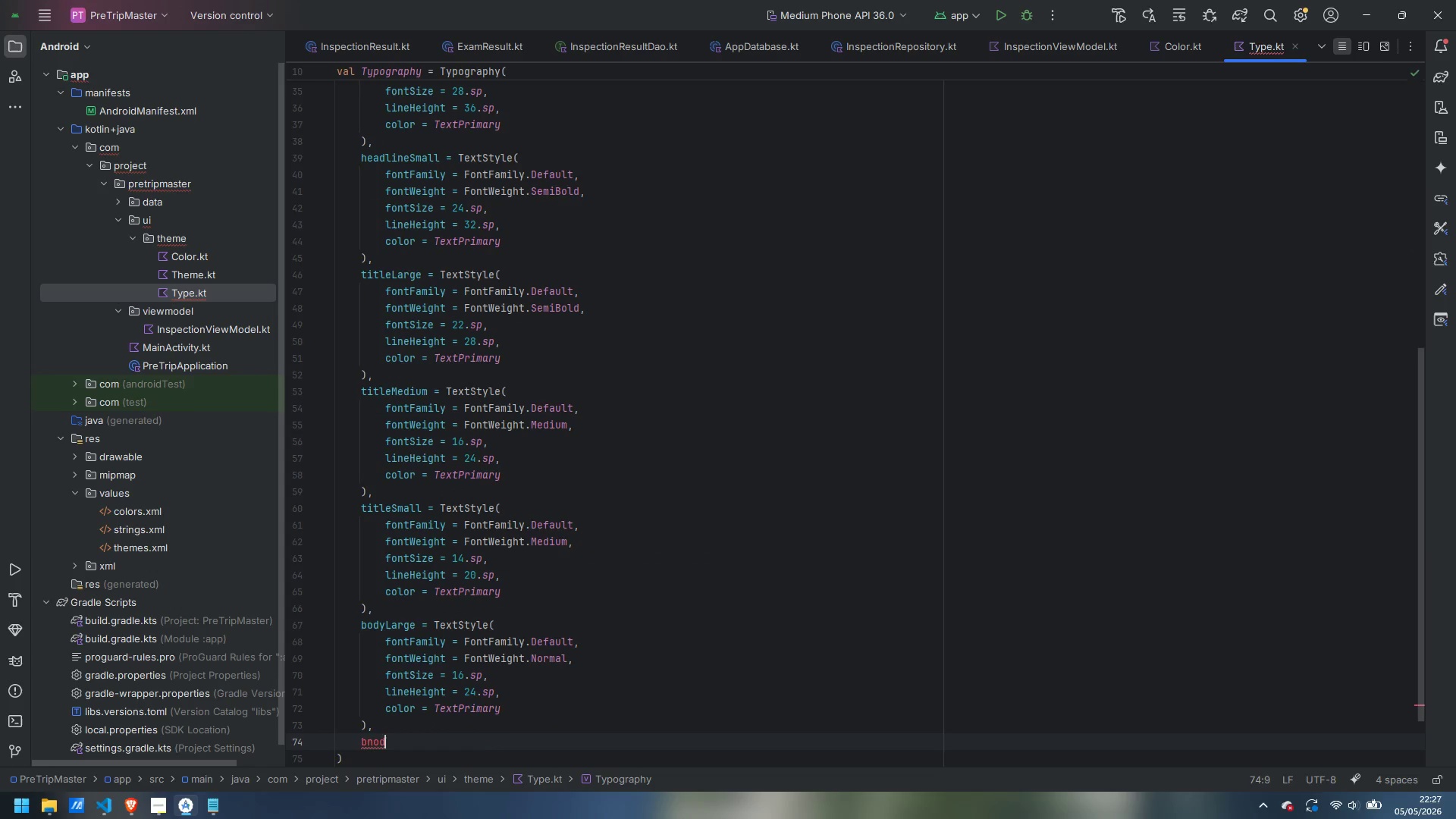 
key(Control+Backspace)
 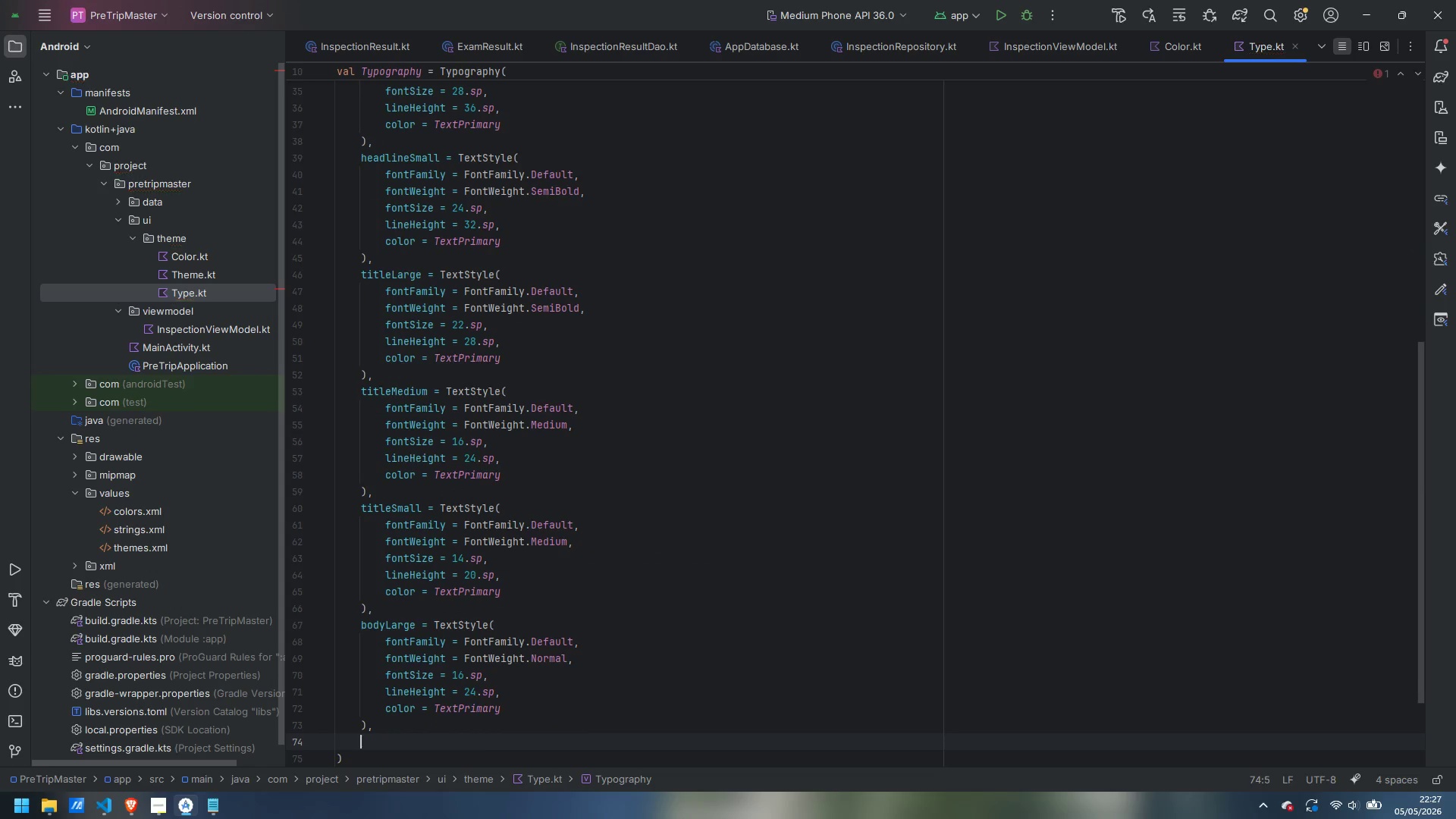 
type(bodyMe)
 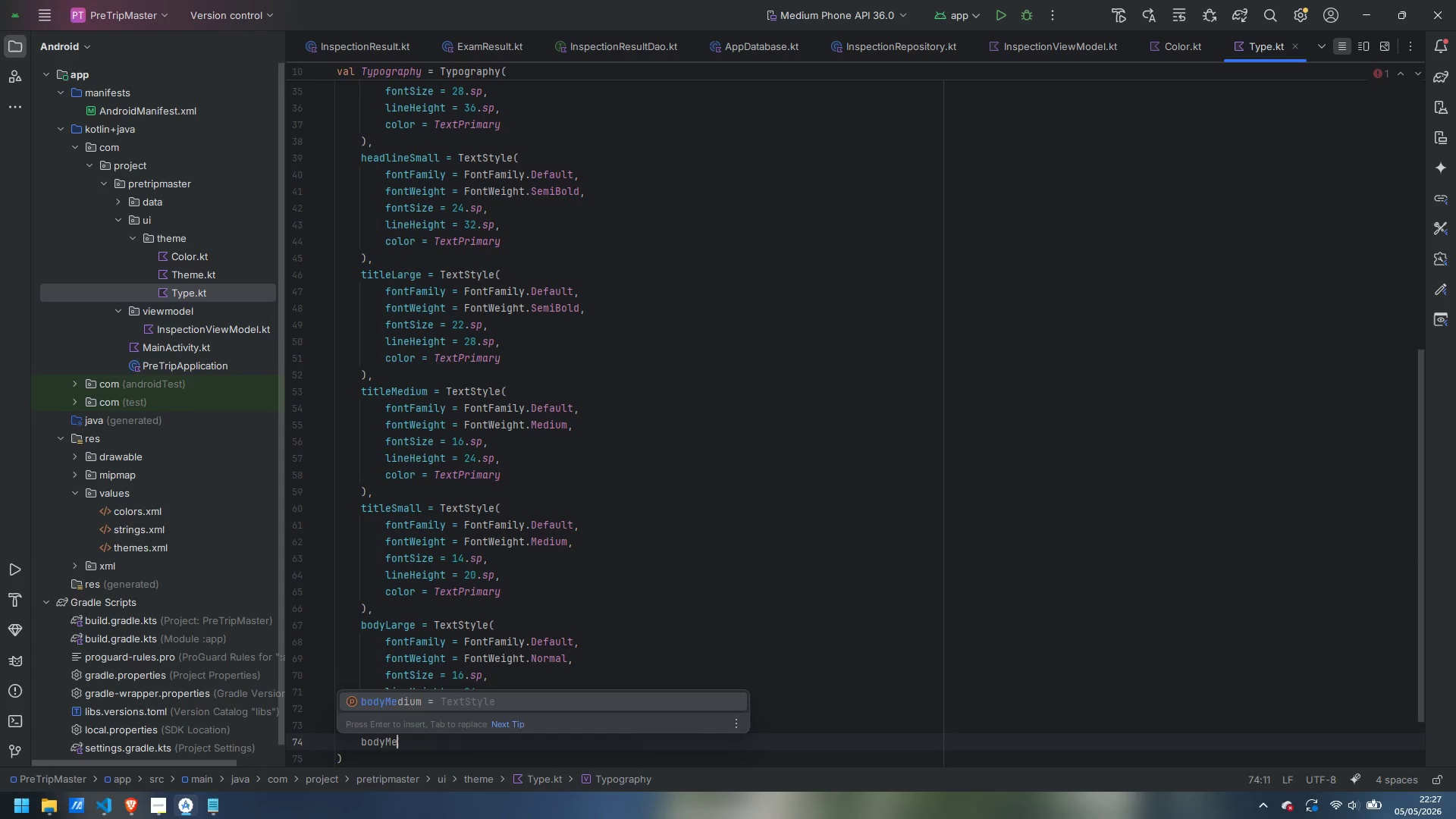 
key(Enter)
 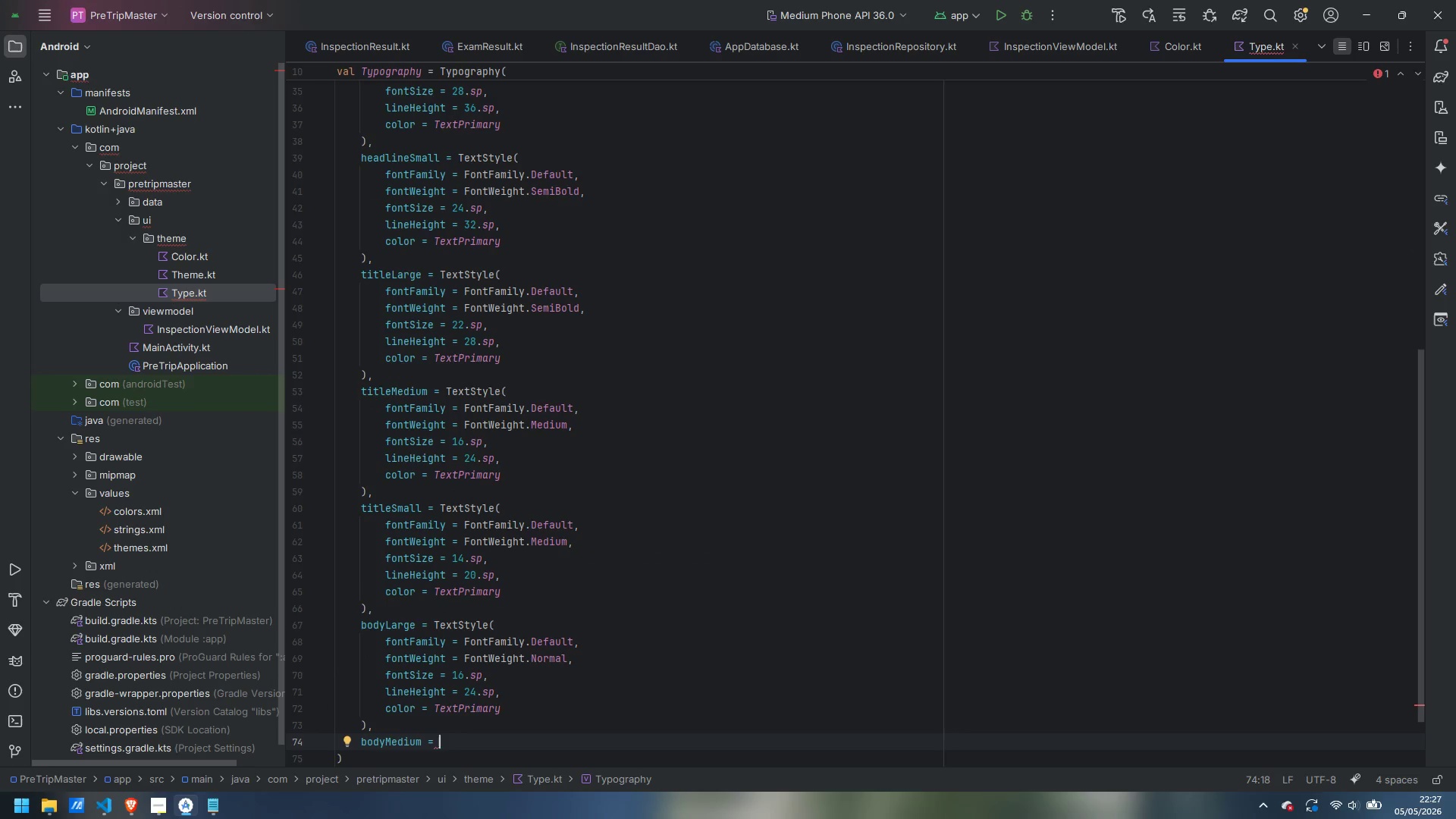 
type(TextS)
 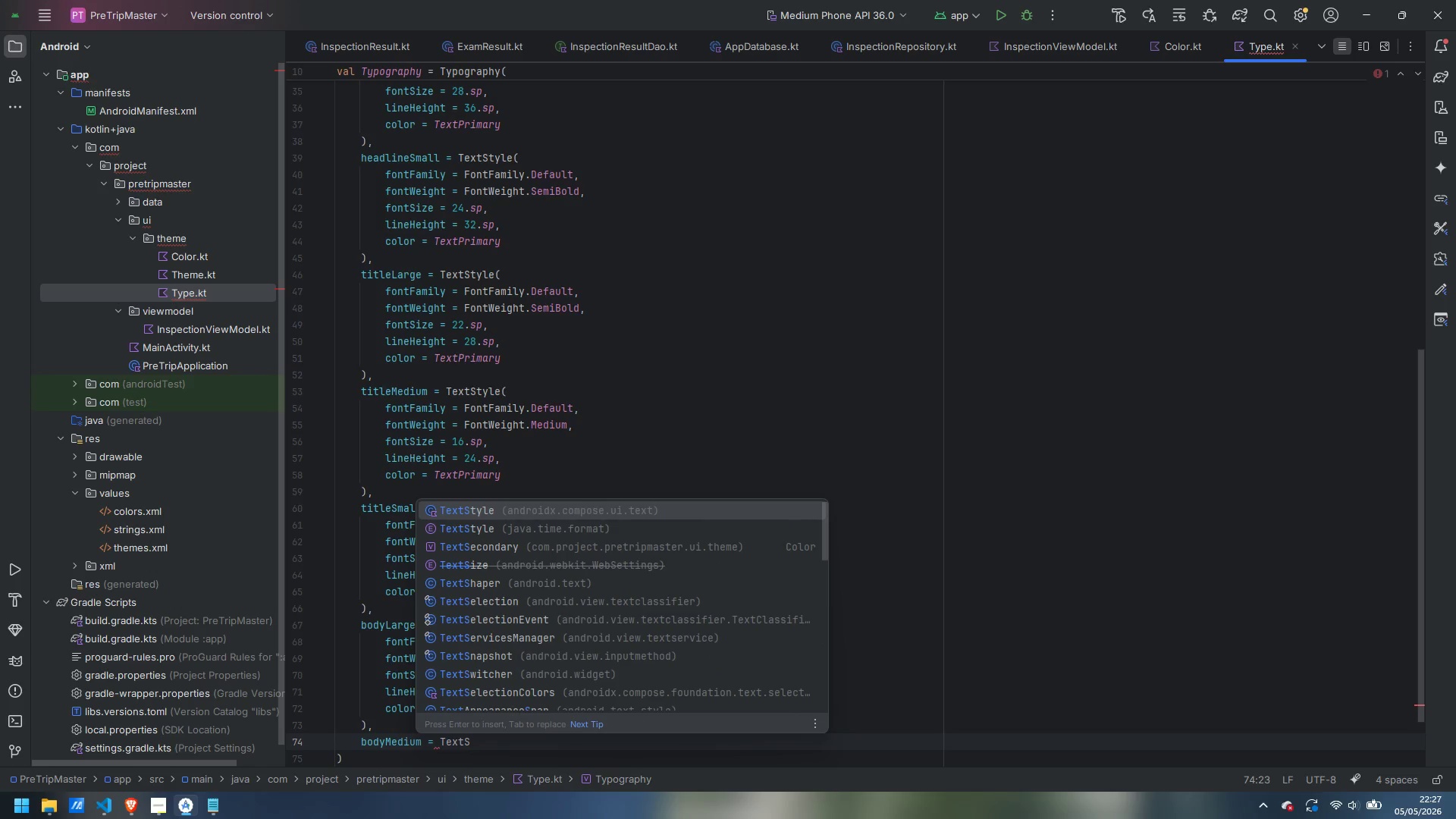 
key(Enter)
 